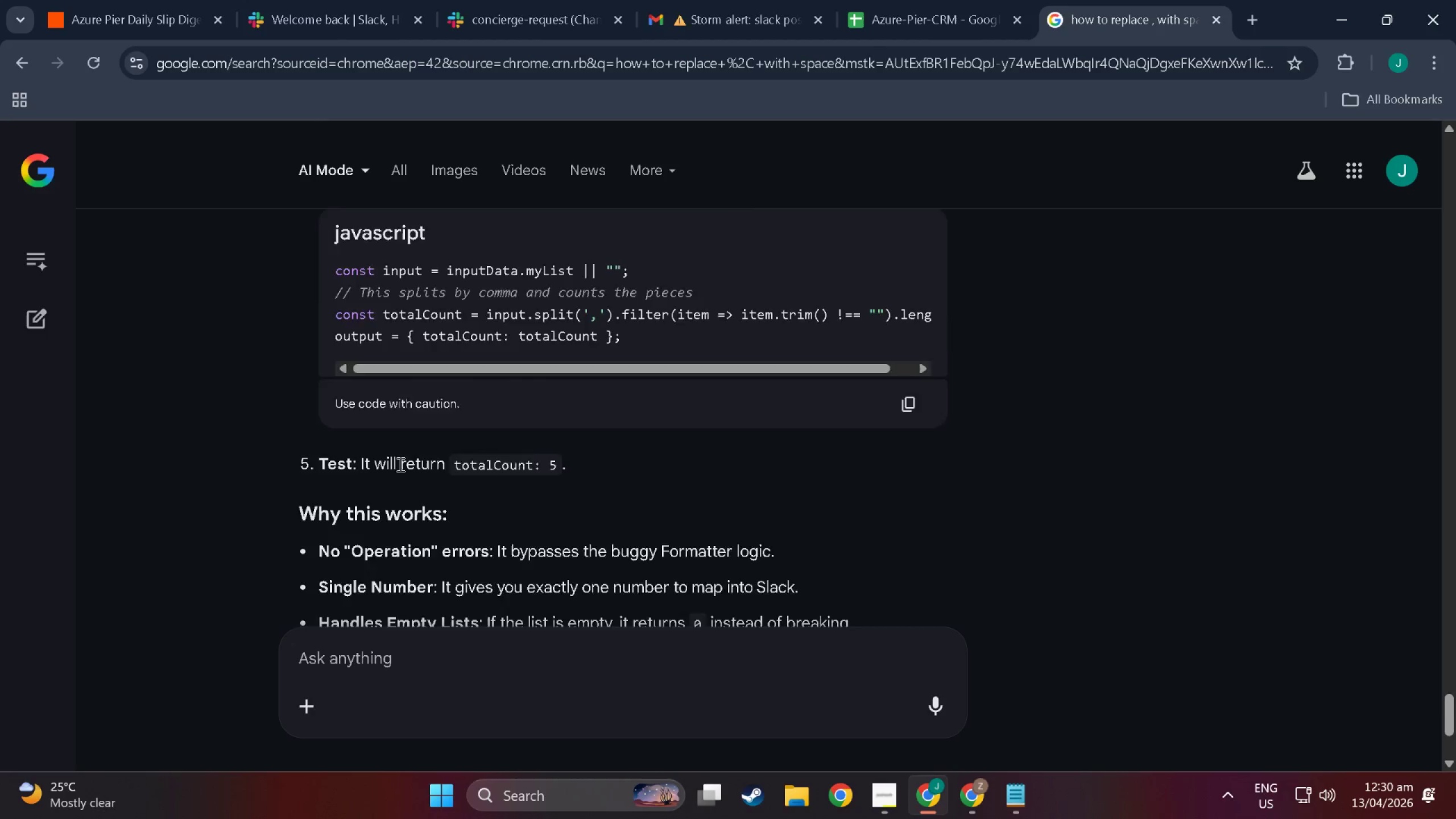 
scroll: coordinate [403, 452], scroll_direction: down, amount: 11.0
 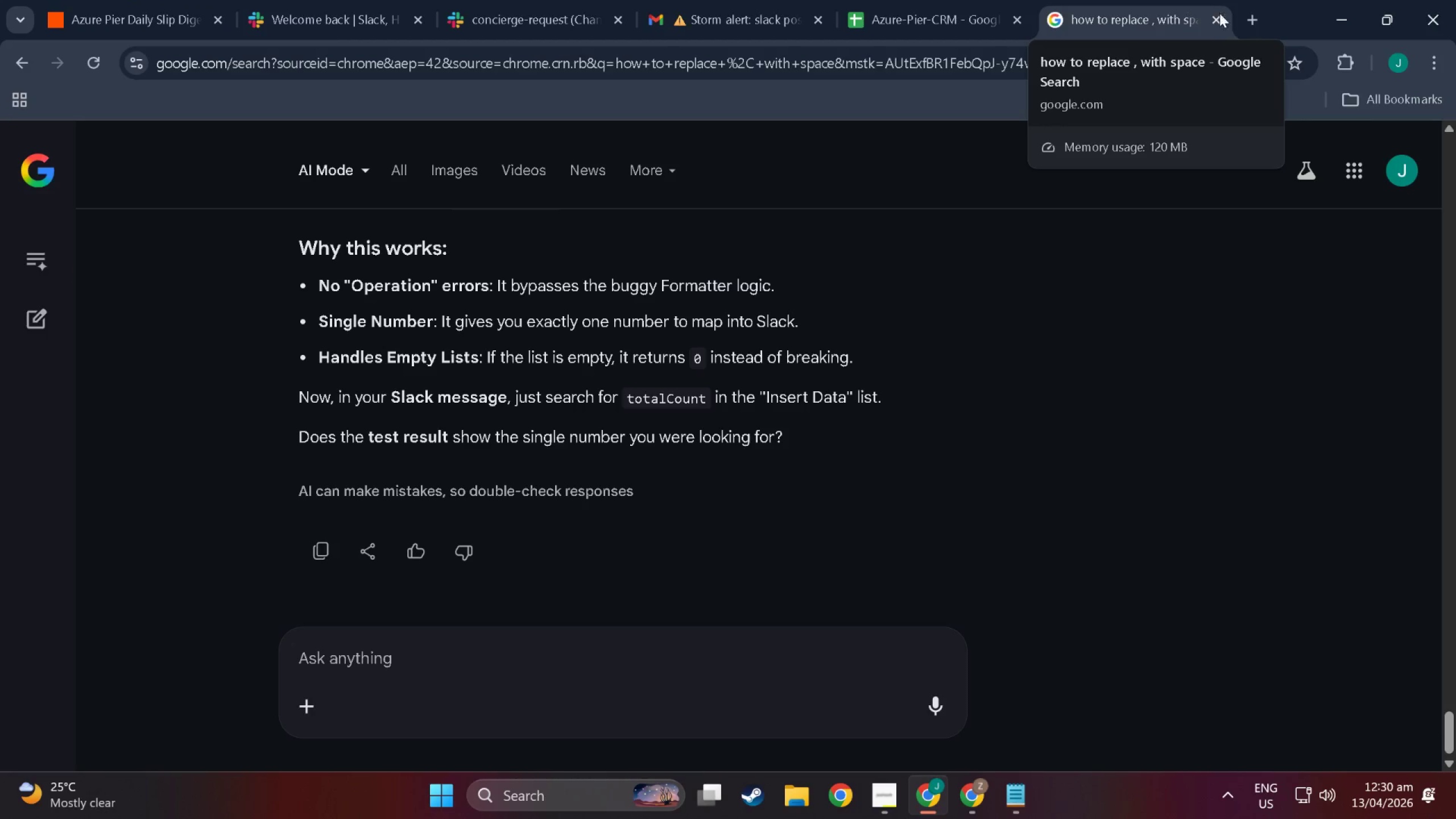 
left_click([1253, 18])
 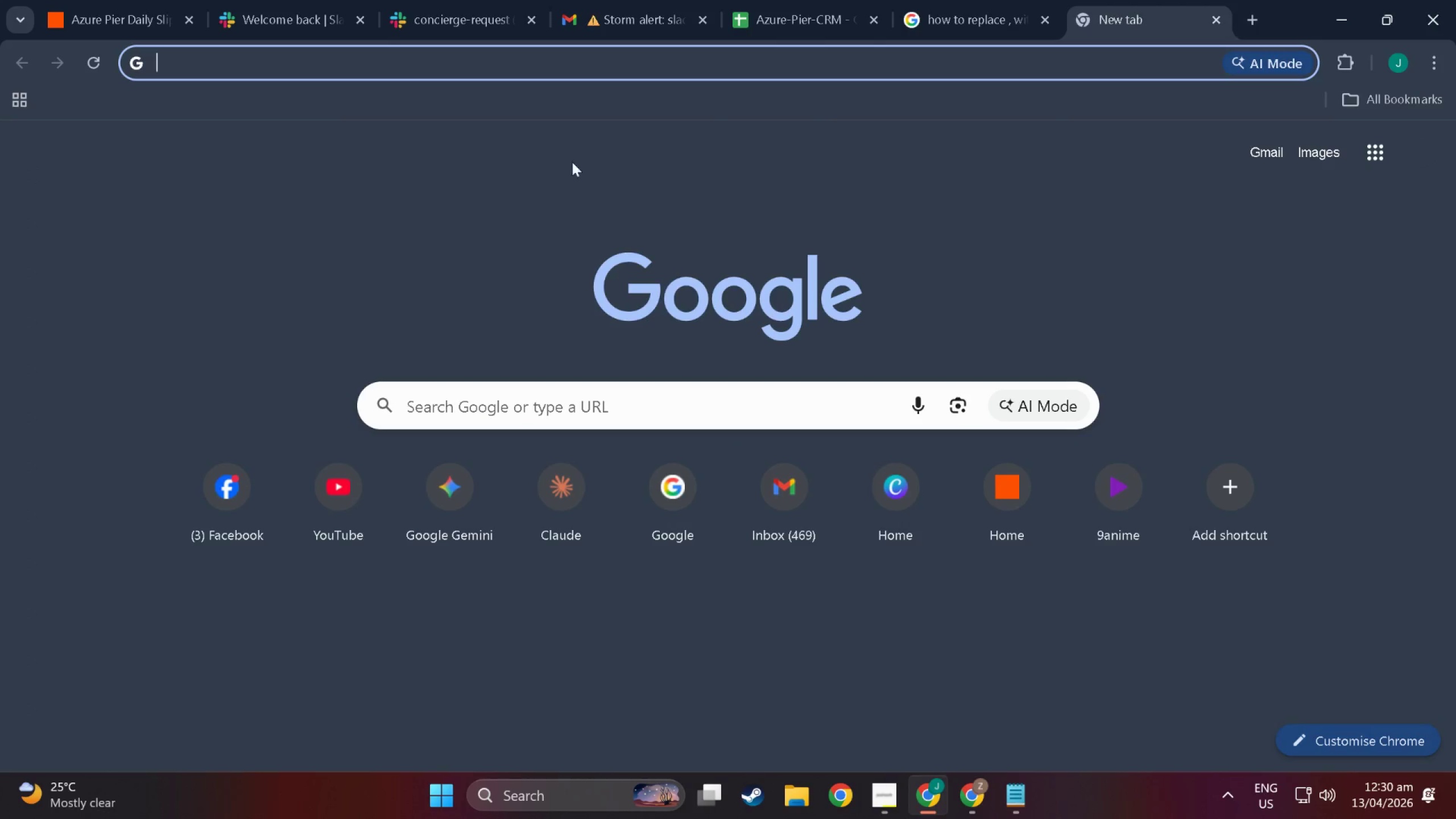 
type(clau)
 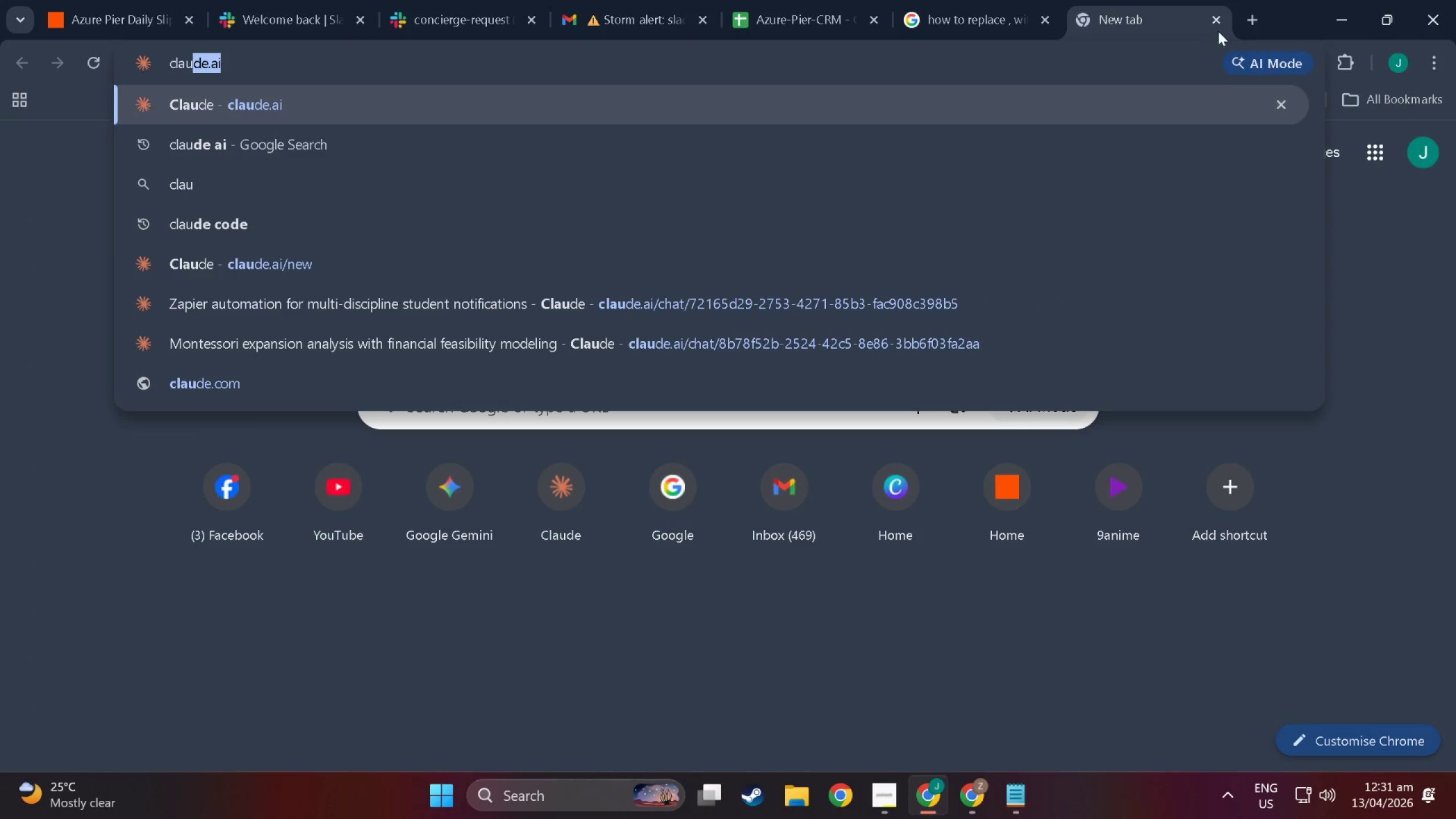 
left_click([1221, 18])
 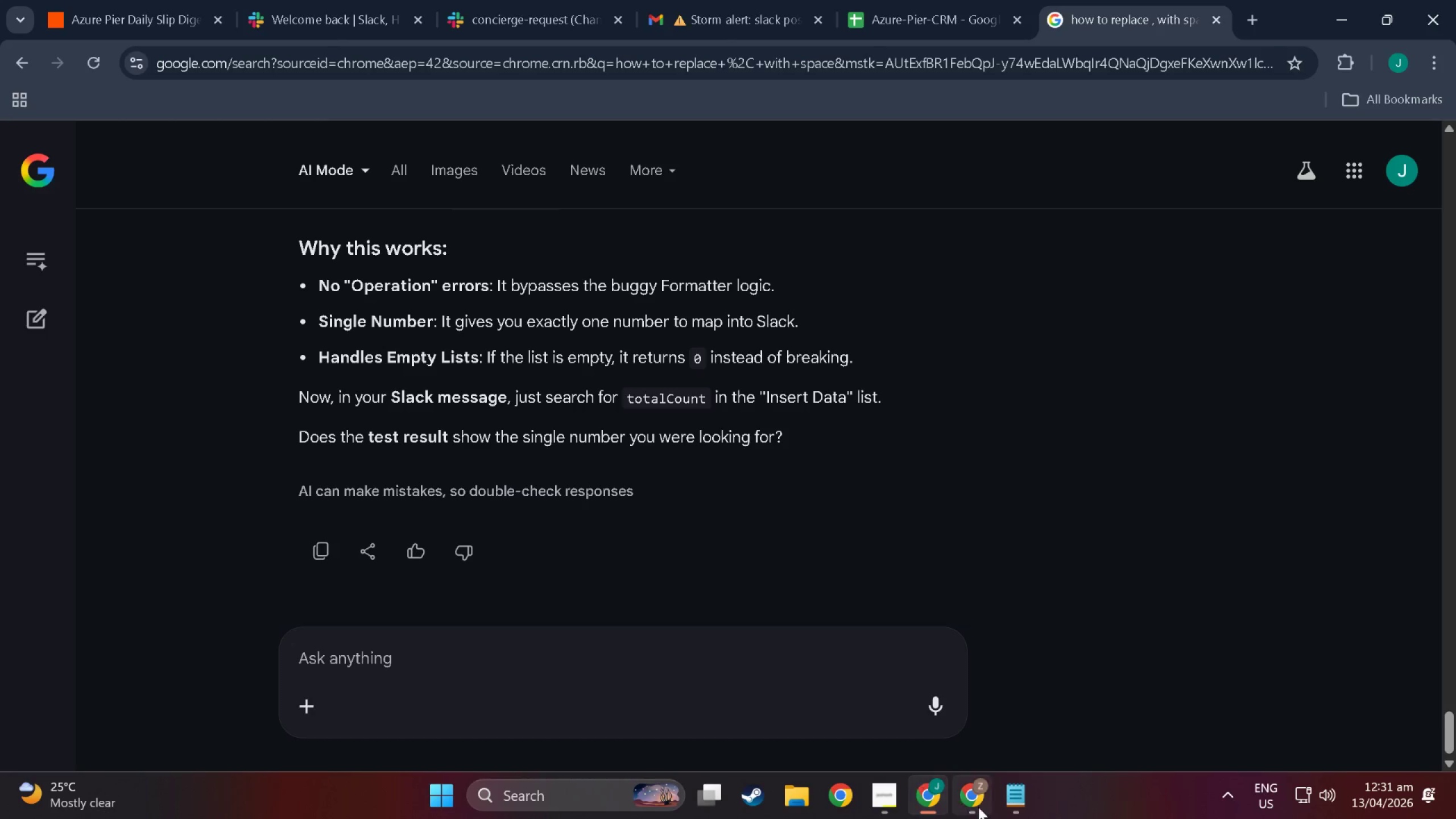 
left_click([972, 805])
 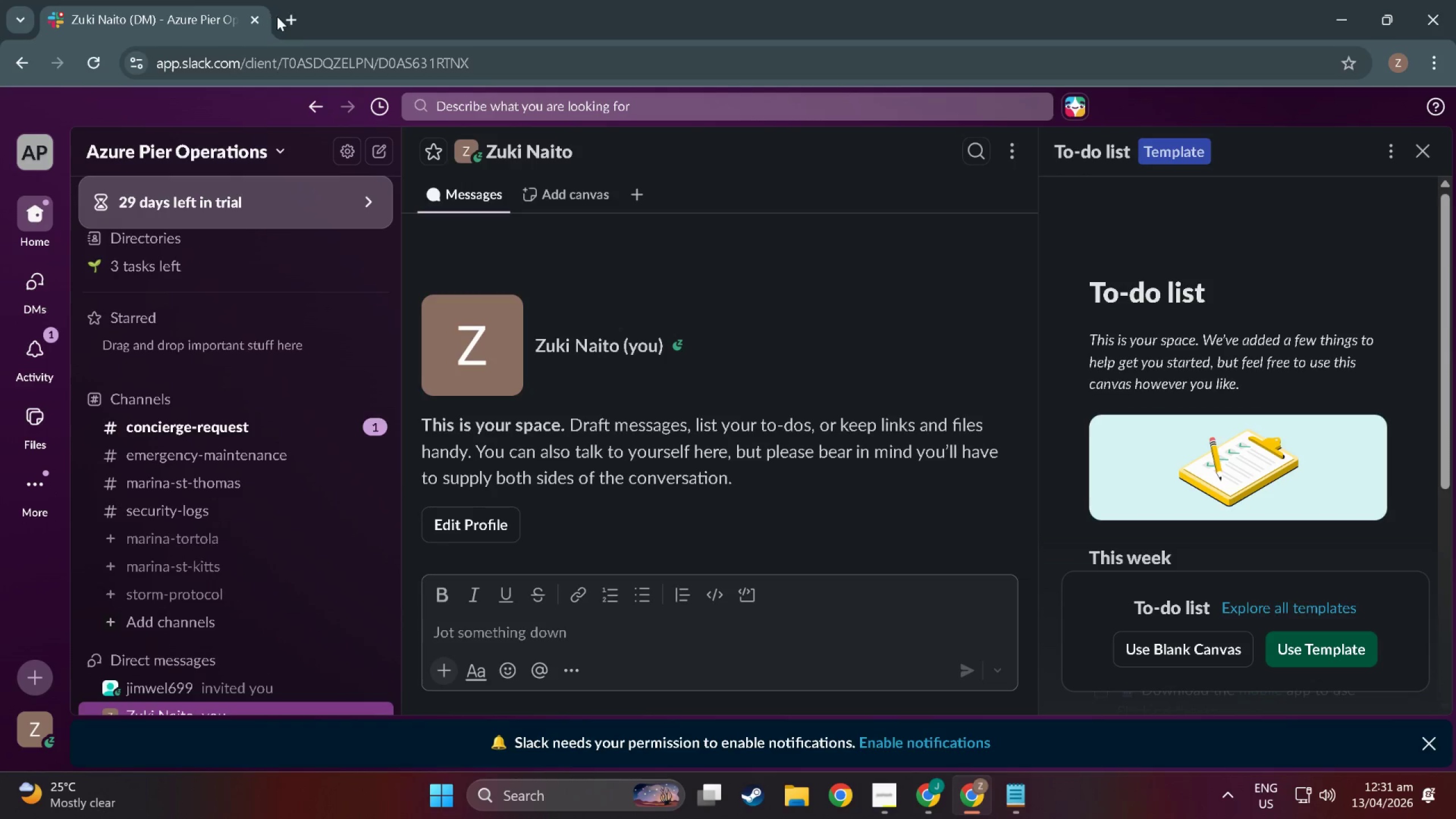 
left_click([294, 20])
 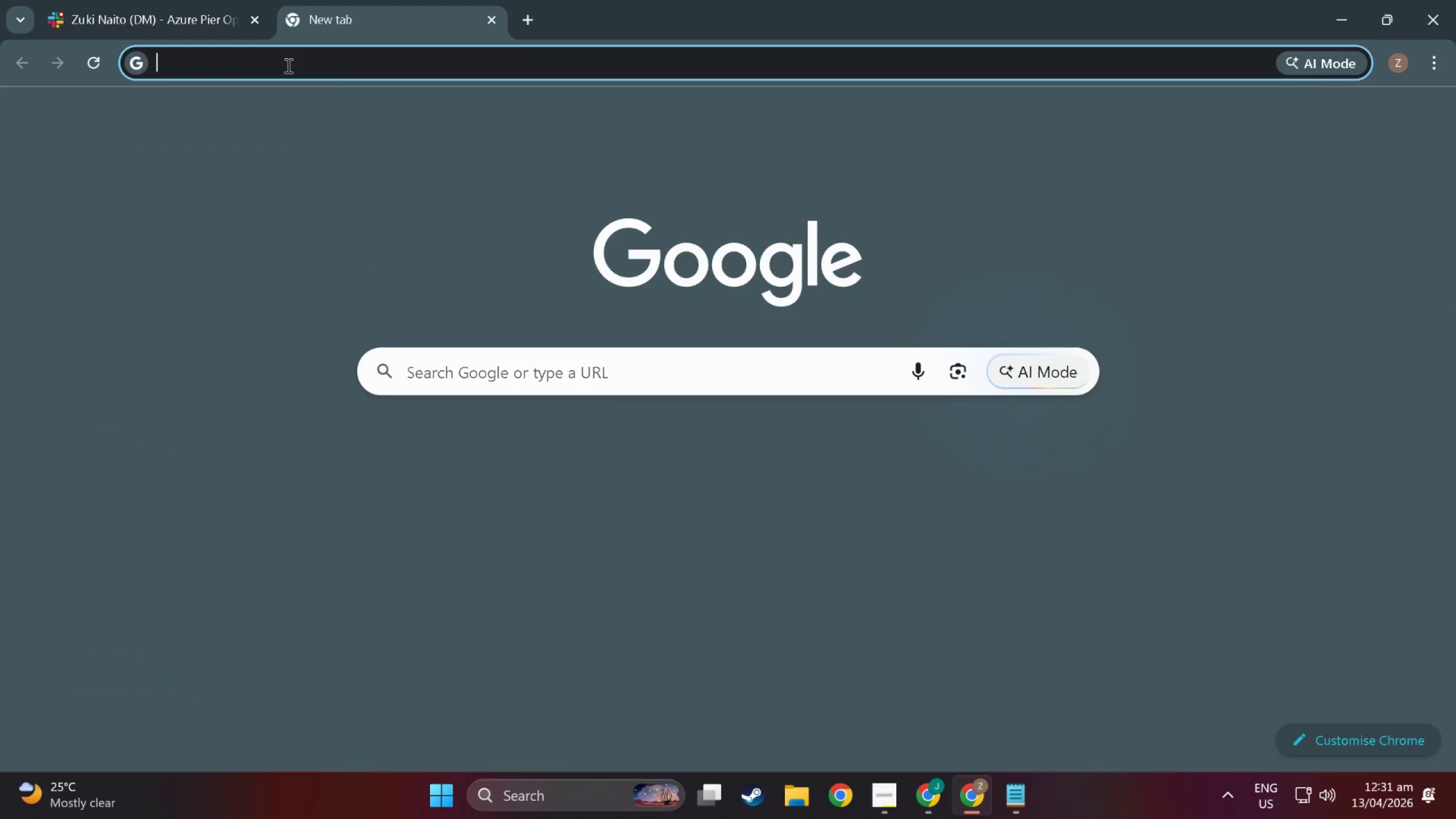 
type(claudea)
key(Backspace)
type(.au)
 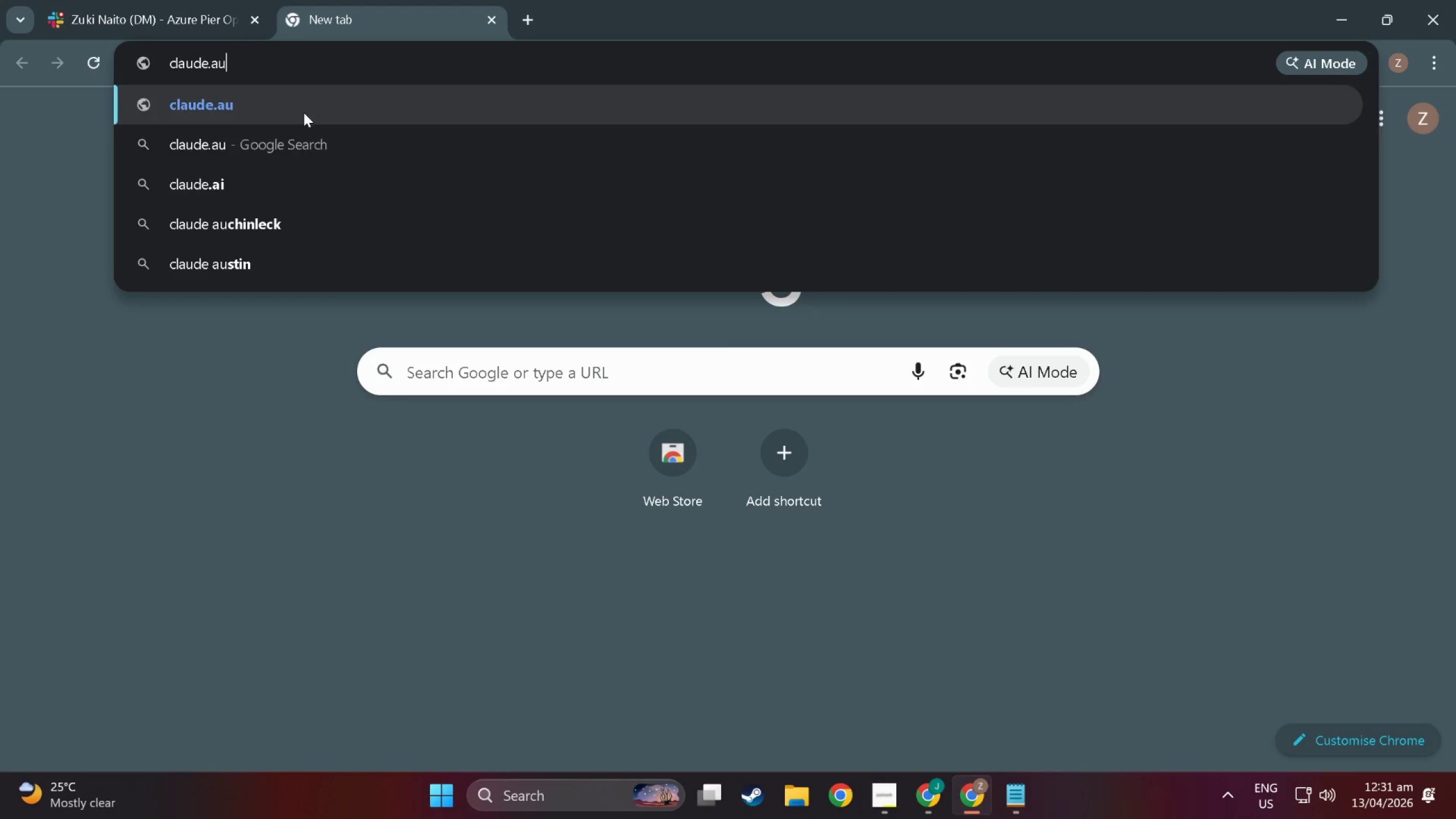 
key(Enter)
 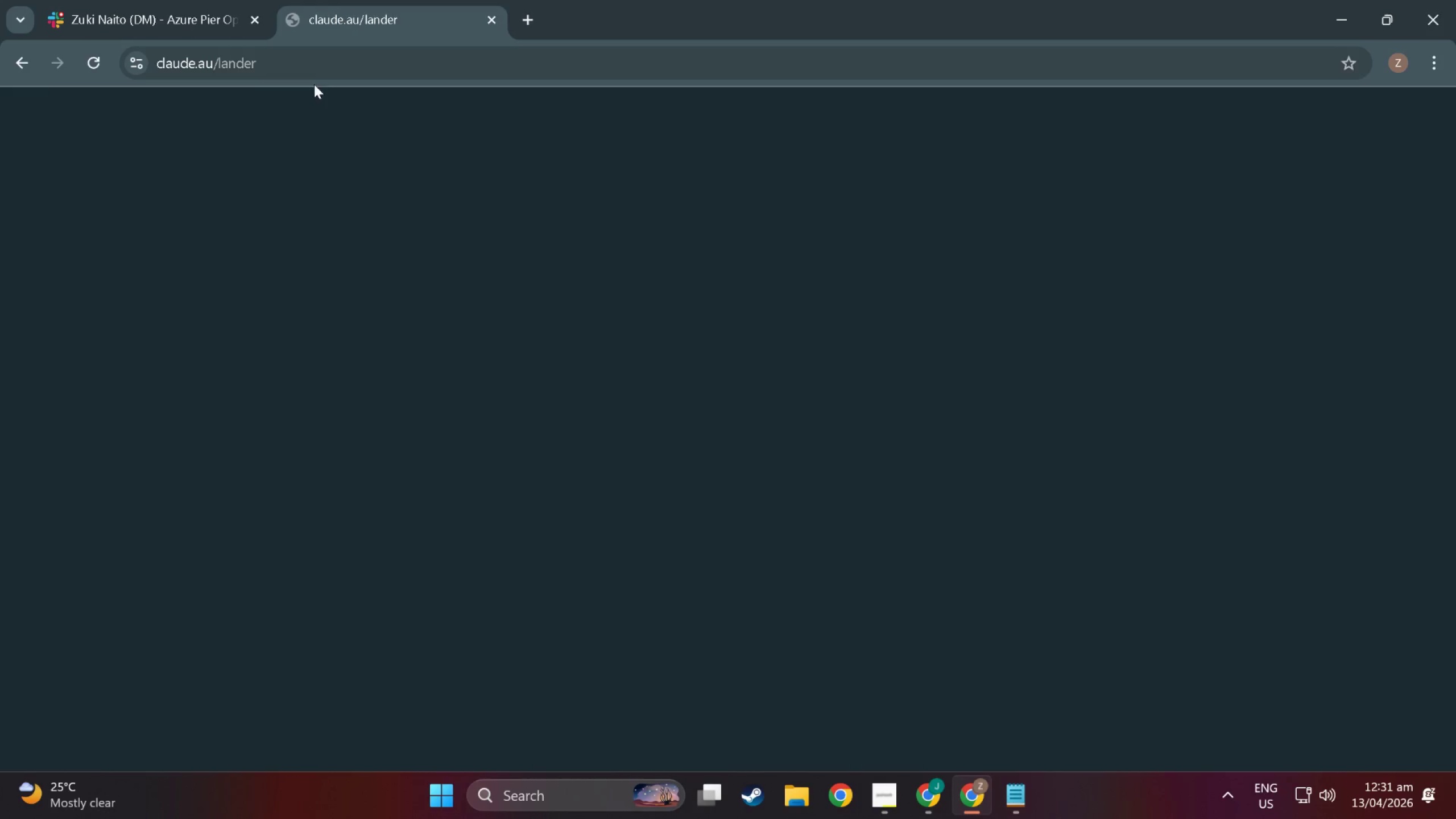 
left_click([301, 74])
 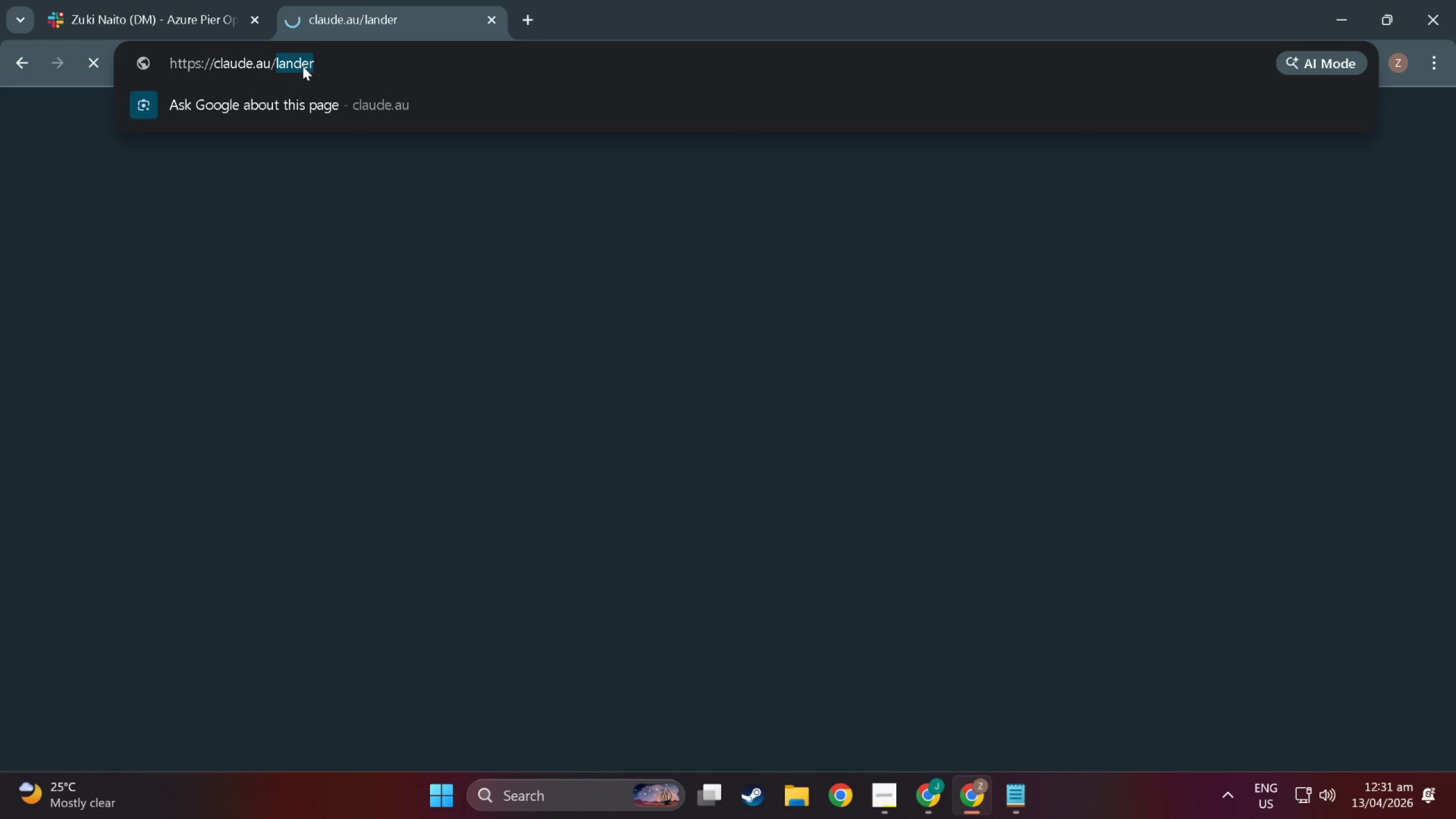 
left_click([330, 64])
 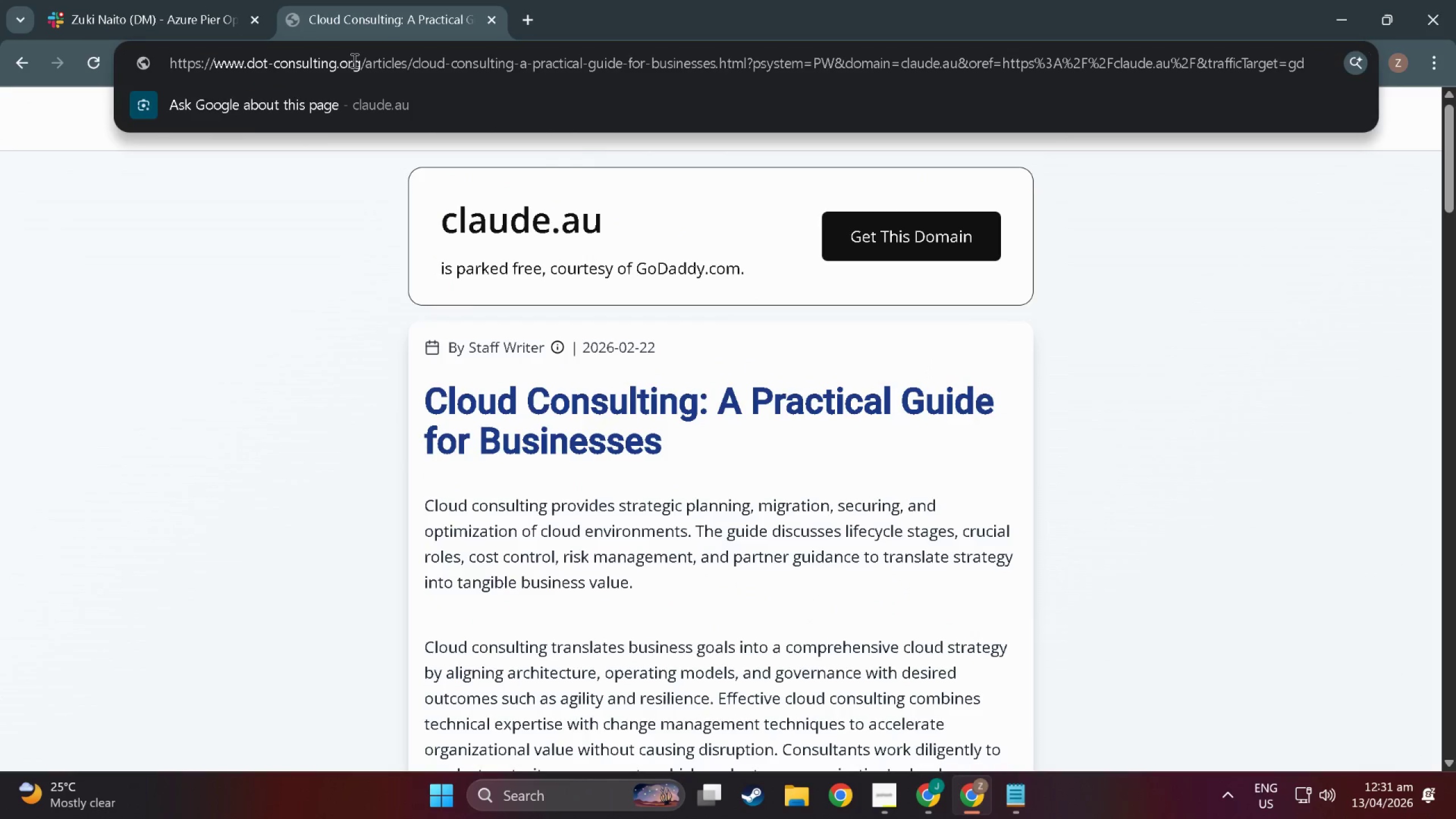 
double_click([353, 60])
 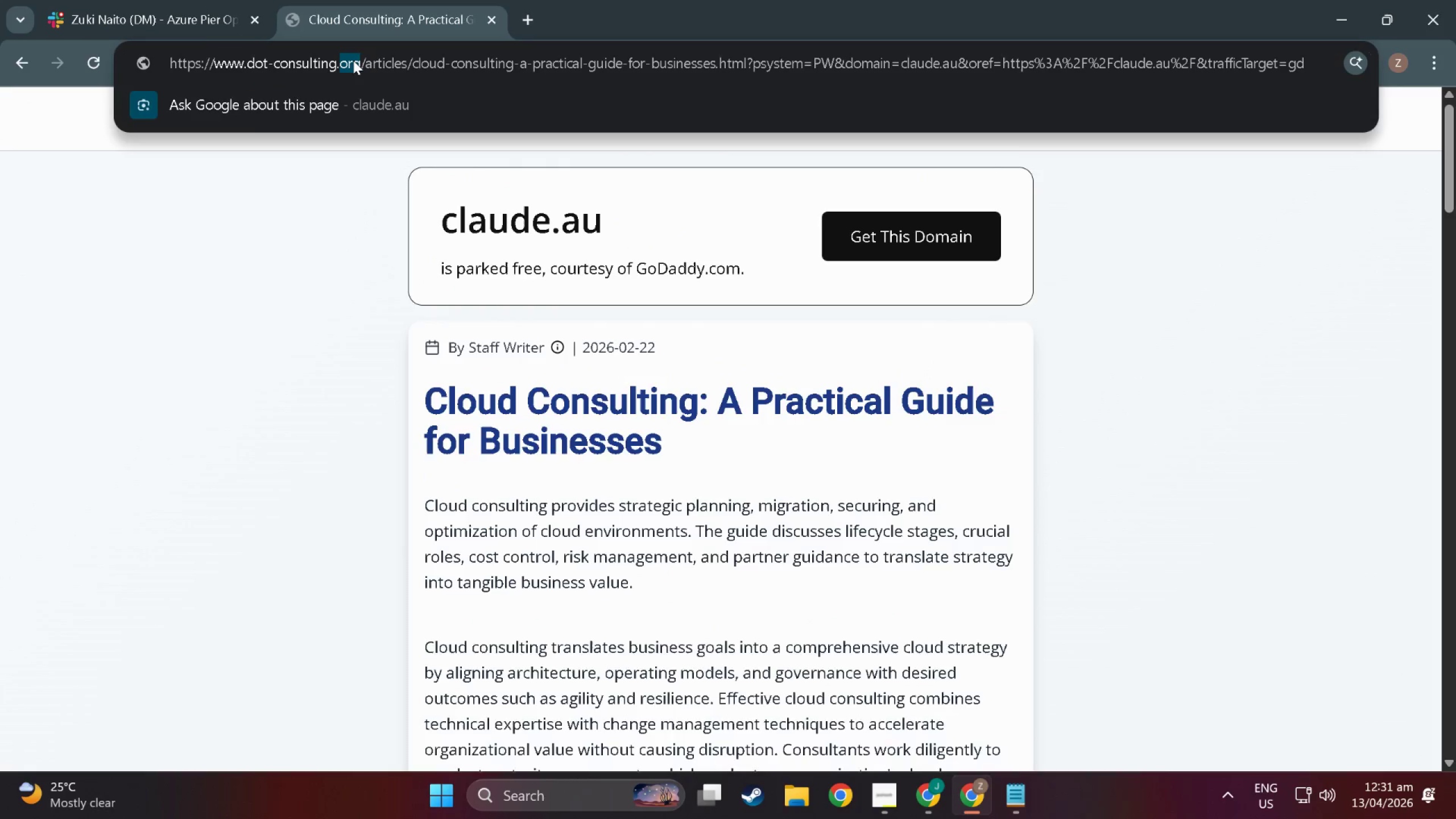 
triple_click([353, 60])
 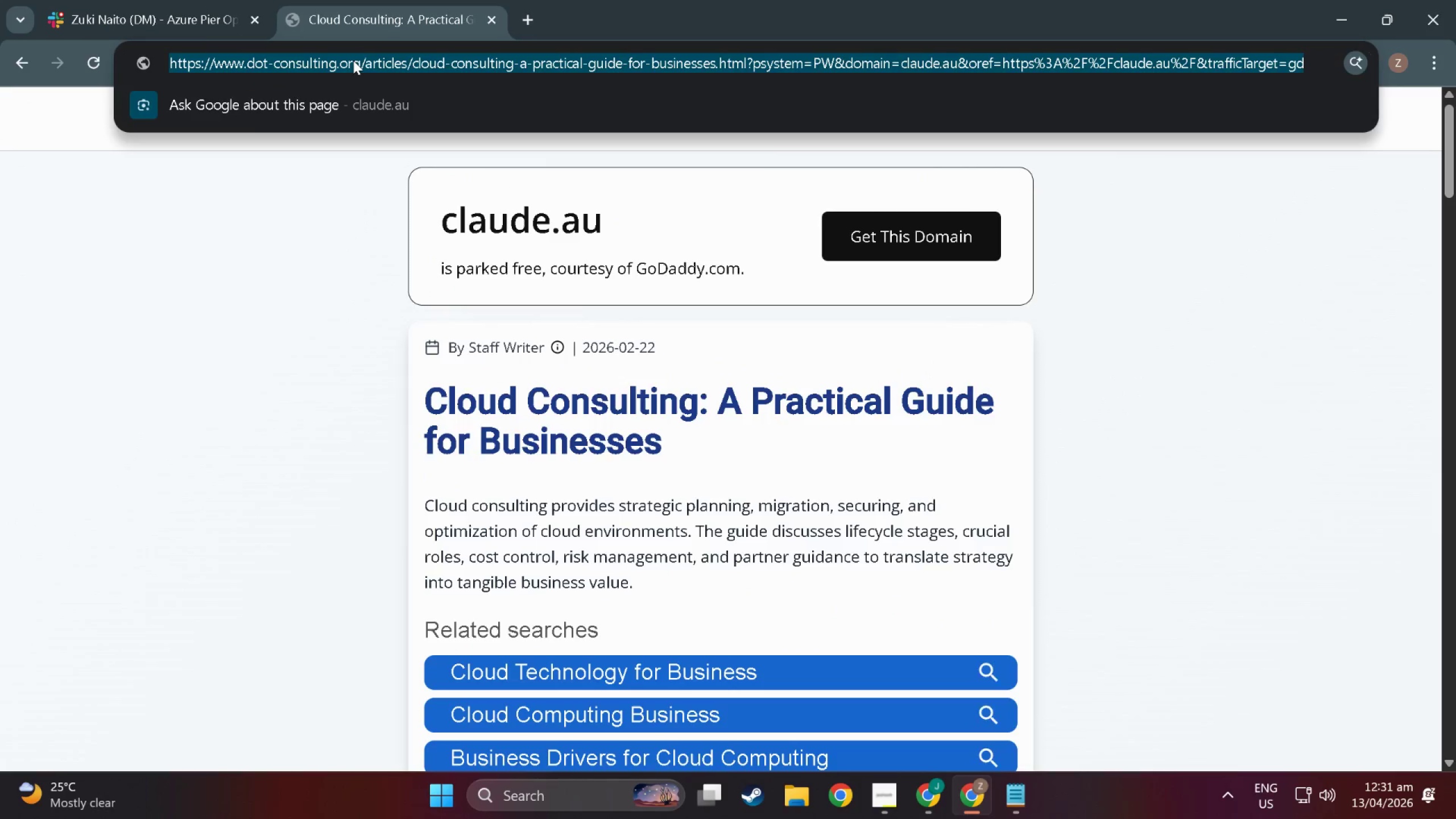 
type(claude,.)
key(Backspace)
key(Backspace)
type(.ai)
 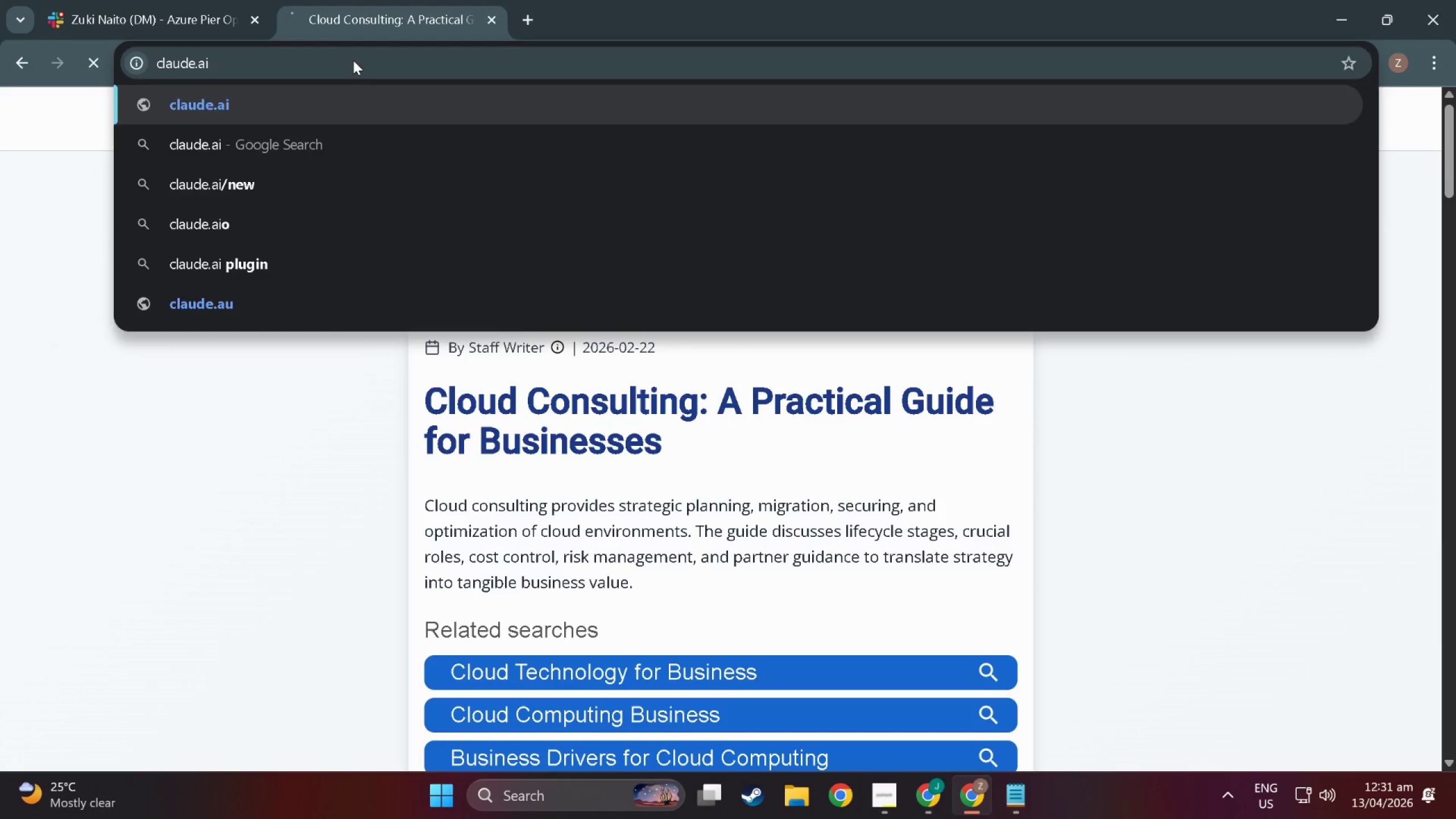 
key(Enter)
 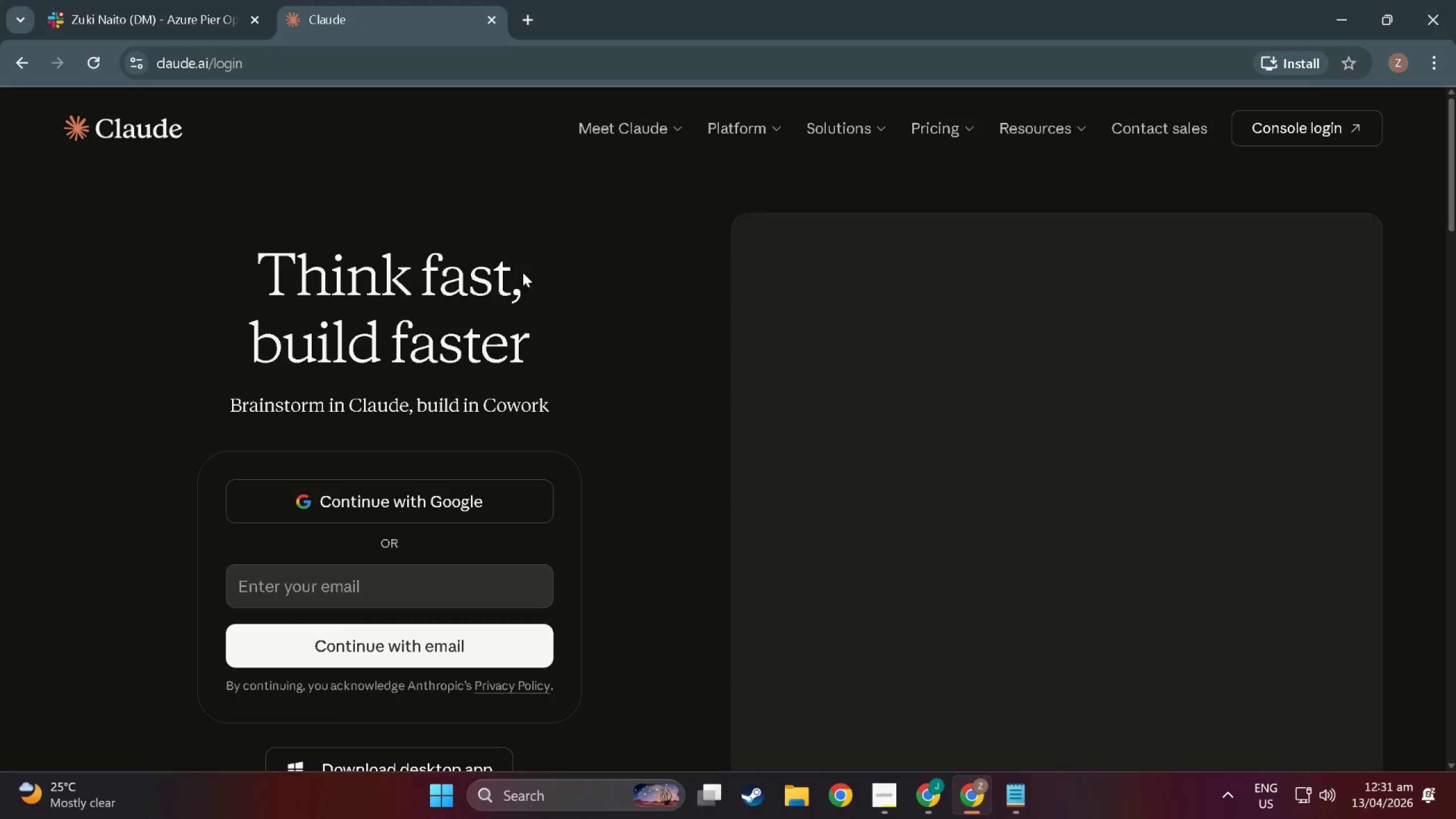 
left_click([413, 514])
 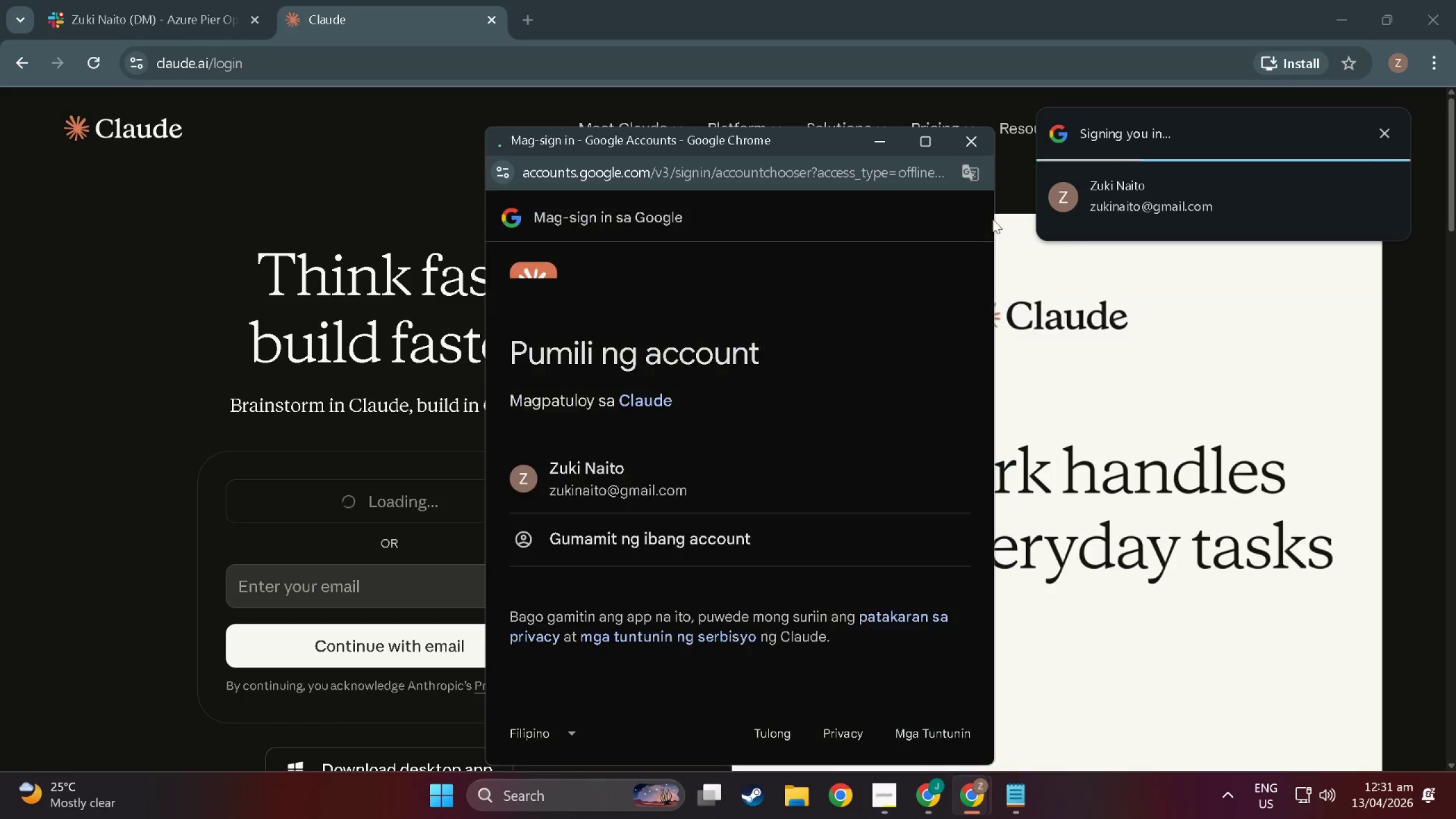 
left_click([1115, 206])
 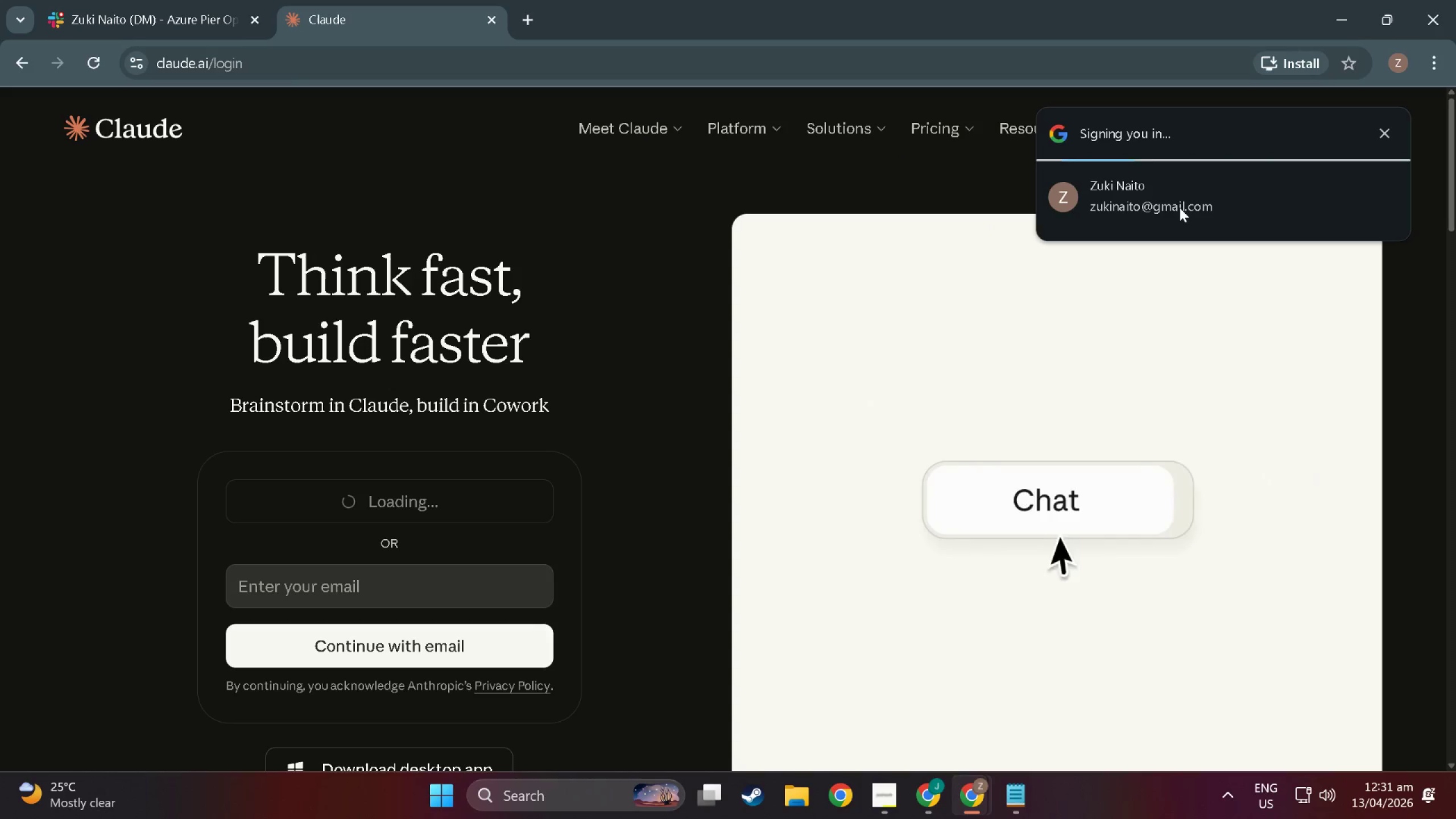 
double_click([1129, 186])
 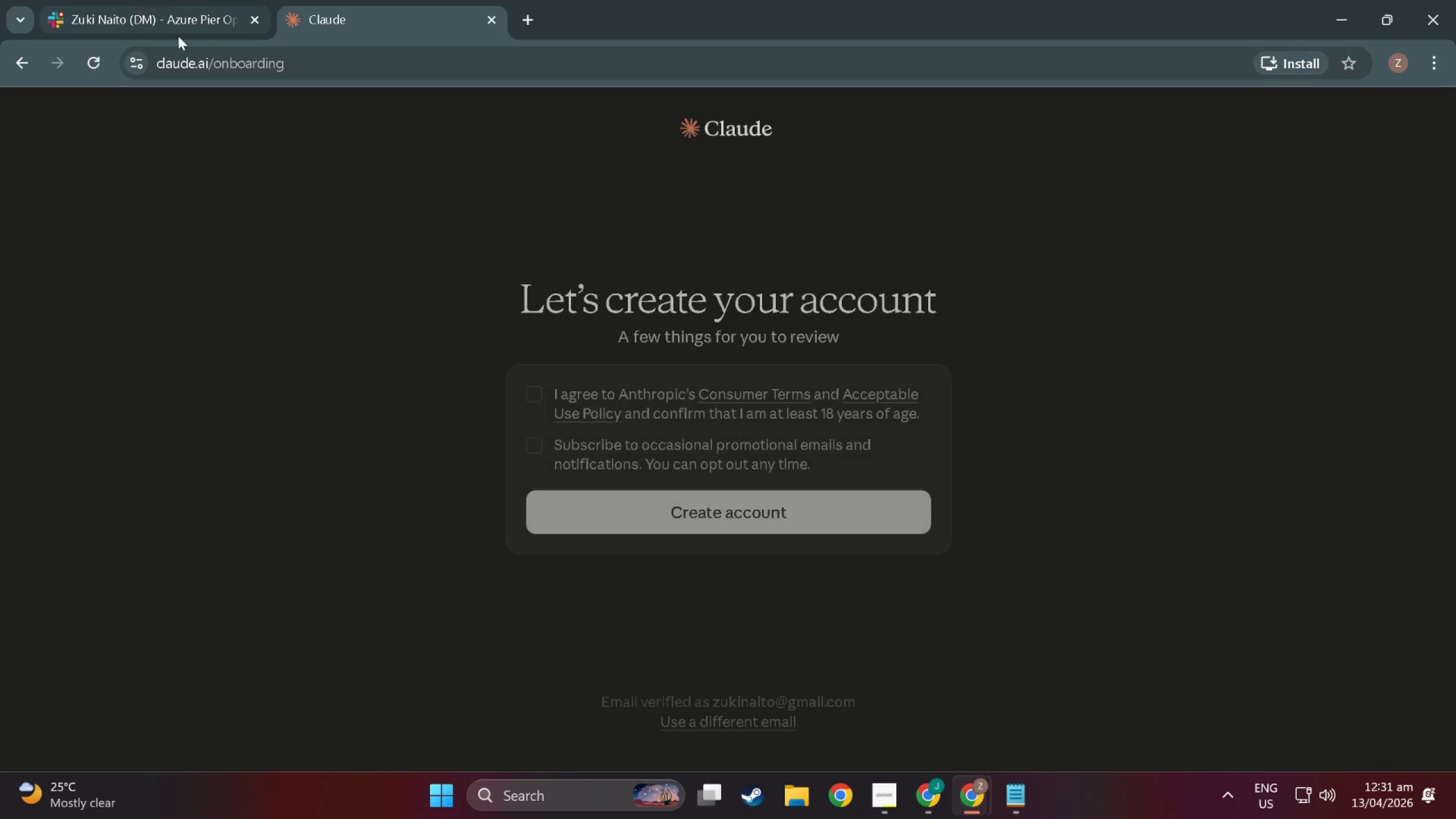 
left_click([756, 522])
 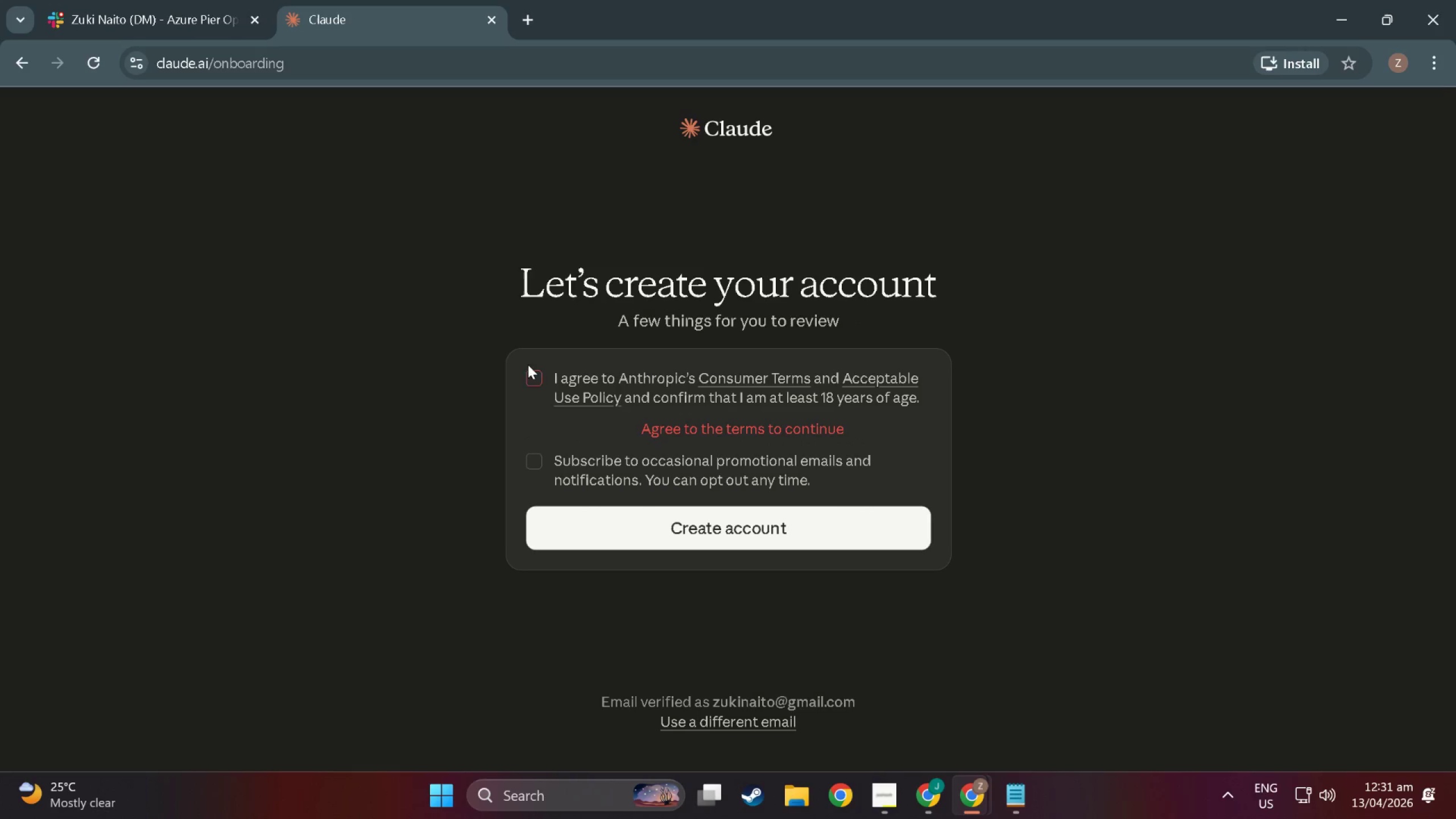 
double_click([535, 389])
 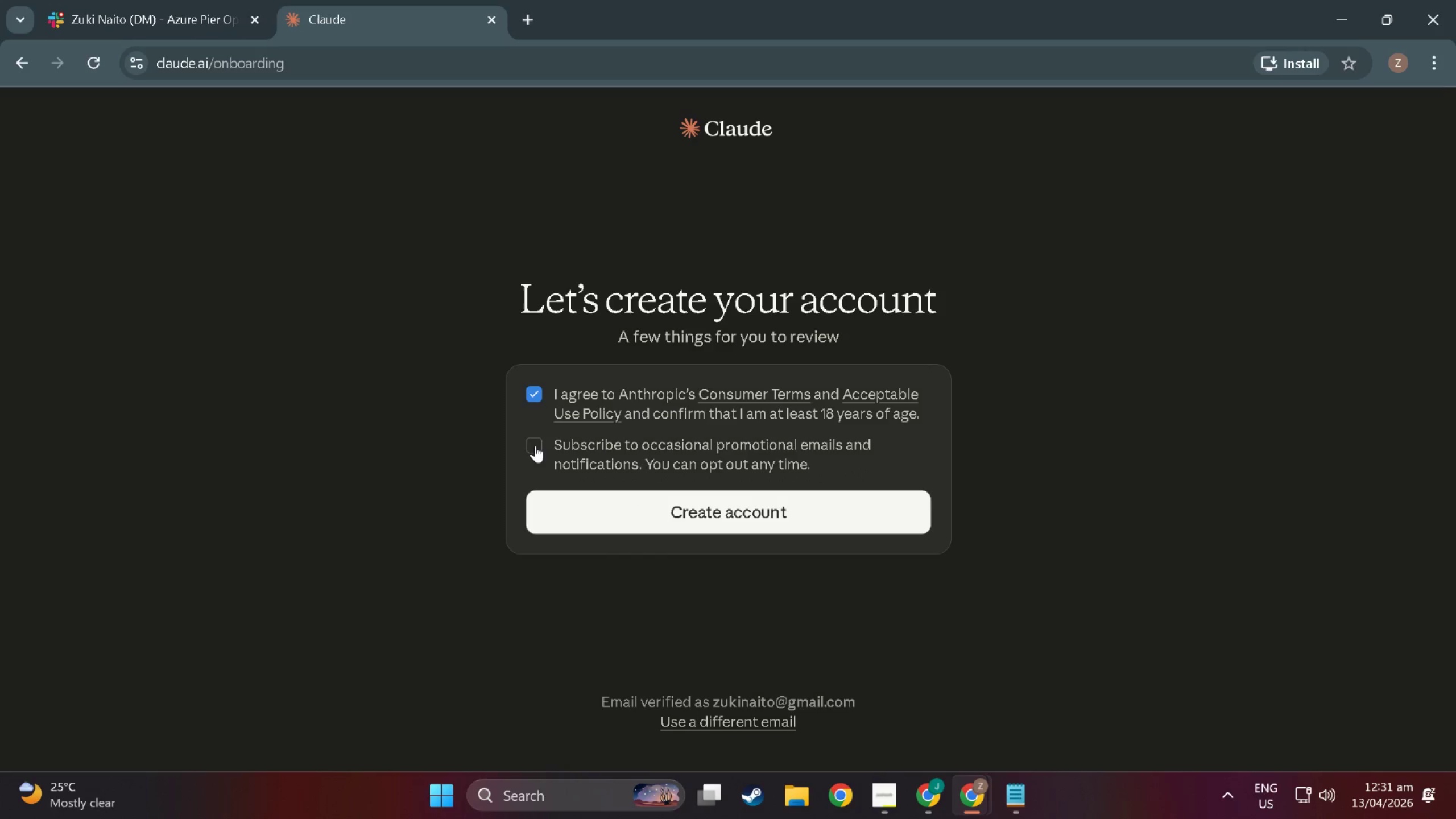 
triple_click([535, 445])
 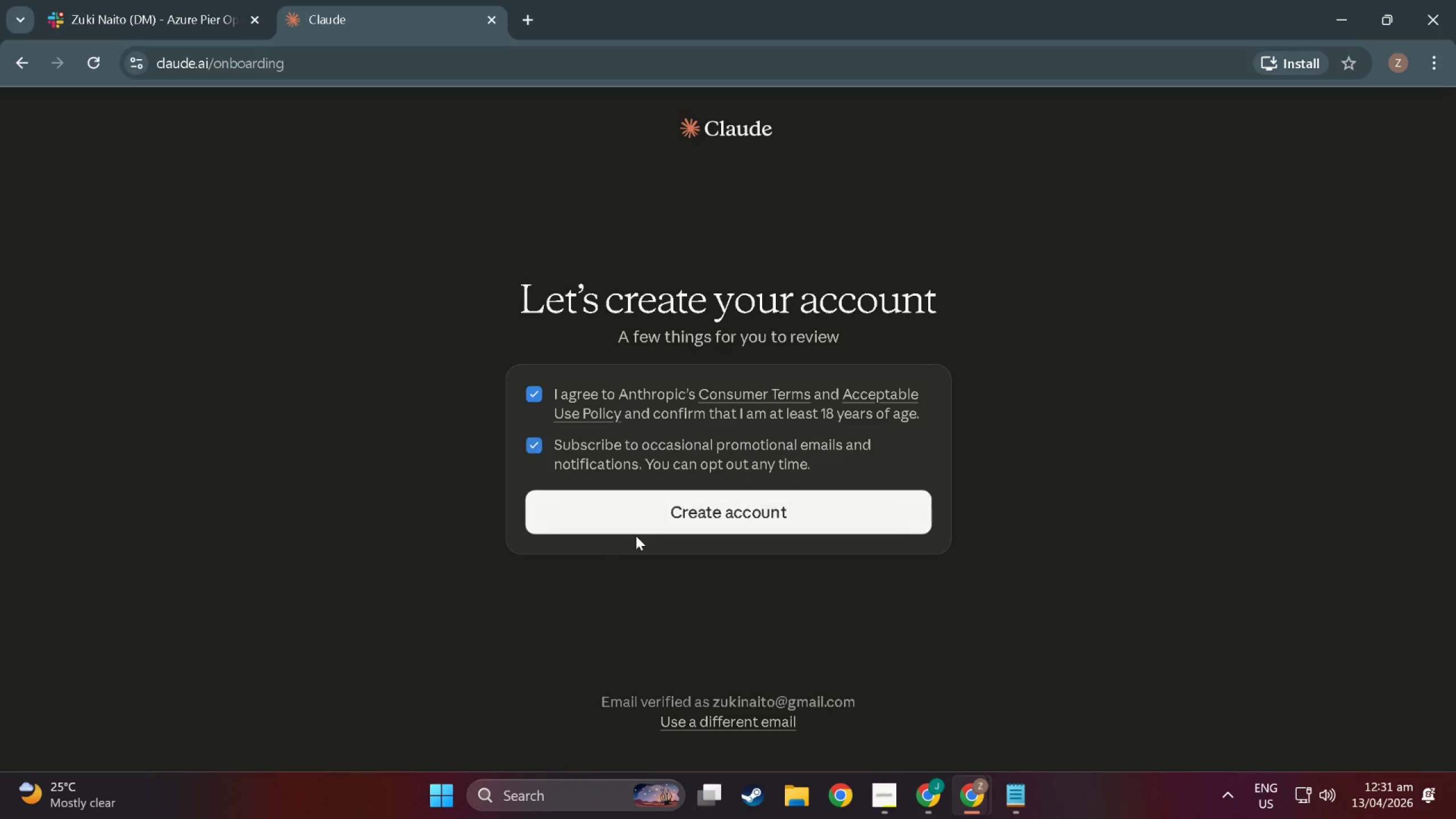 
triple_click([636, 536])
 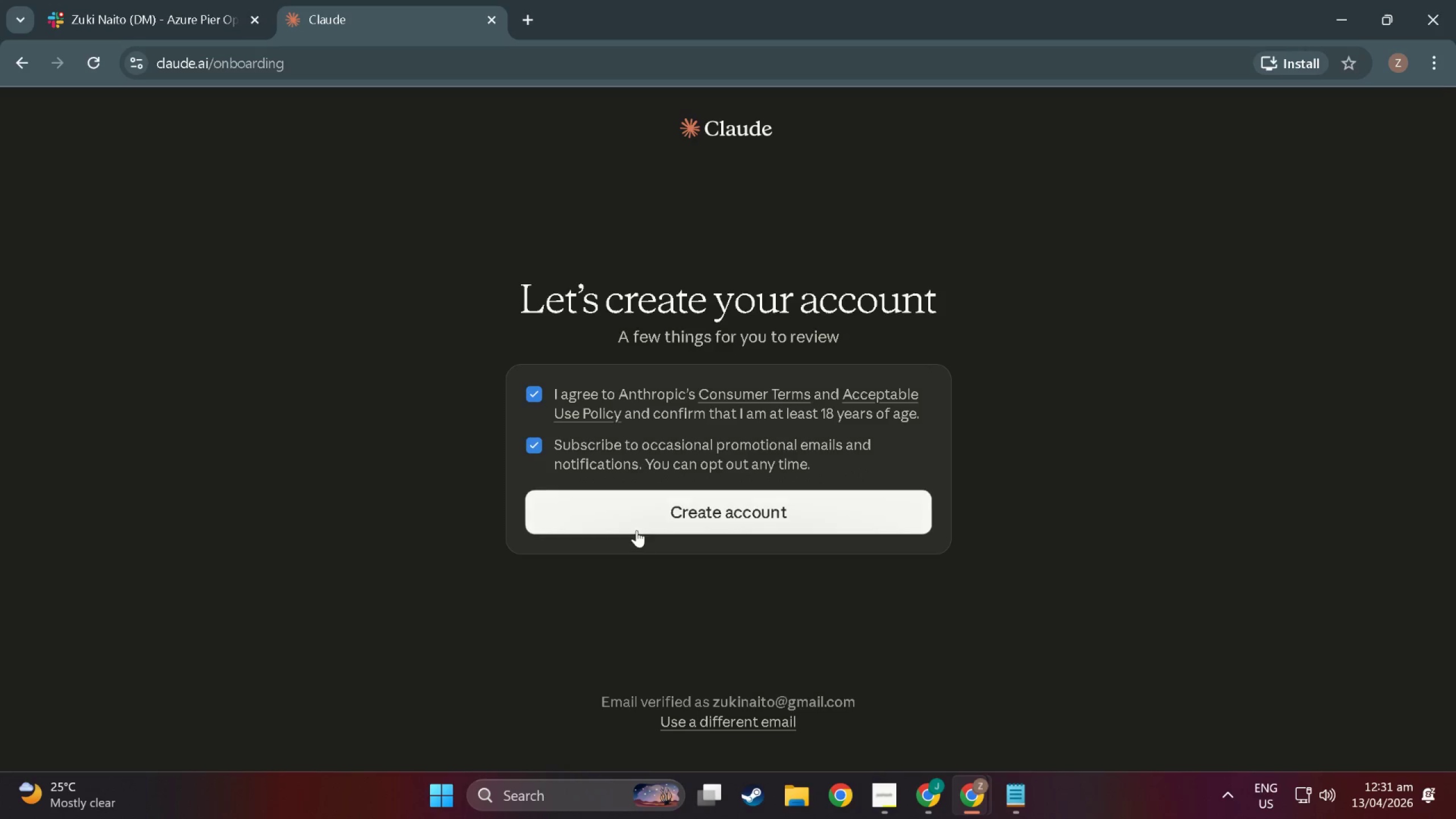 
triple_click([636, 522])
 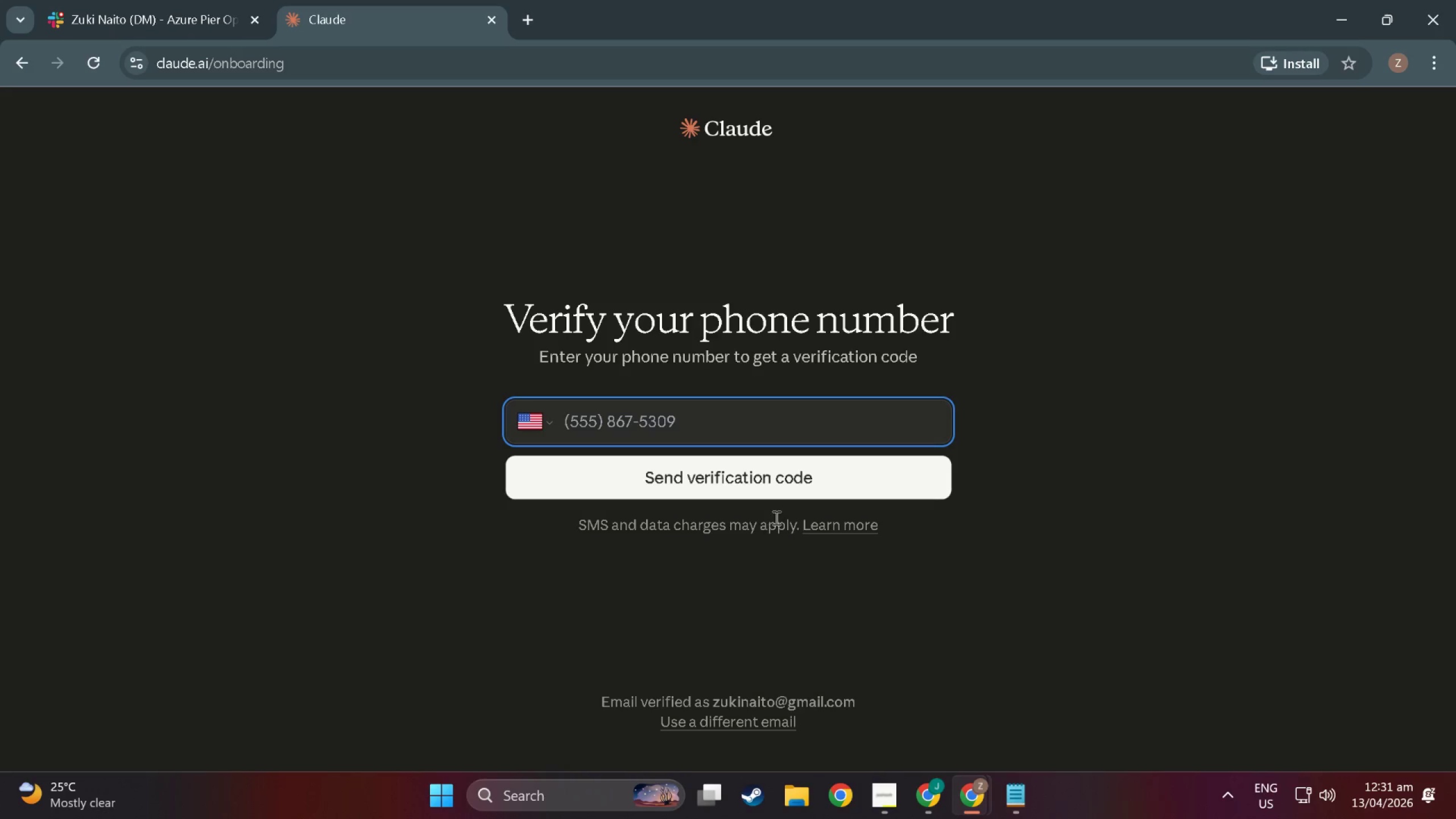 
wait(11.31)
 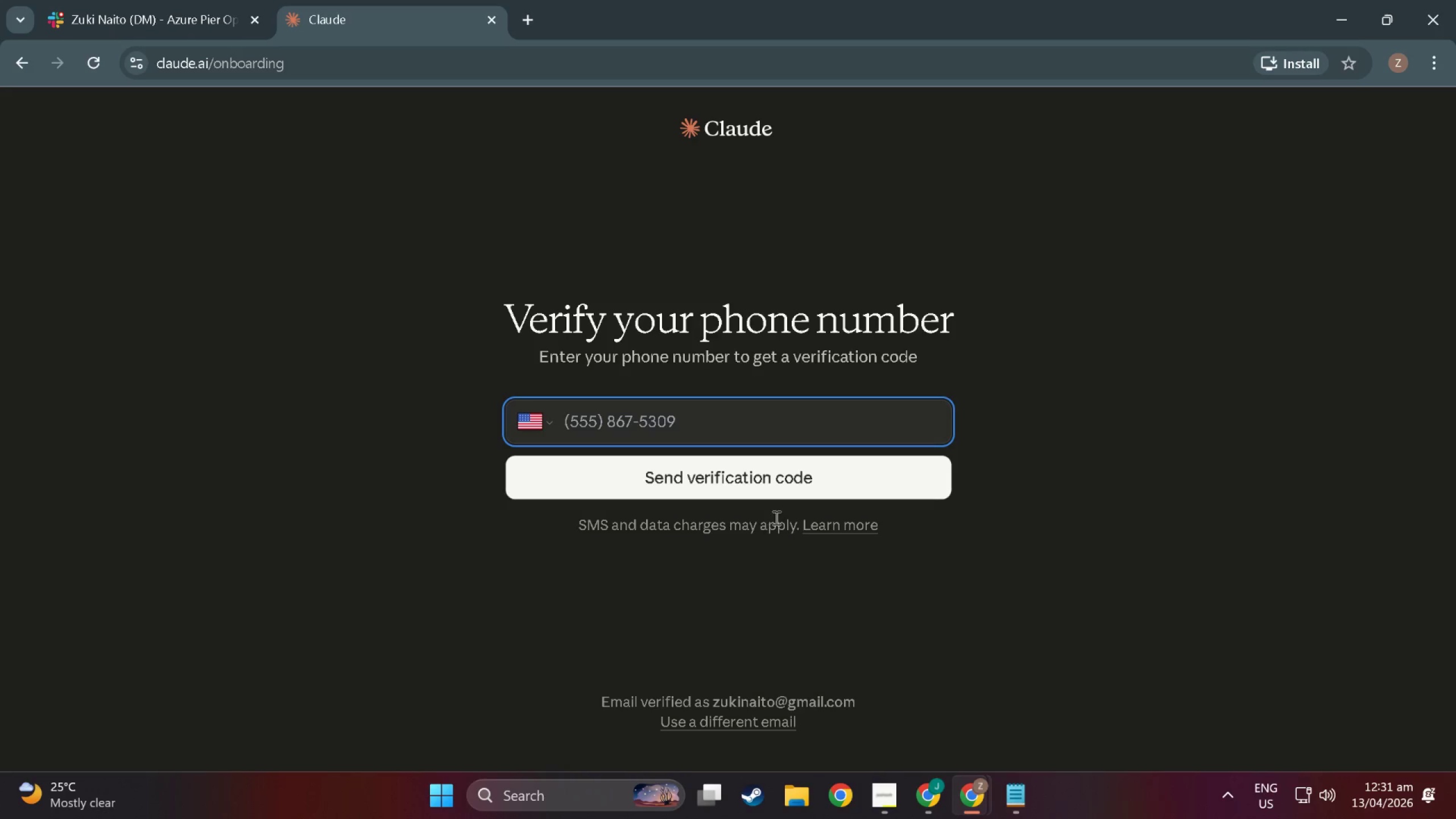 
left_click([491, 21])
 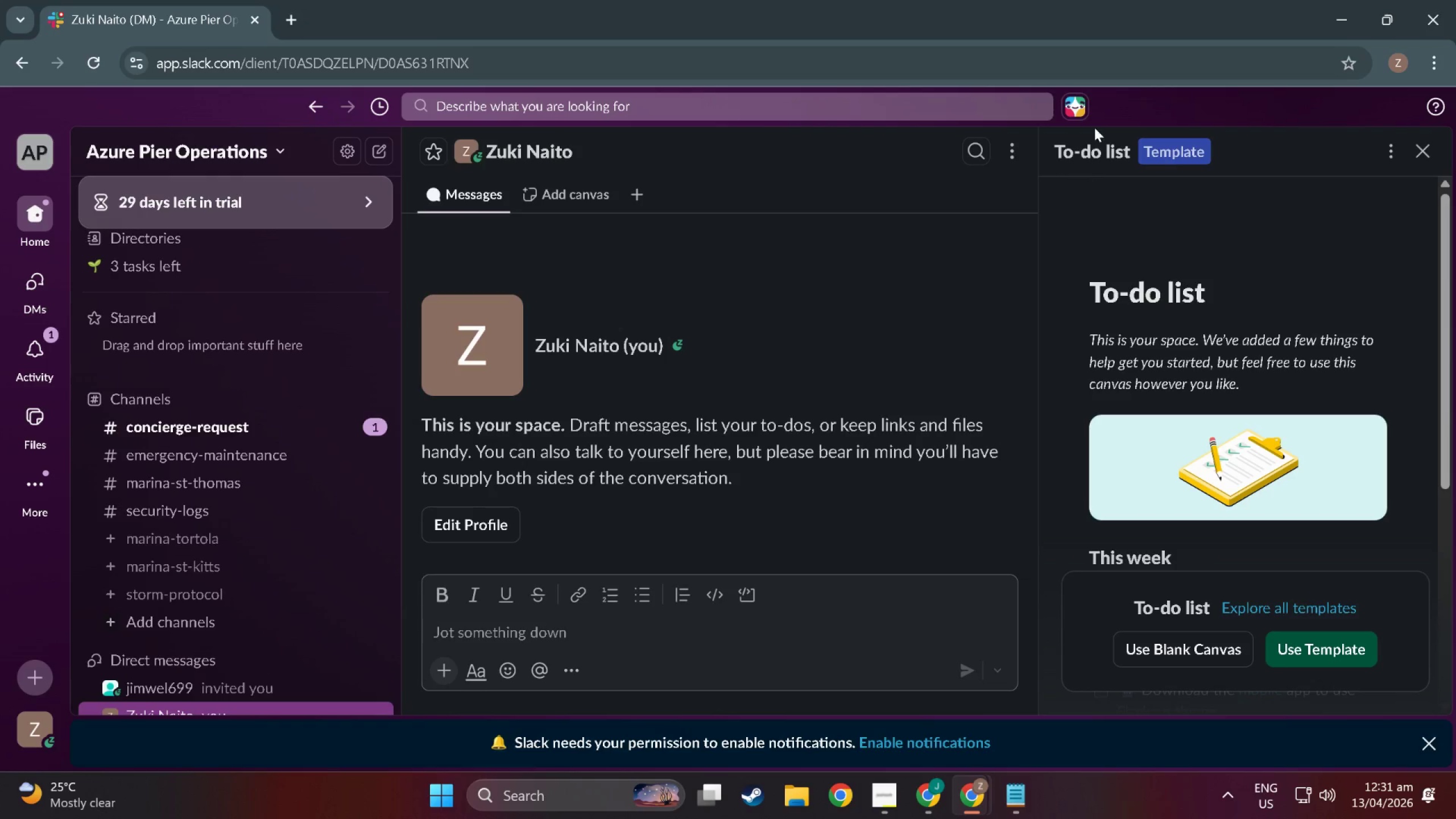 
key(Alt+Tab)
 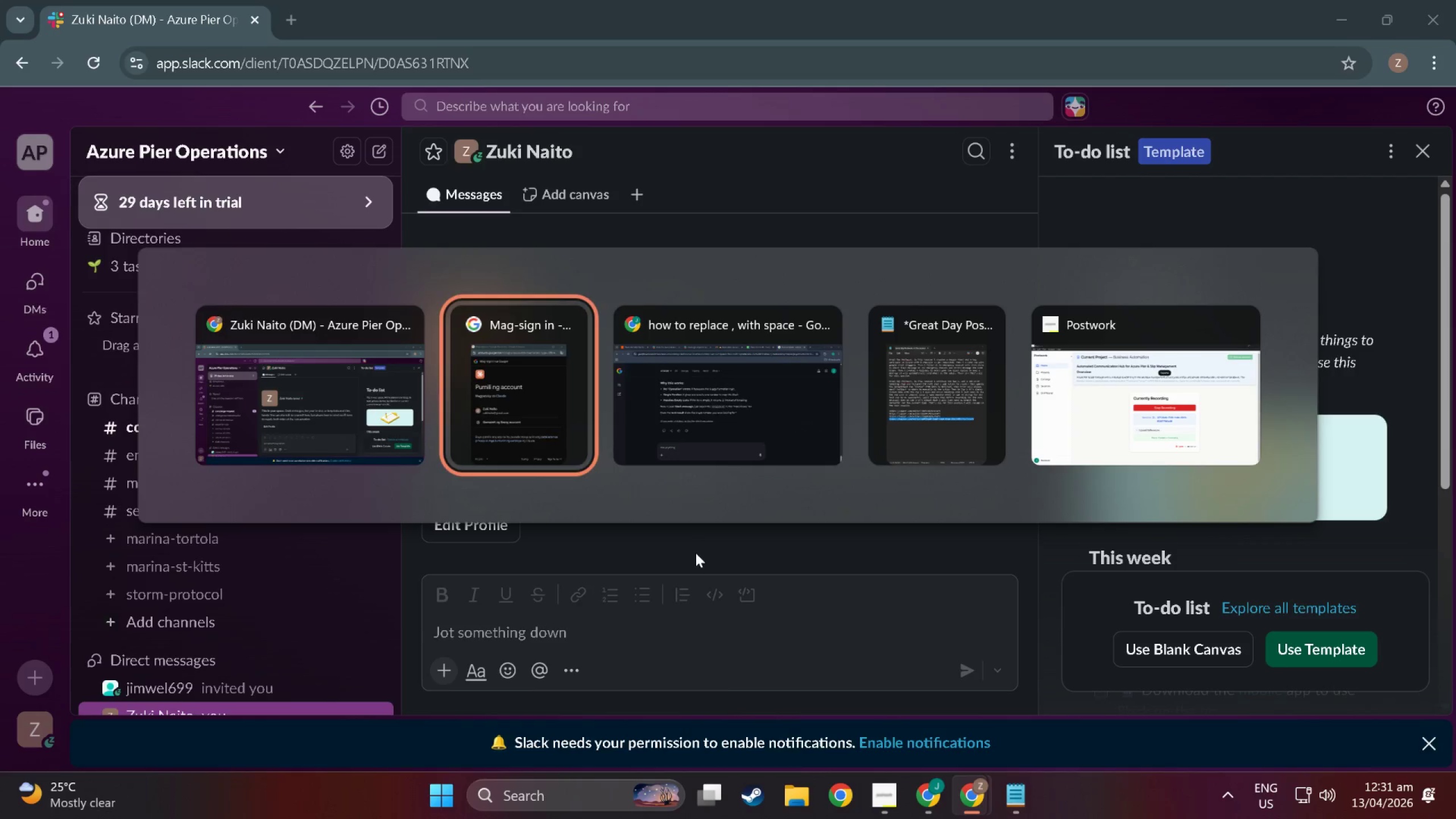 
key(Alt+Tab)
 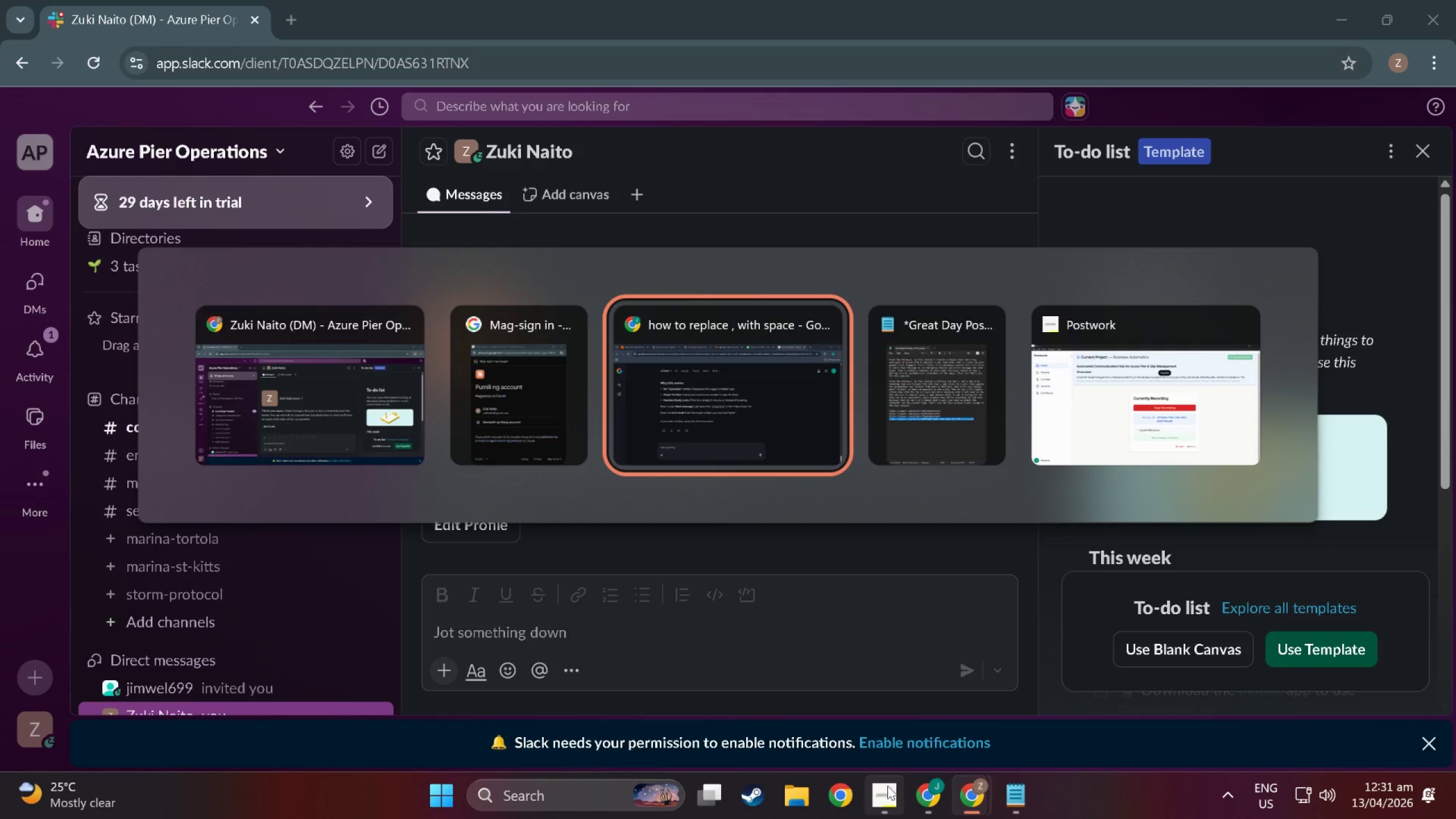 
left_click([845, 803])
 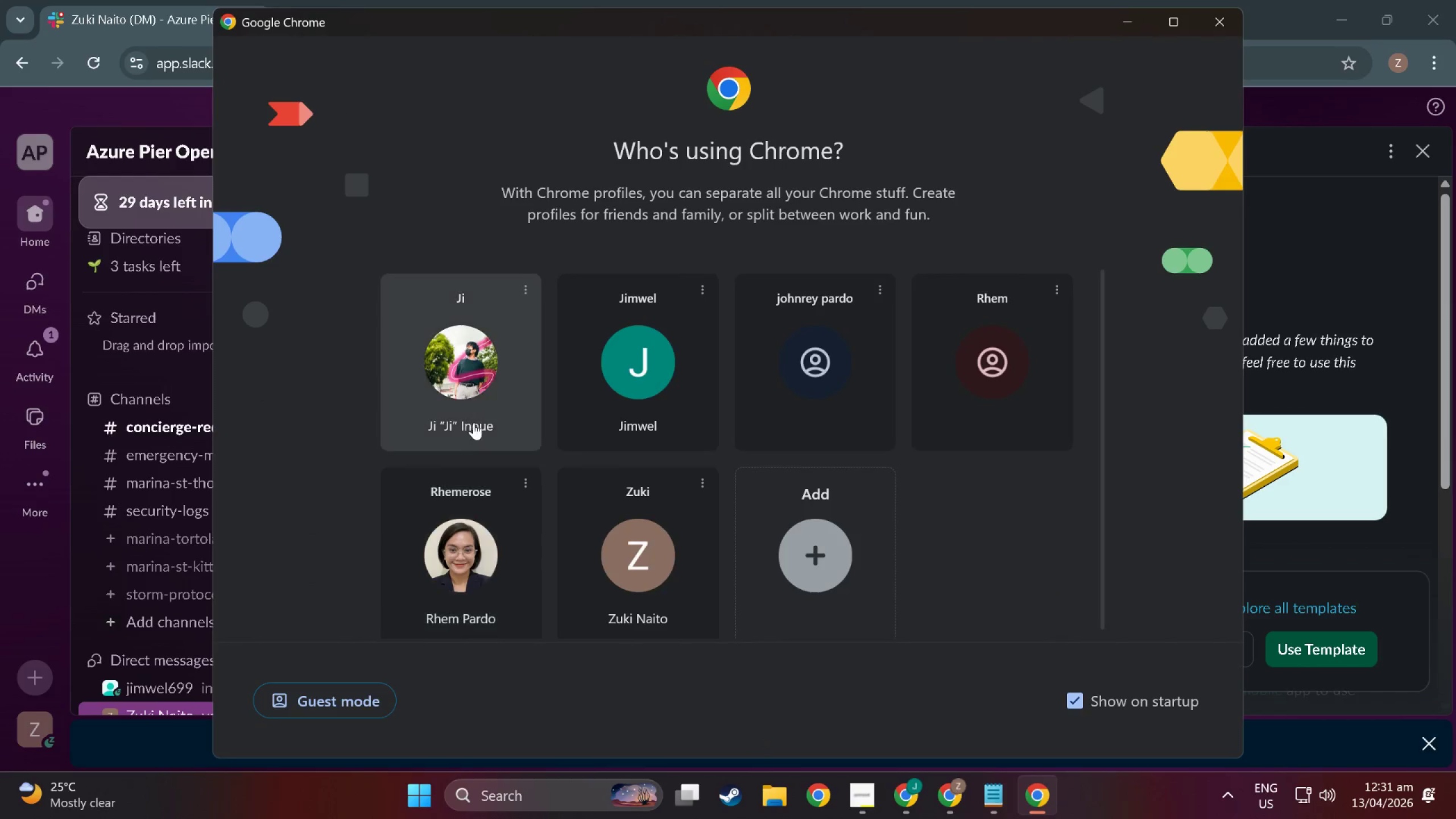 
left_click([473, 411])
 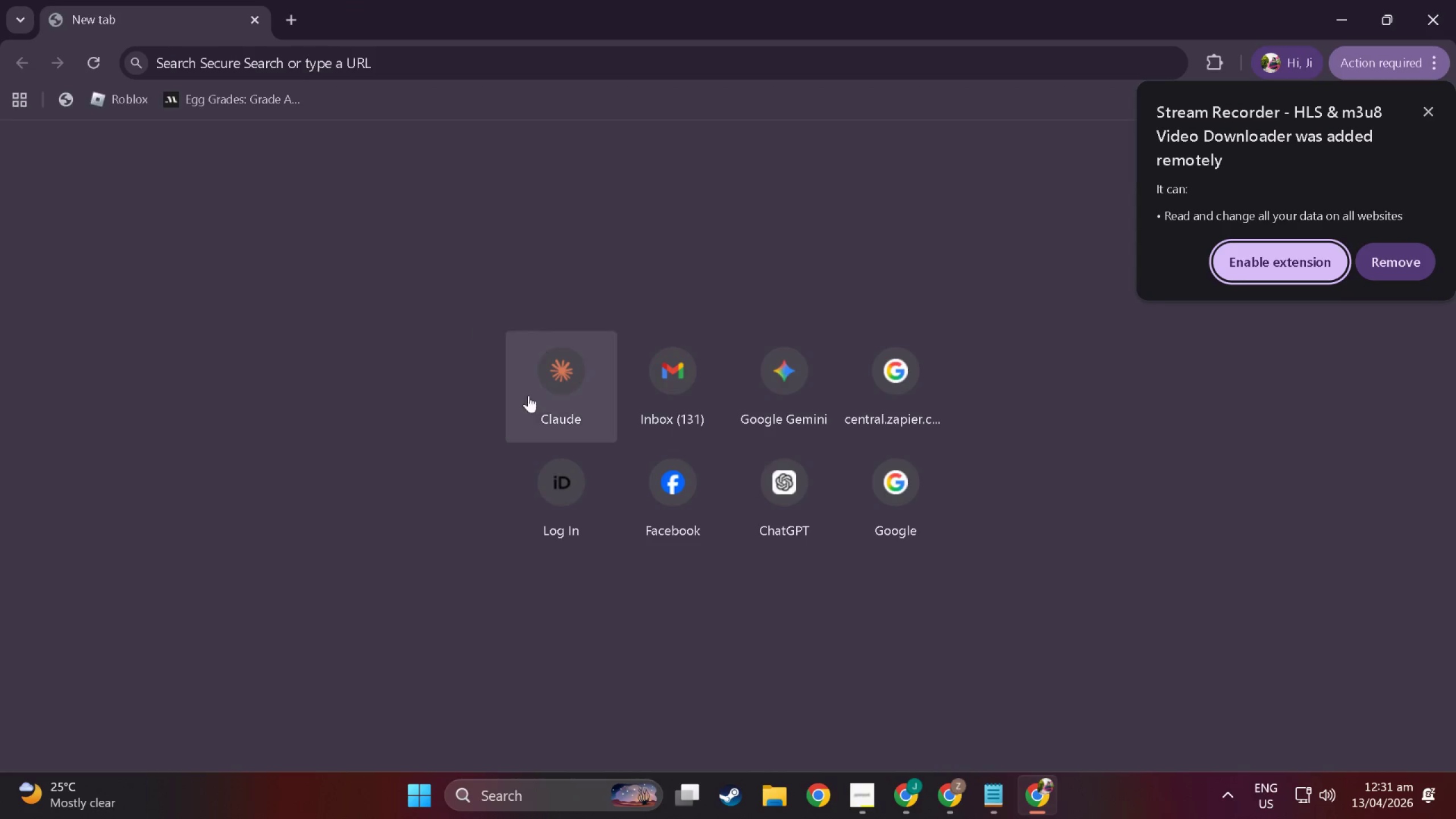 
left_click([537, 385])
 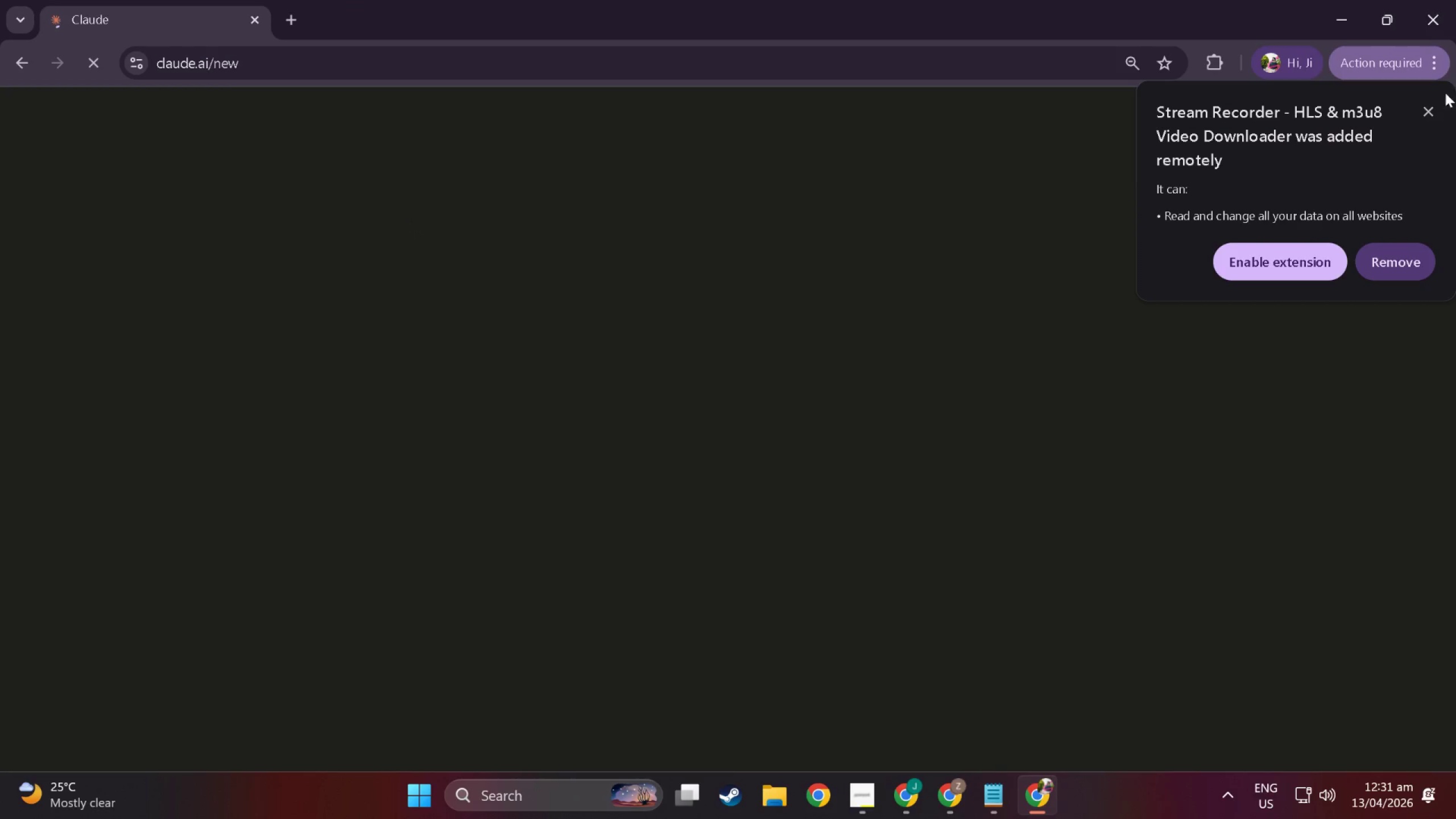 
left_click([1438, 111])
 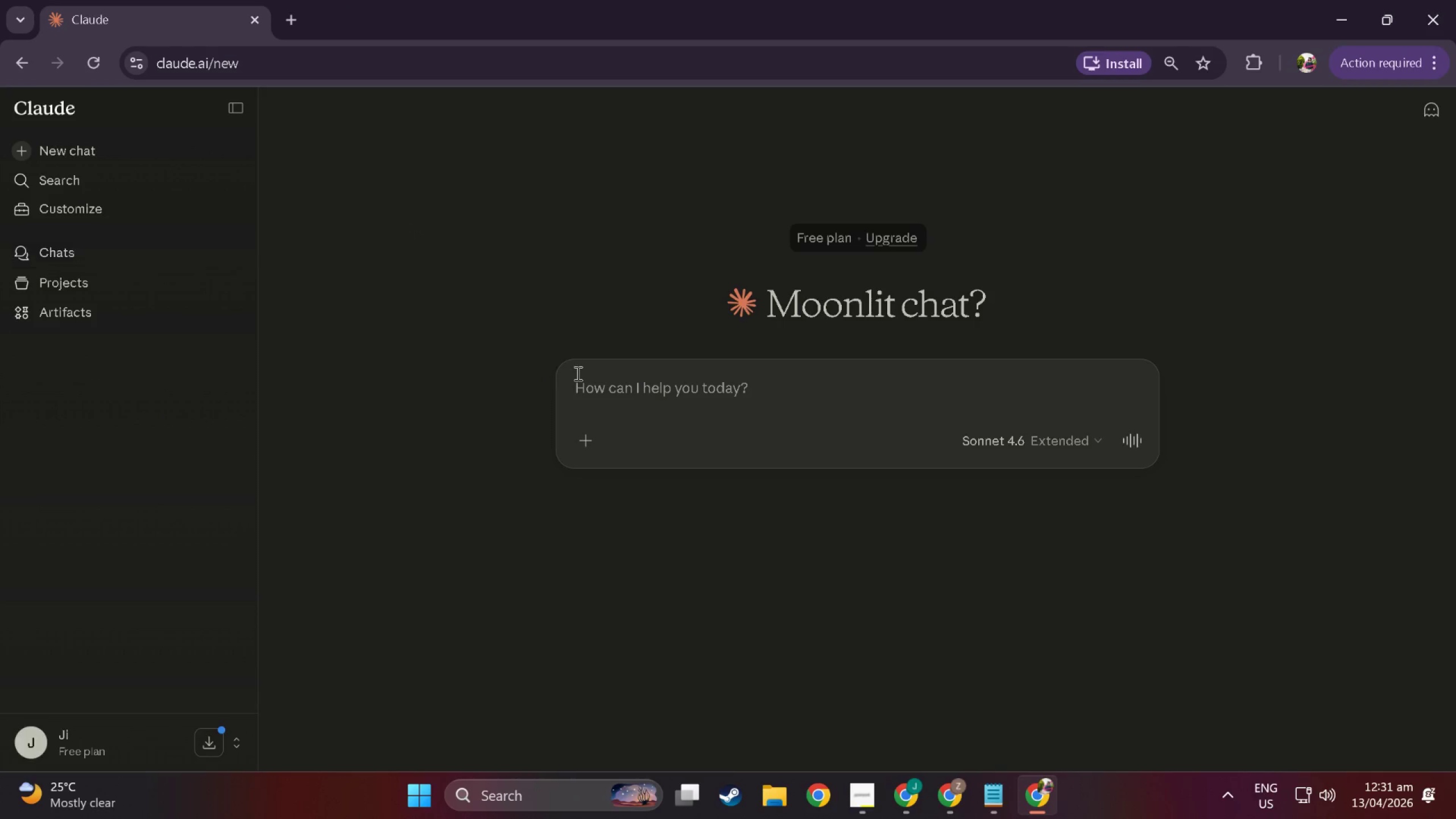 
left_click([622, 393])
 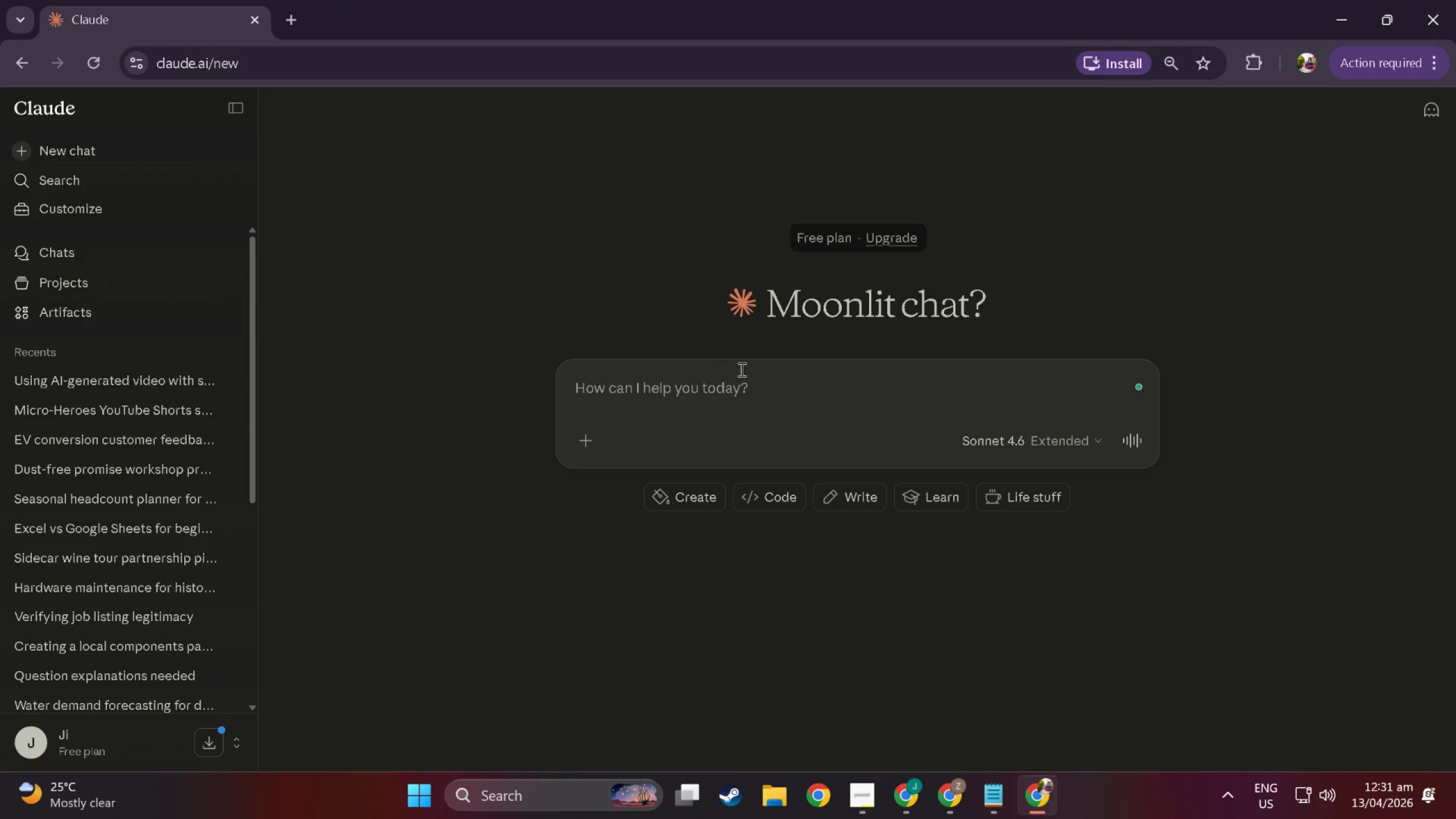 
left_click([729, 386])
 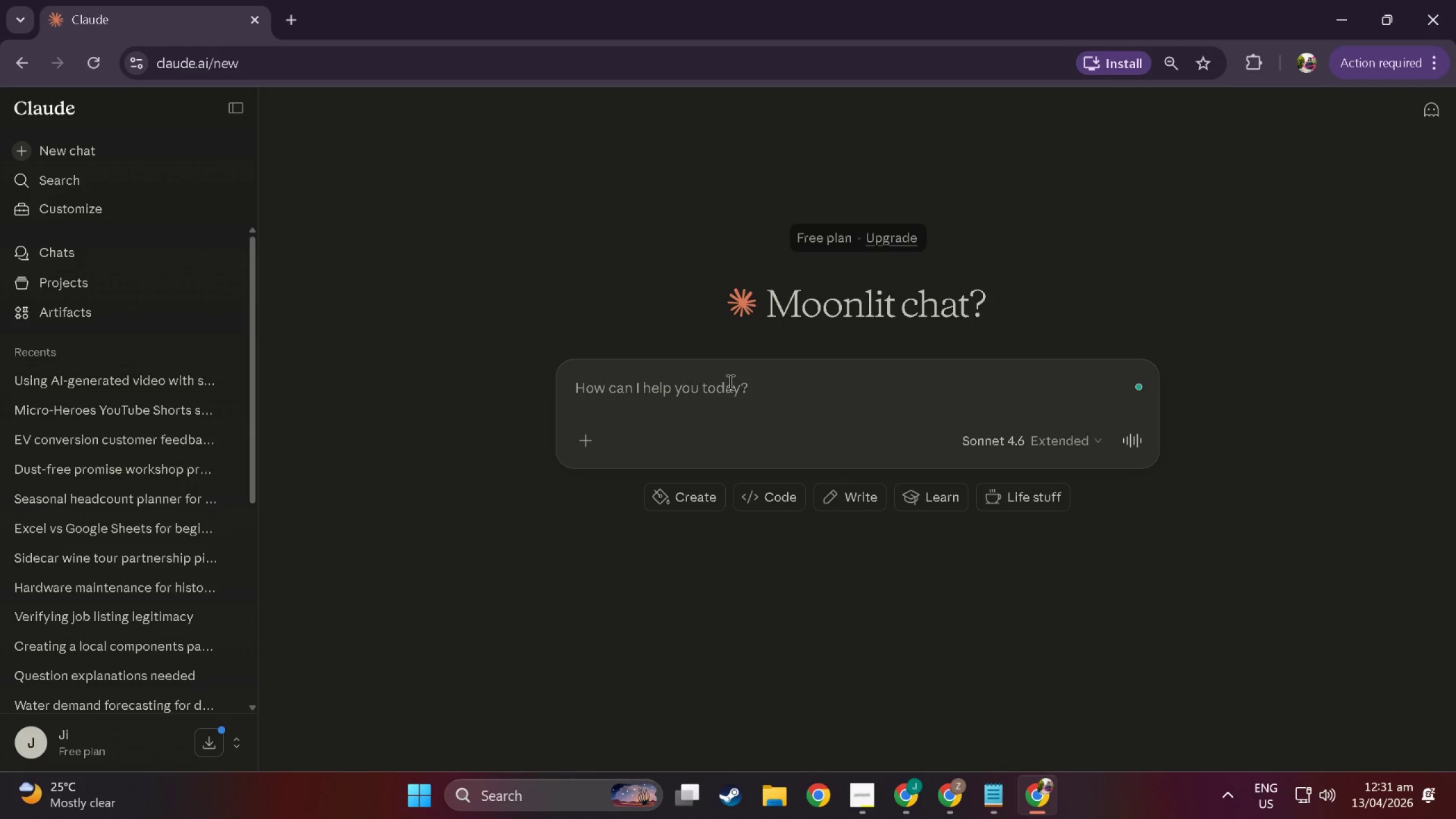 
type(Ca)
key(Backspace)
key(Backspace)
type(How t)
key(Backspace)
key(Backspace)
key(Backspace)
key(Backspace)
key(Backspace)
type(G)
key(Backspace)
type(Hot)
key(Backspace)
type(w to count us)
key(Backspace)
key(Backspace)
type(total list in Zapier with code by z)
key(Backspace)
type(Zapier)
 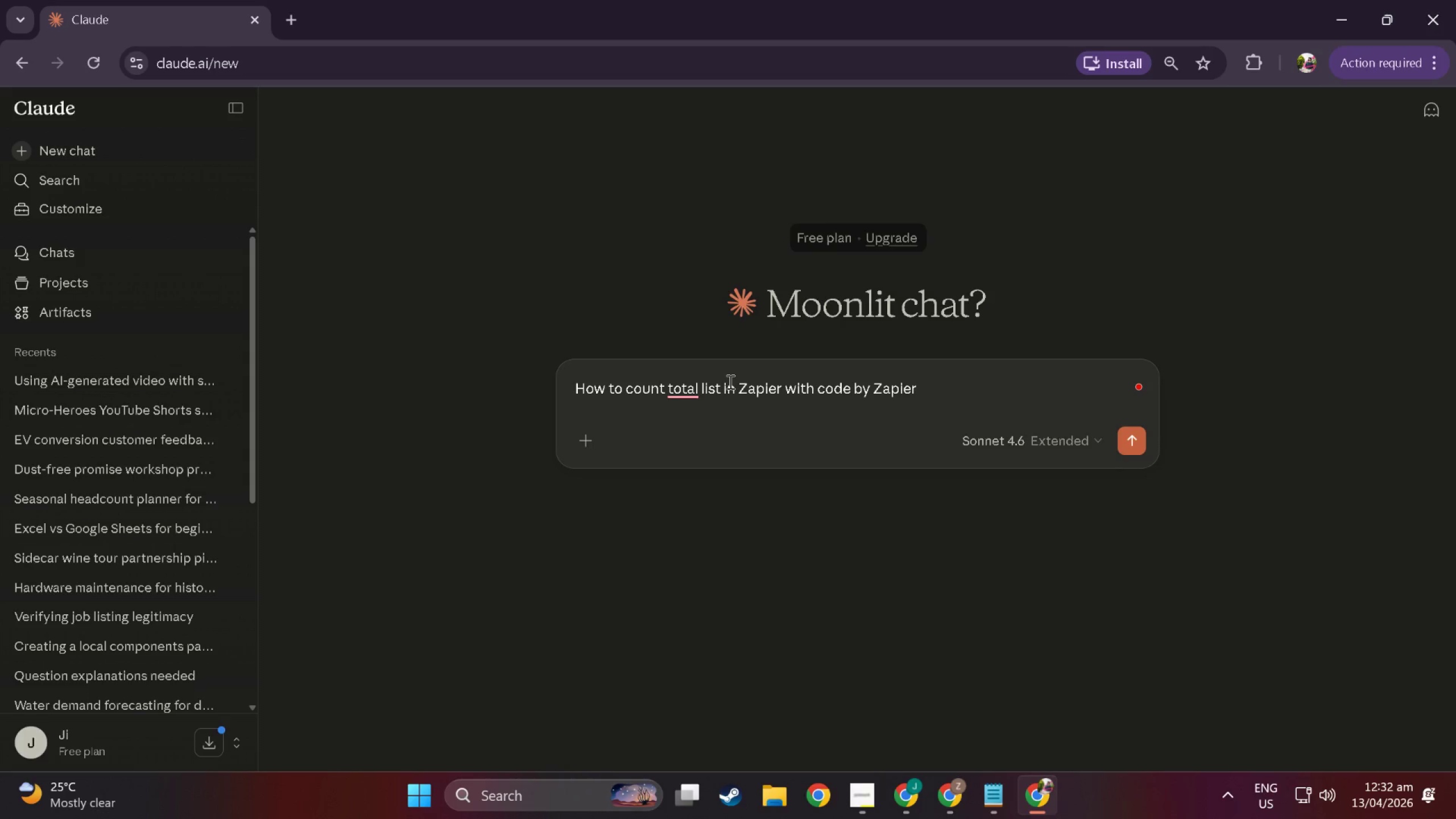 
key(Space)
 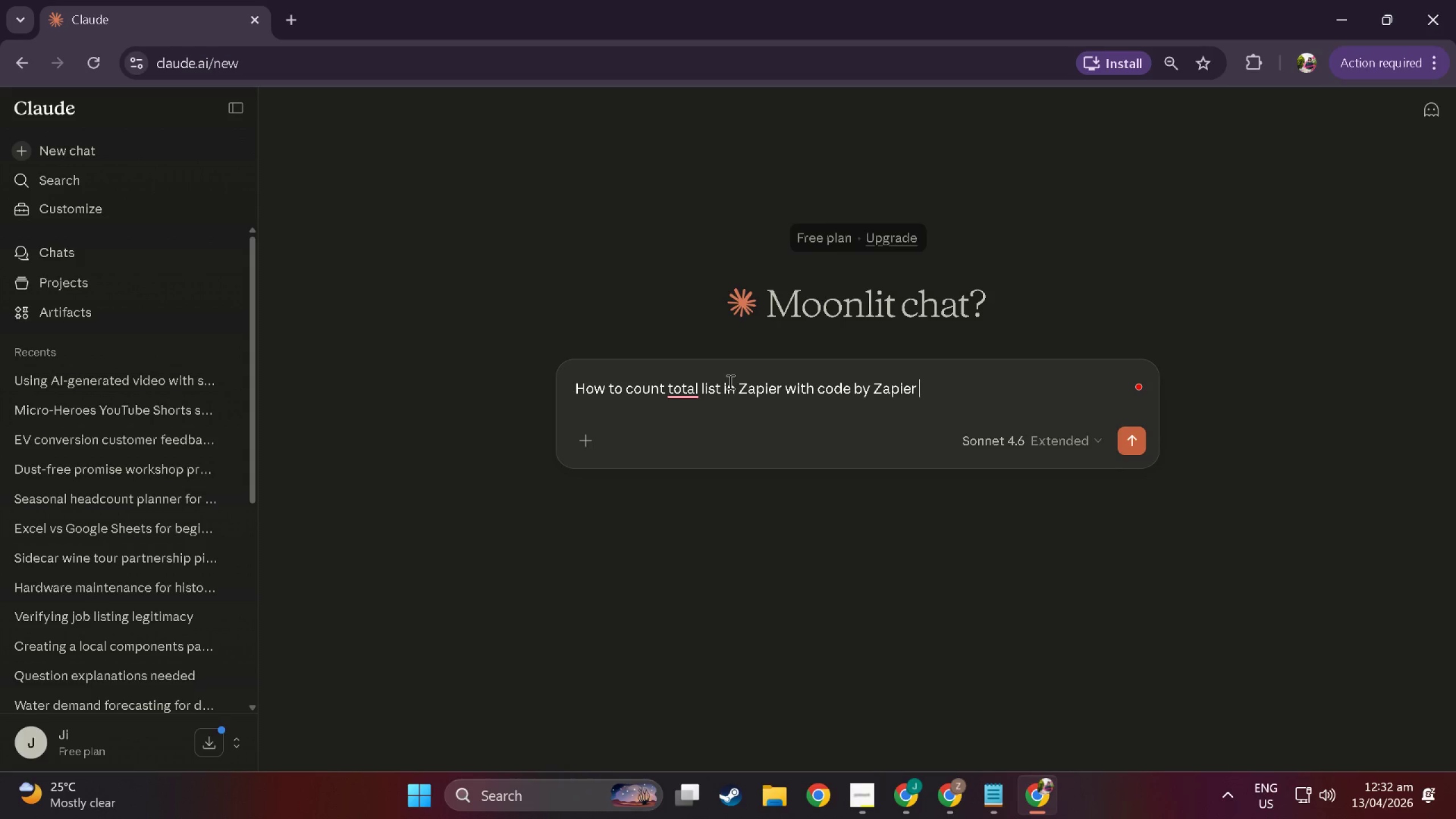 
key(Enter)
 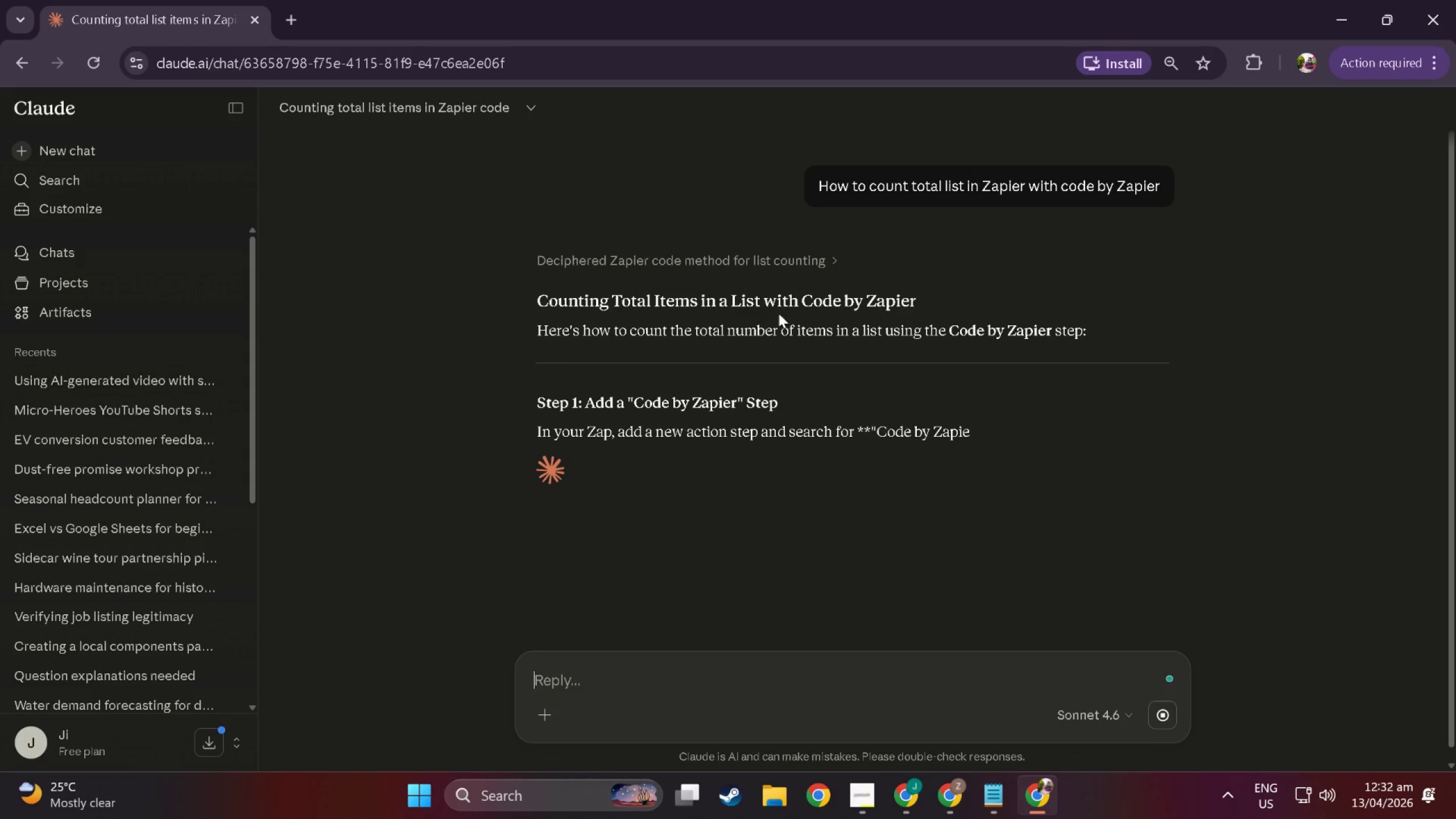 
wait(6.43)
 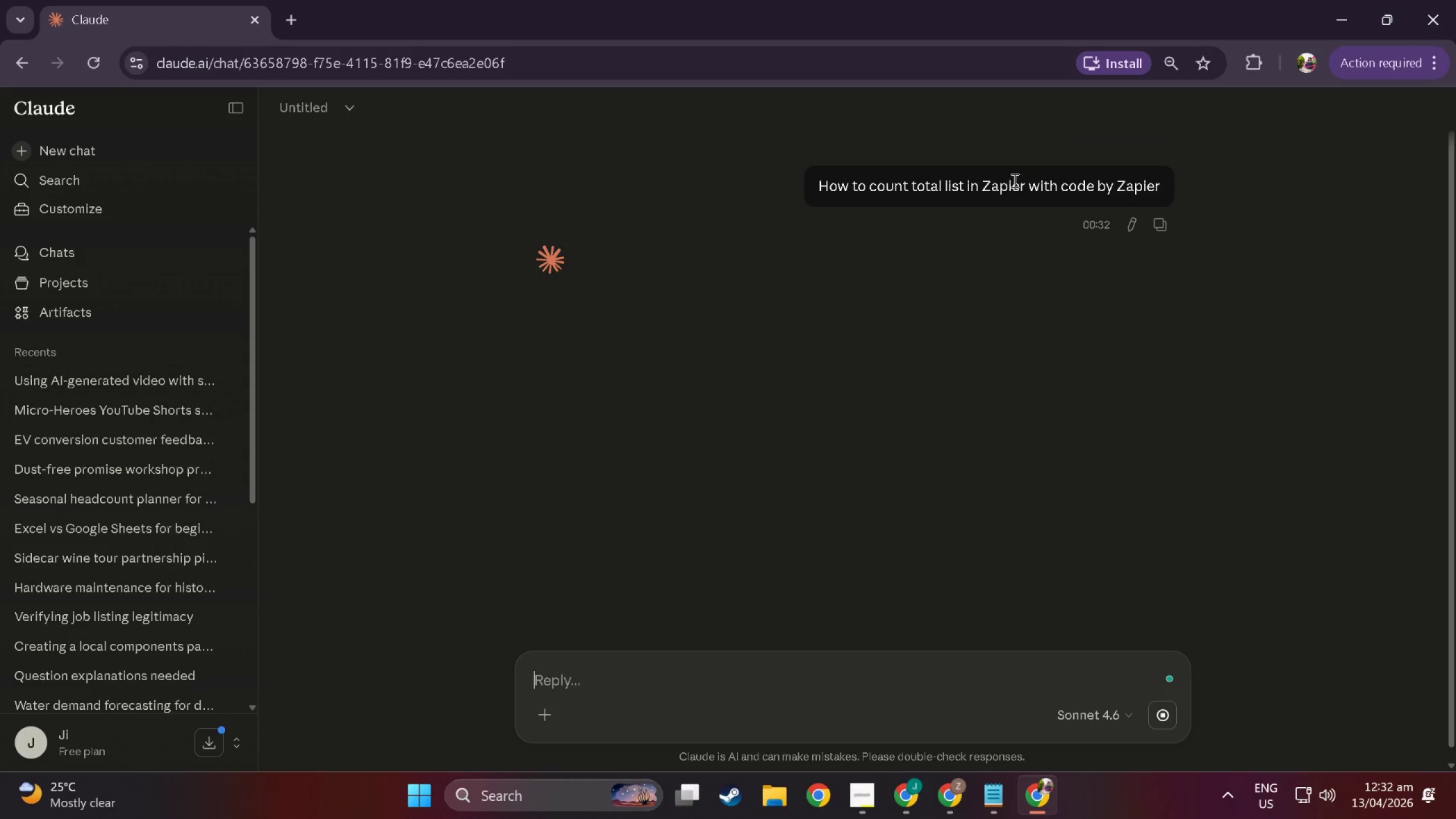 
scroll: coordinate [867, 294], scroll_direction: down, amount: 11.0
 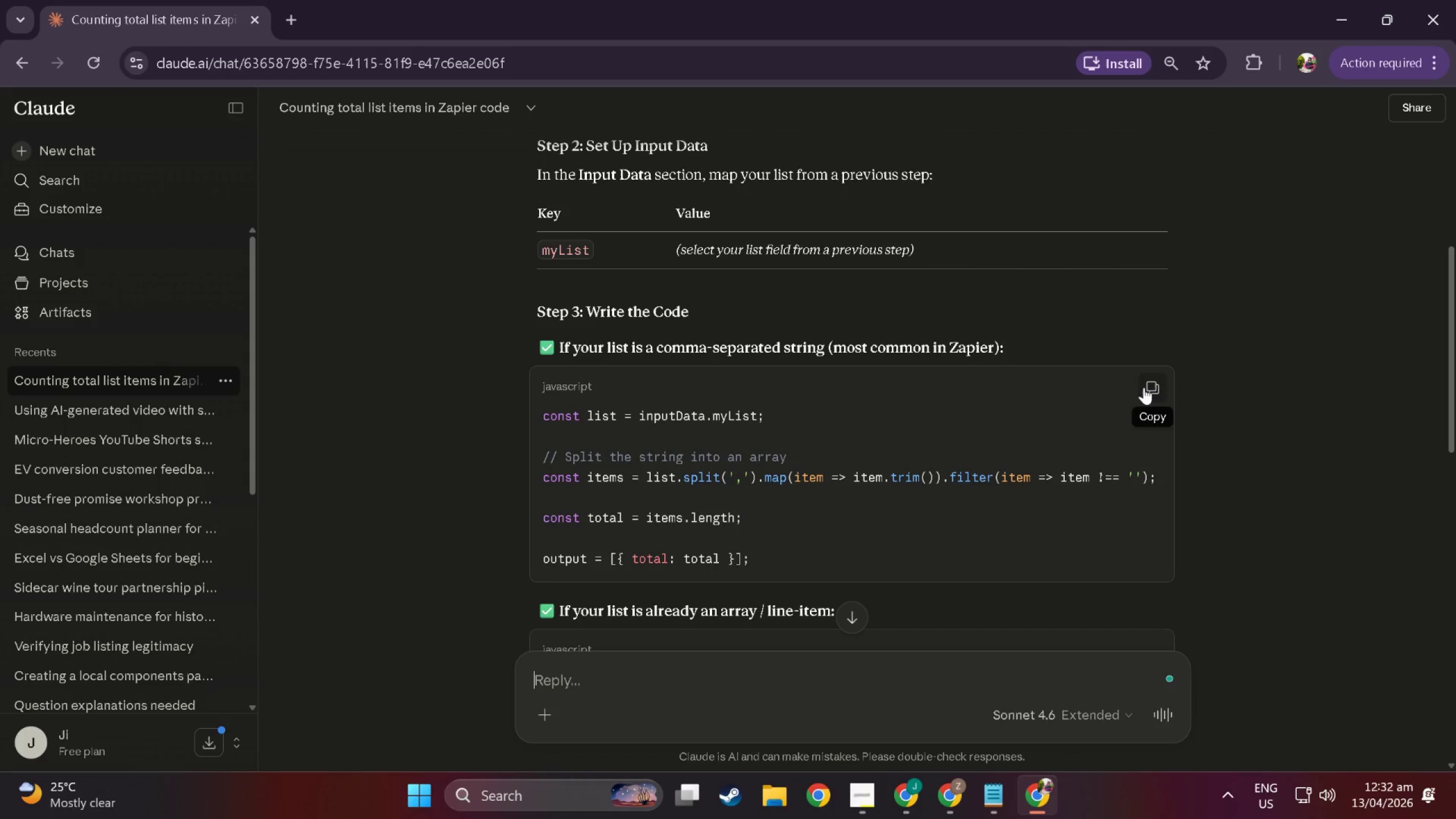 
left_click([1148, 387])
 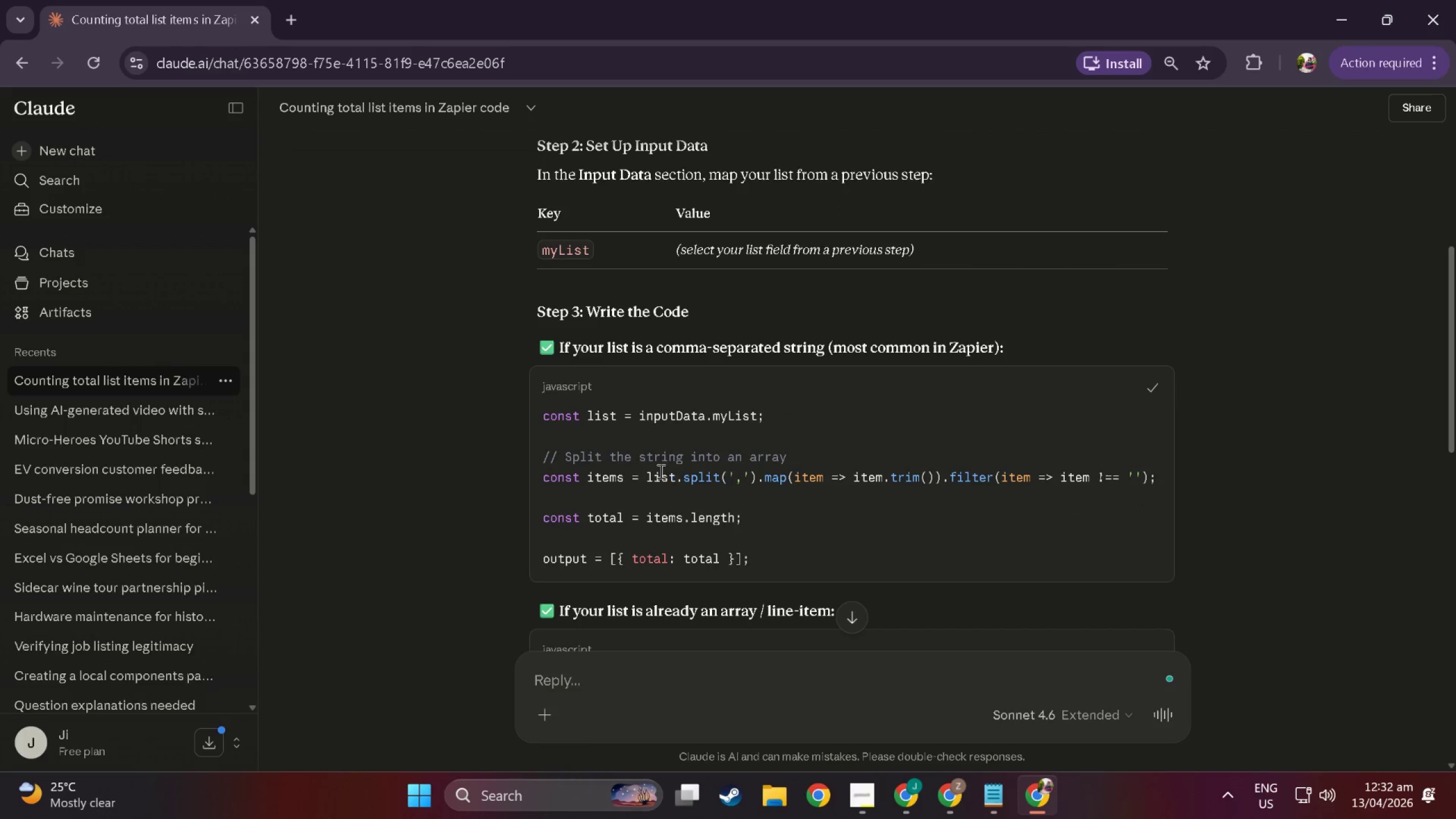 
scroll: coordinate [669, 486], scroll_direction: down, amount: 8.0
 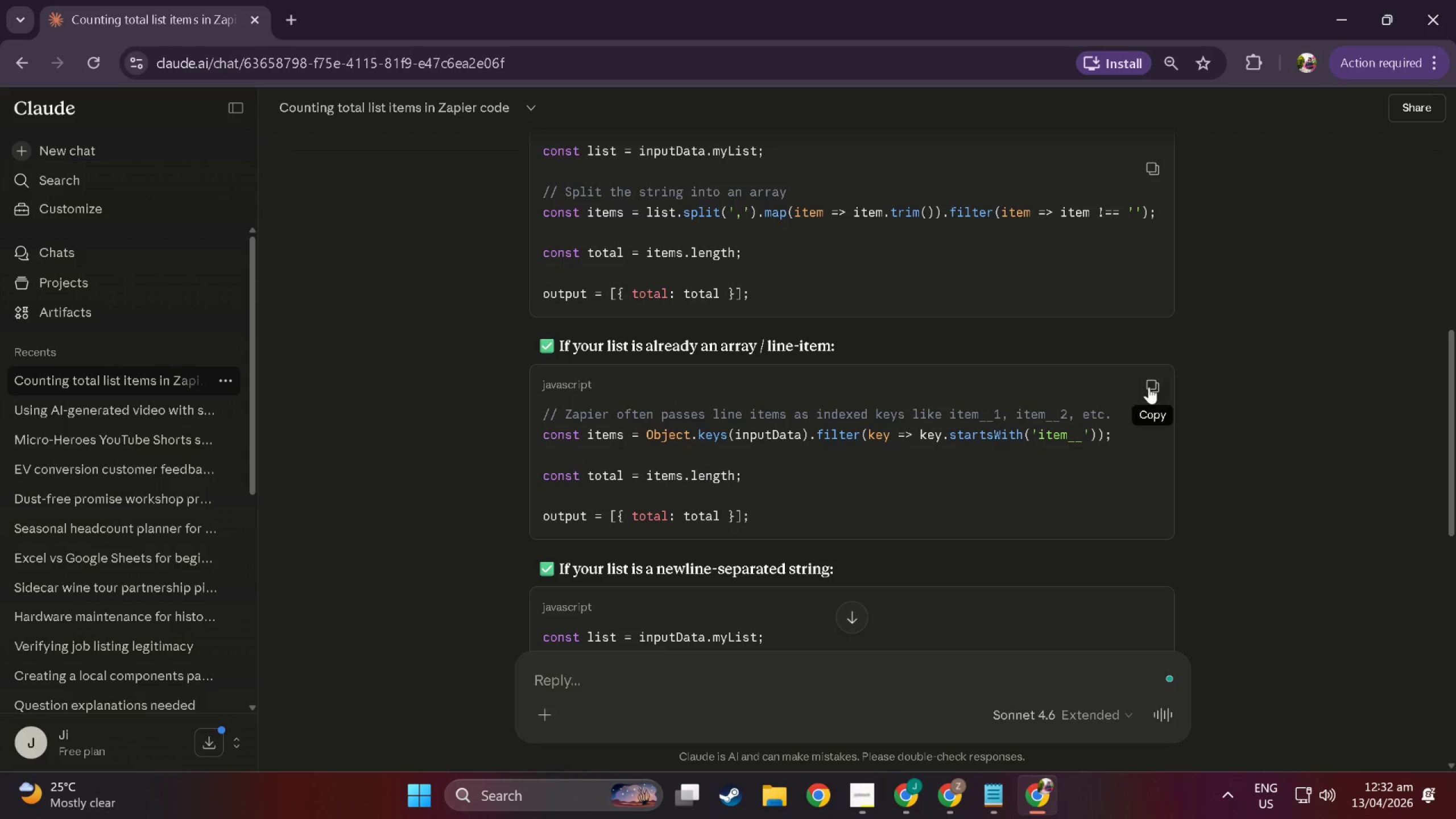 
left_click([1149, 386])
 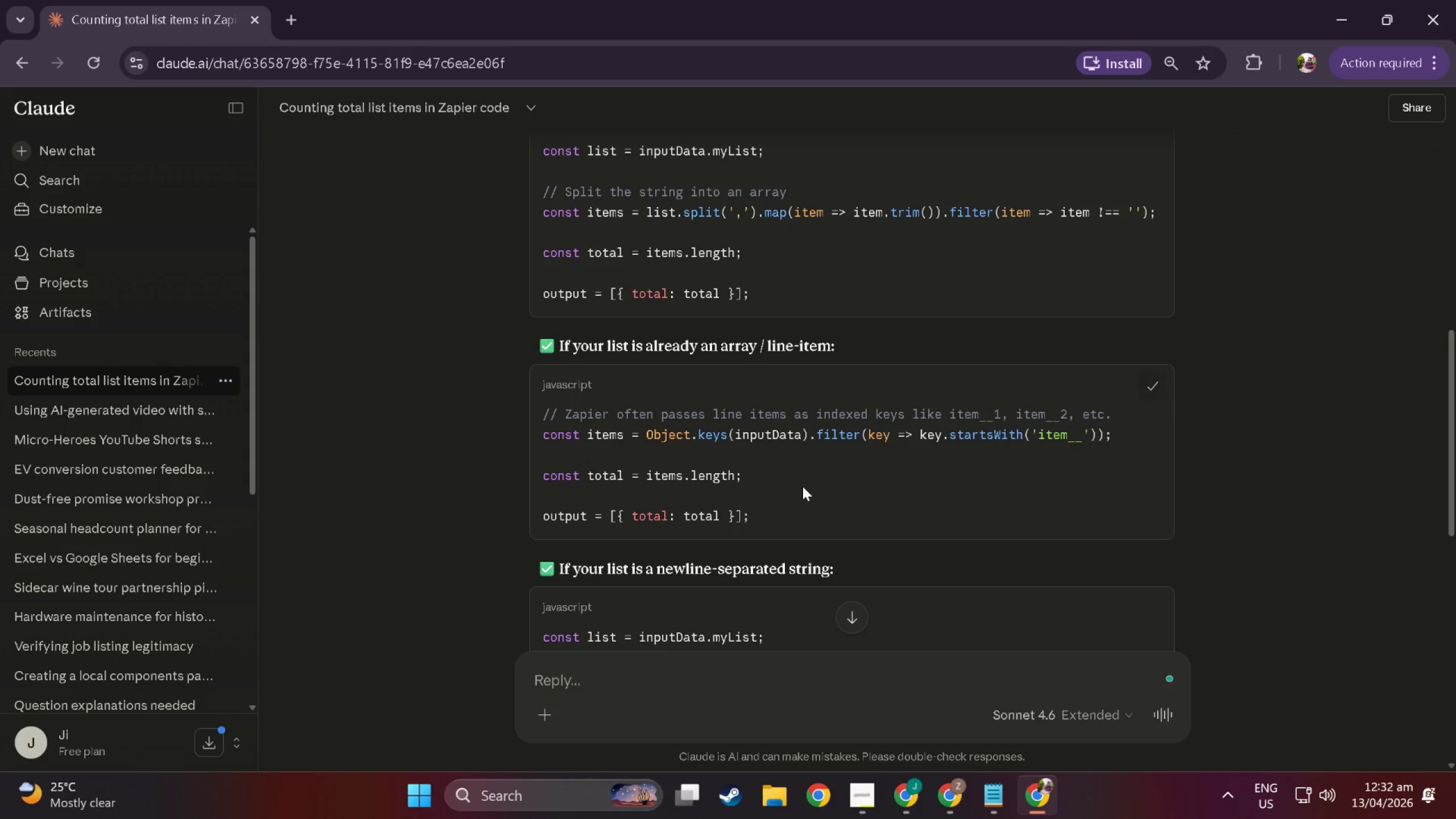 
scroll: coordinate [621, 449], scroll_direction: down, amount: 20.0
 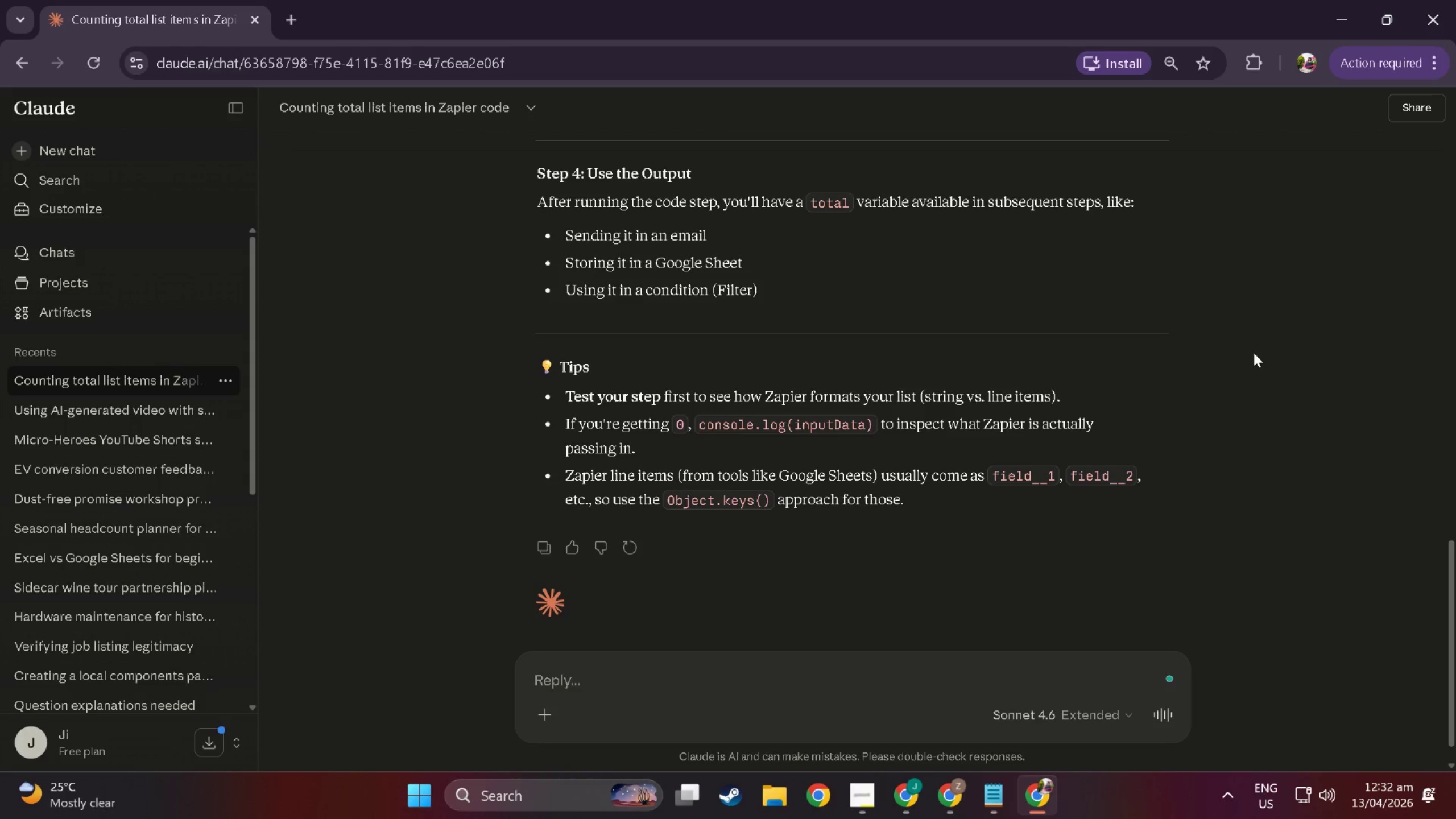 
wait(7.4)
 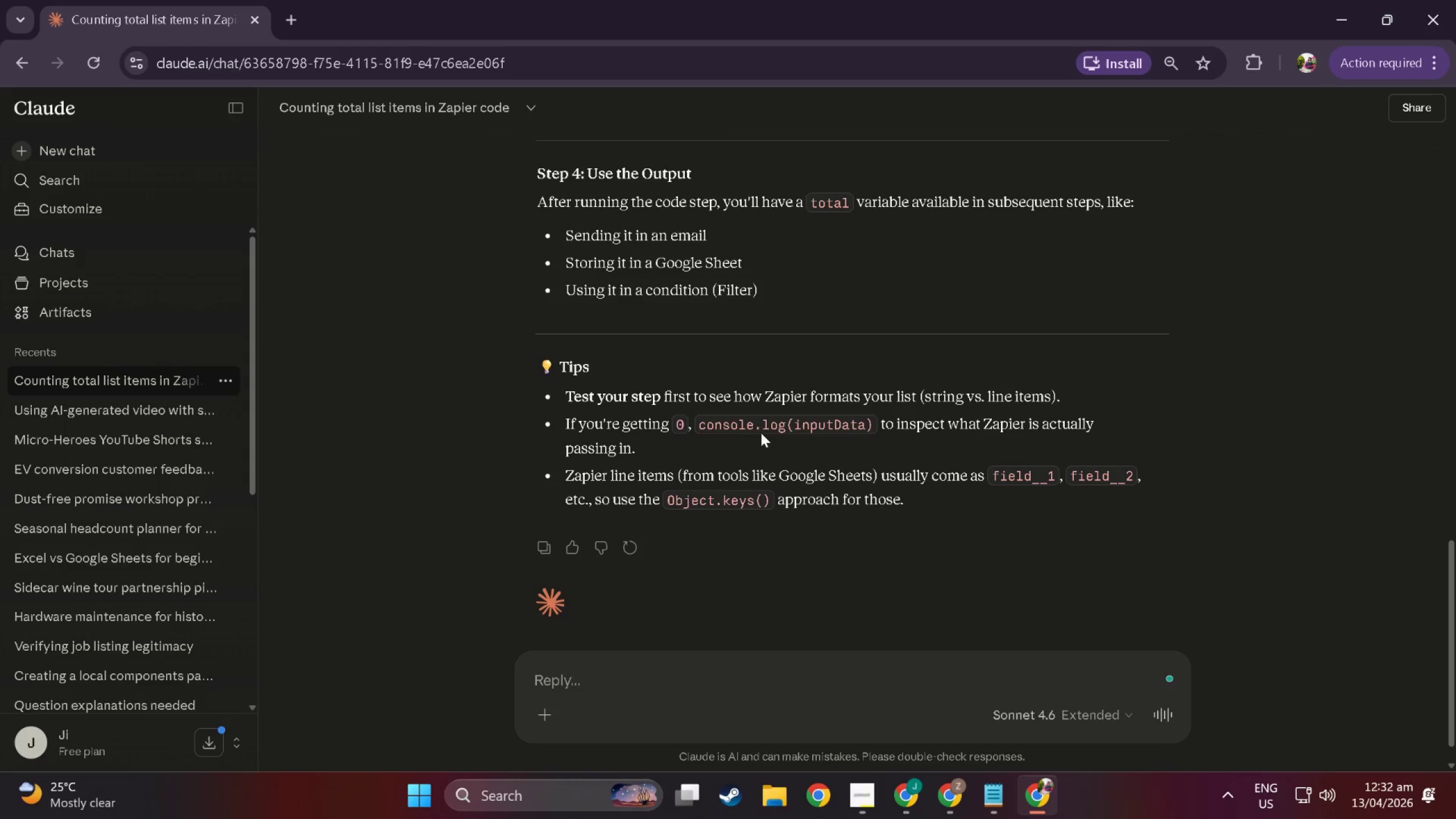 
scroll: coordinate [1005, 454], scroll_direction: up, amount: 3.0
 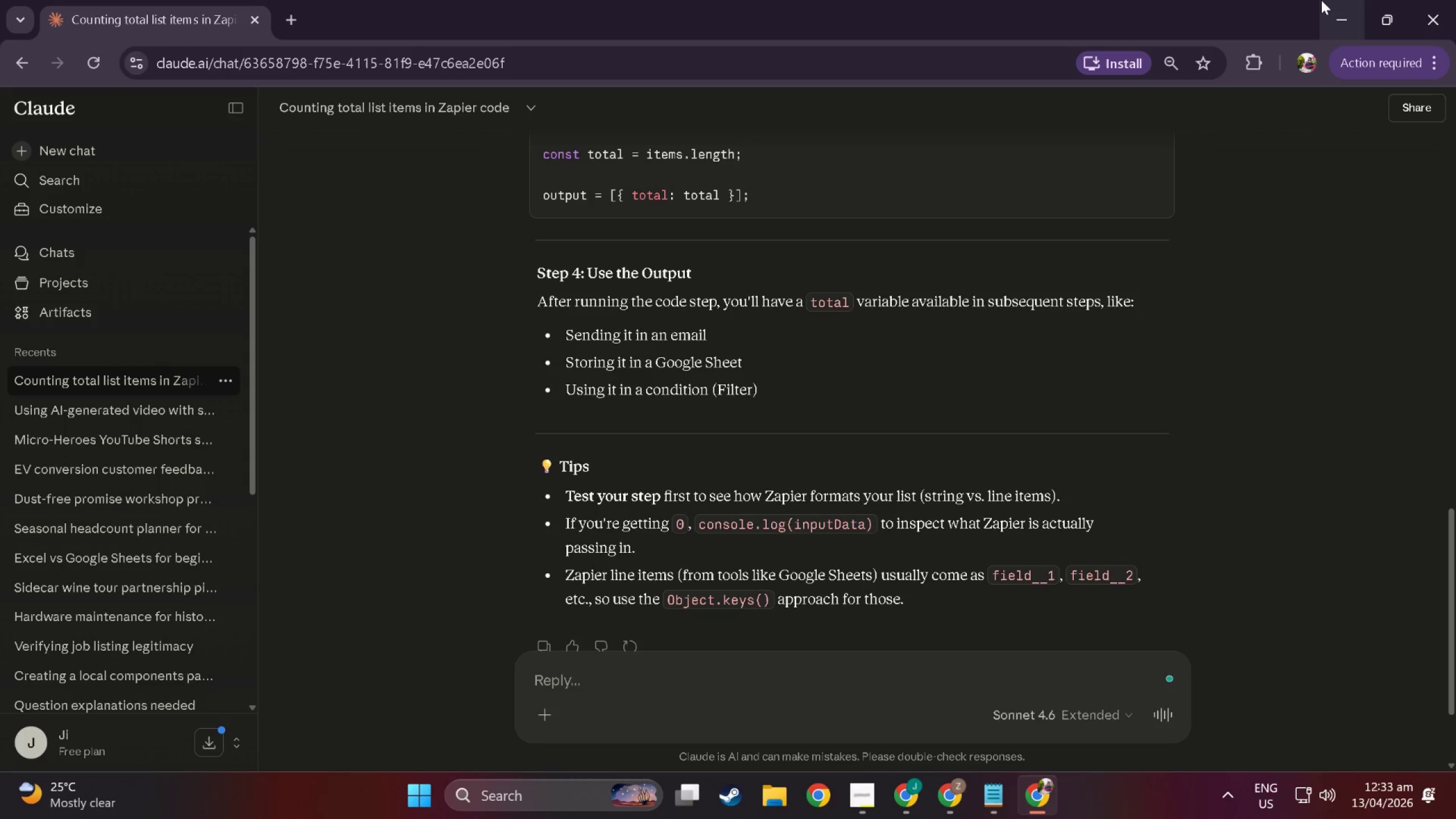 
left_click([1342, 7])
 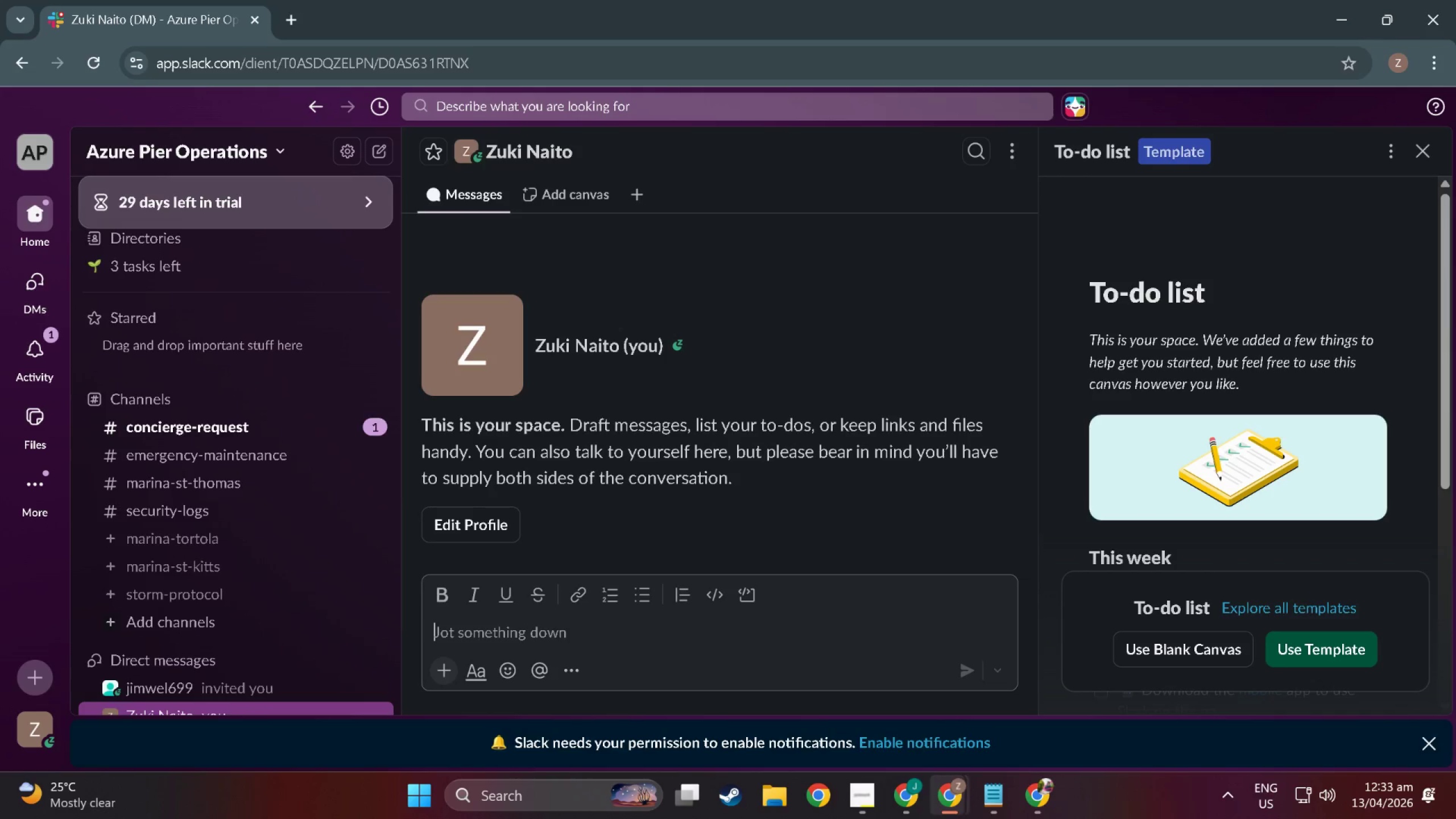 
left_click([919, 797])
 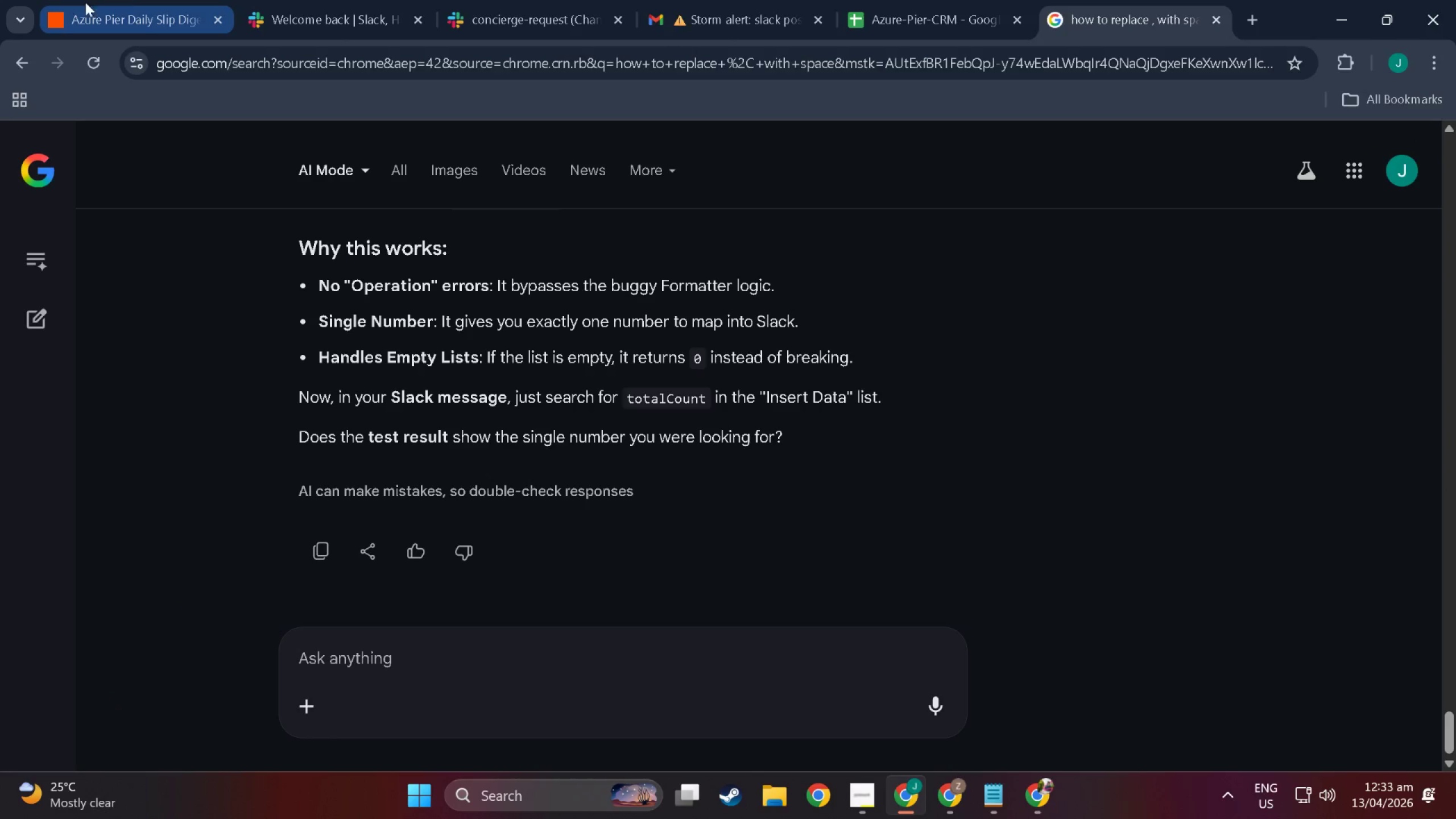 
left_click([136, 0])
 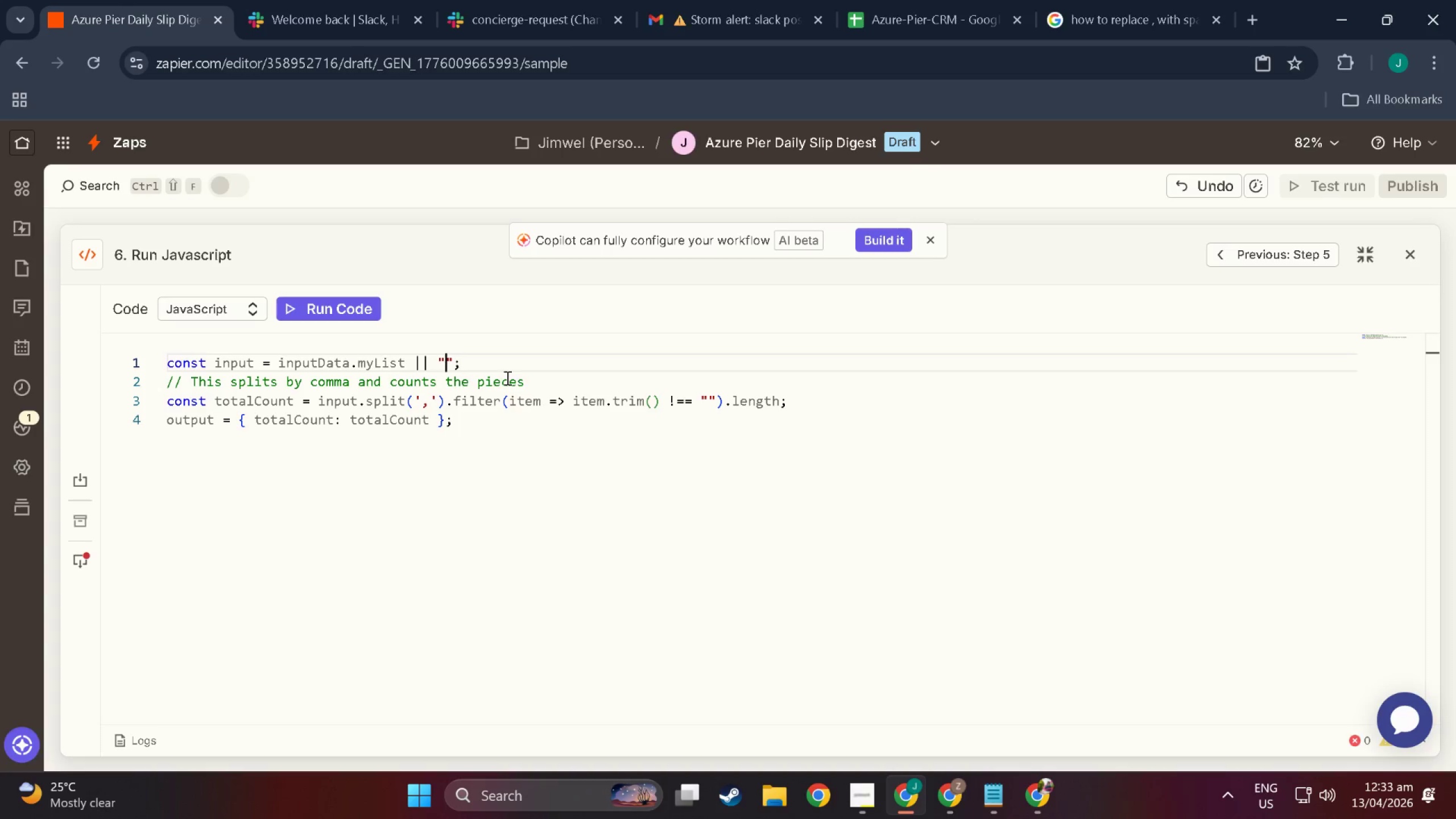 
left_click_drag(start_coordinate=[480, 421], to_coordinate=[0, 303])
 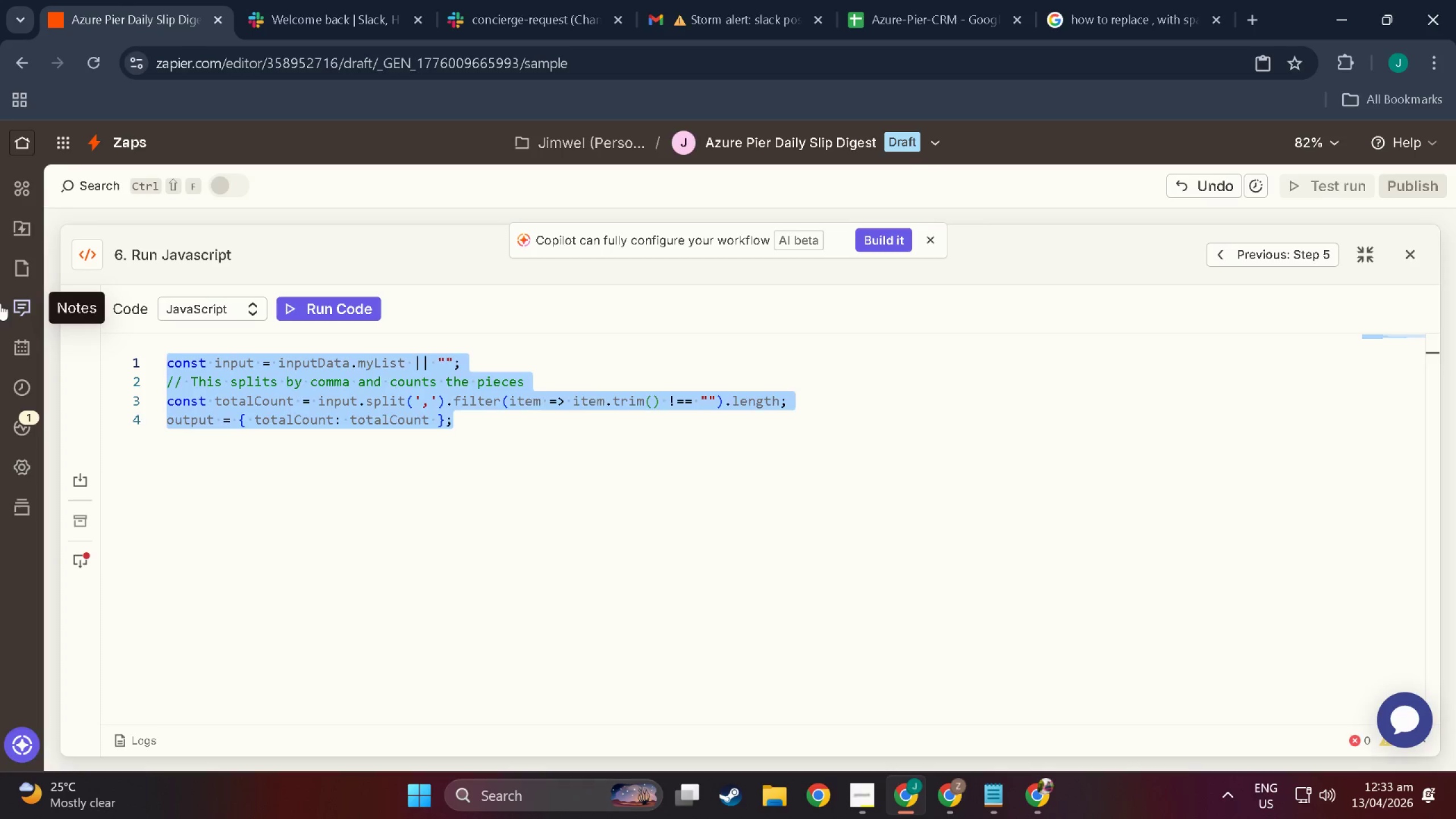 
key(Backspace)
 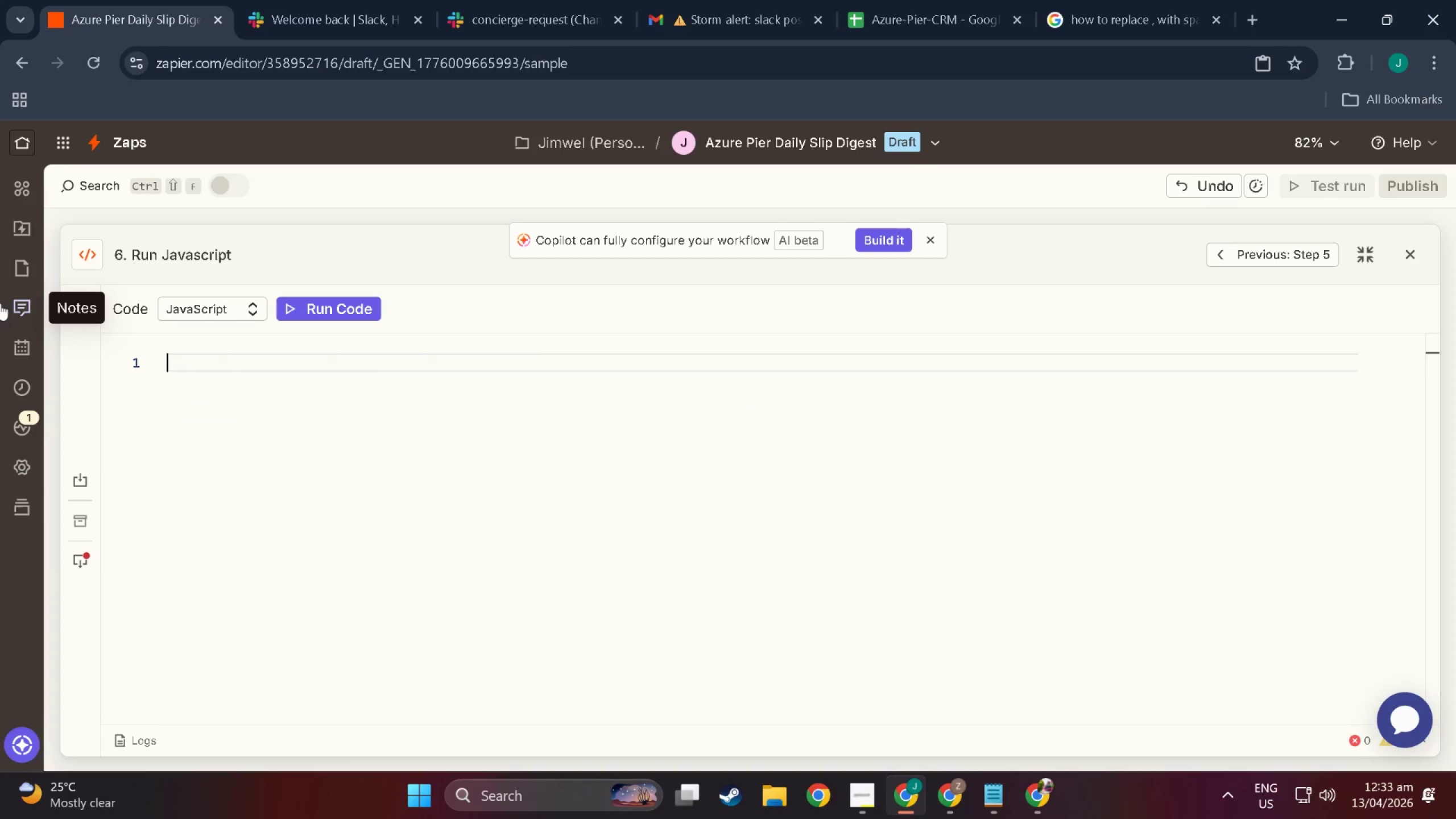 
key(Control+V)
 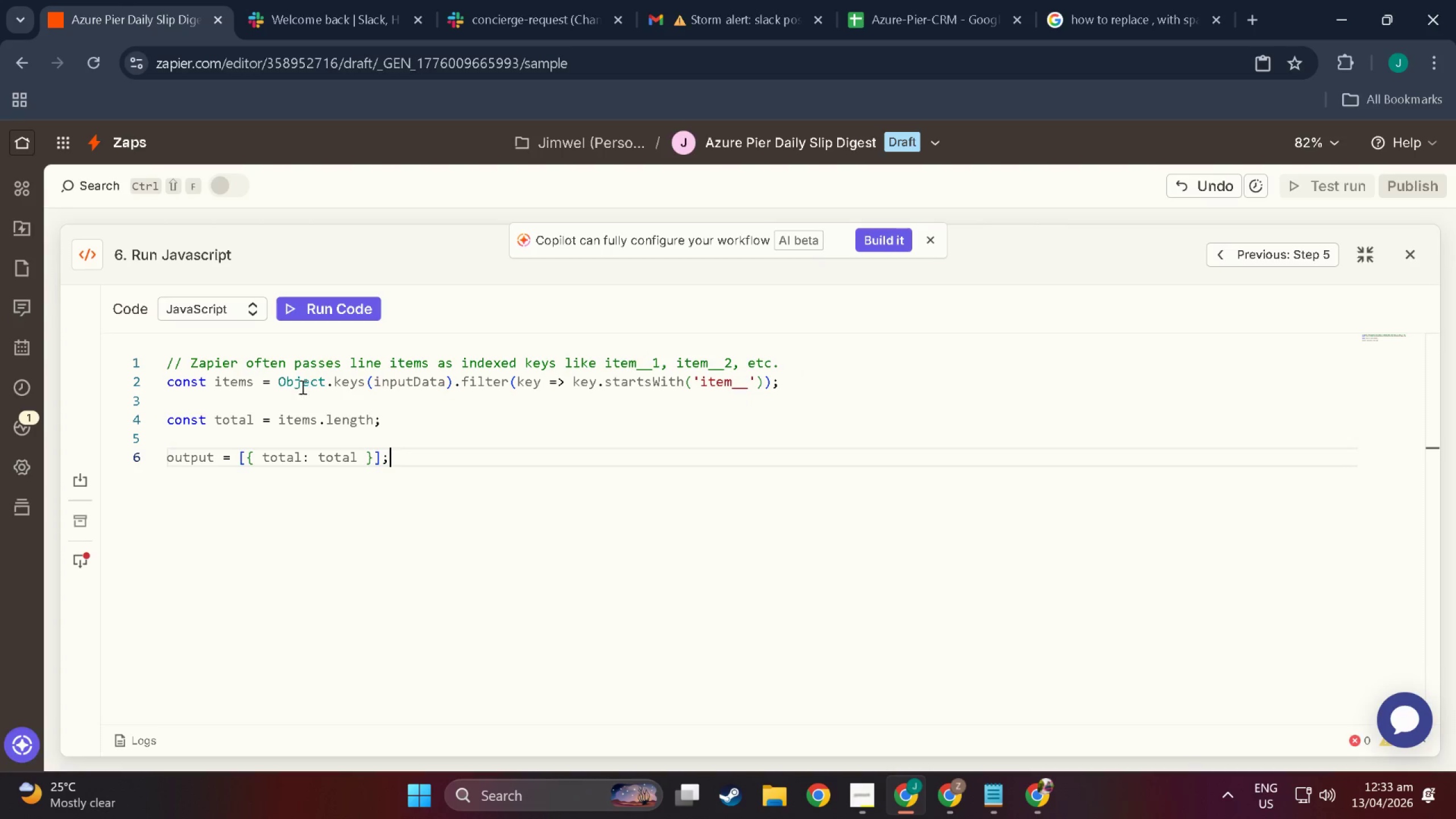 
left_click([420, 386])
 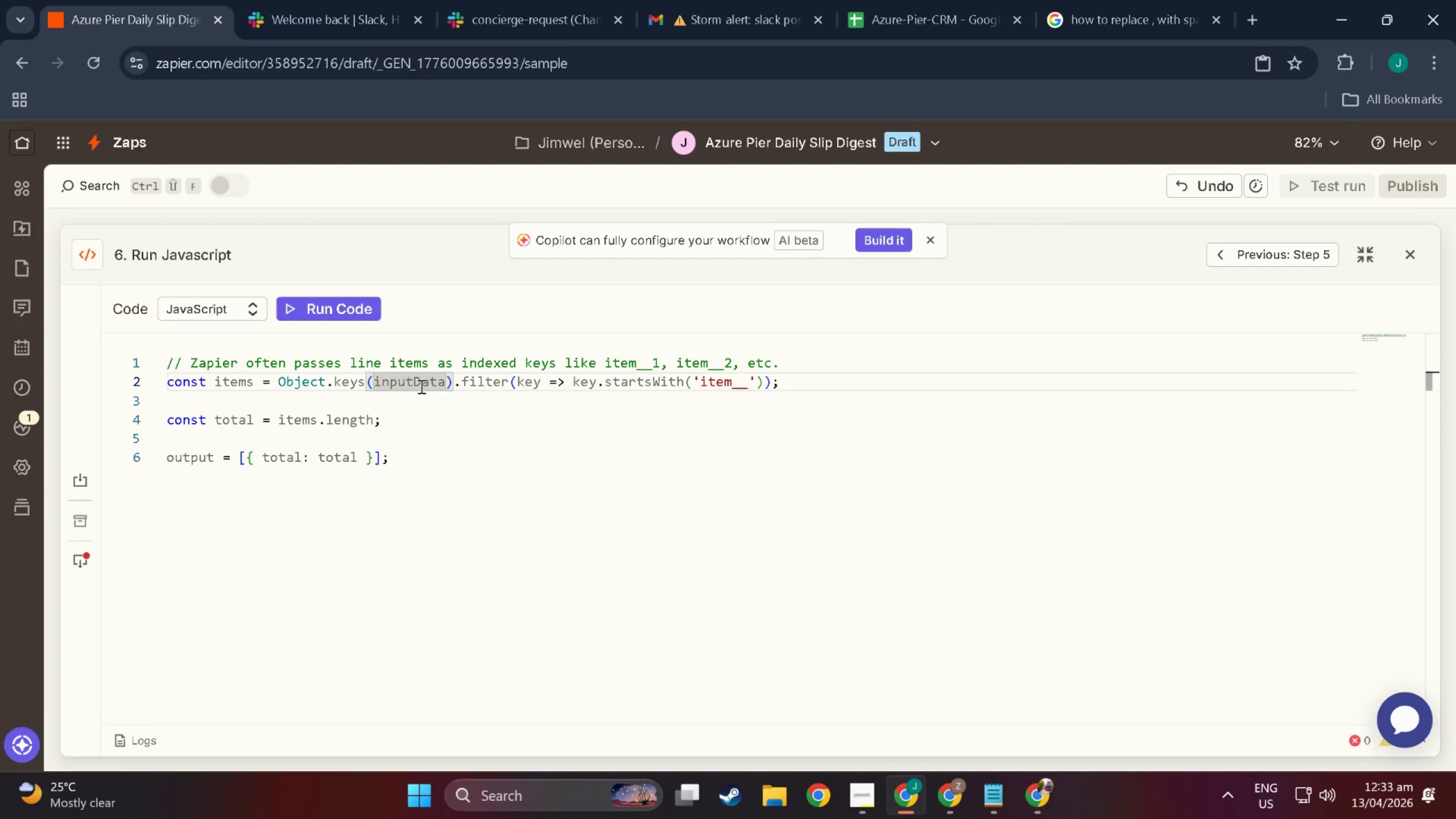 
double_click([420, 386])
 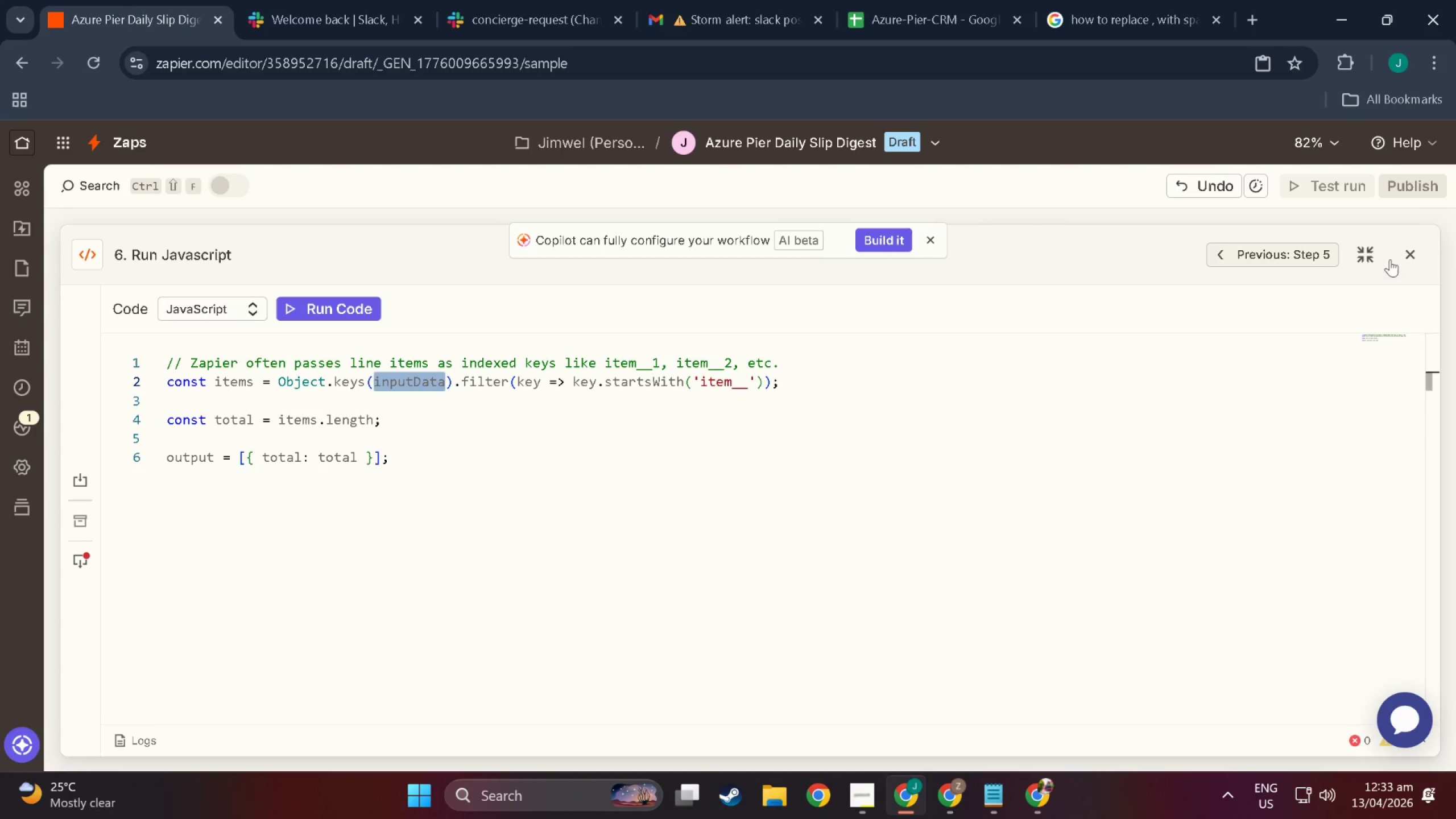 
left_click([1413, 255])
 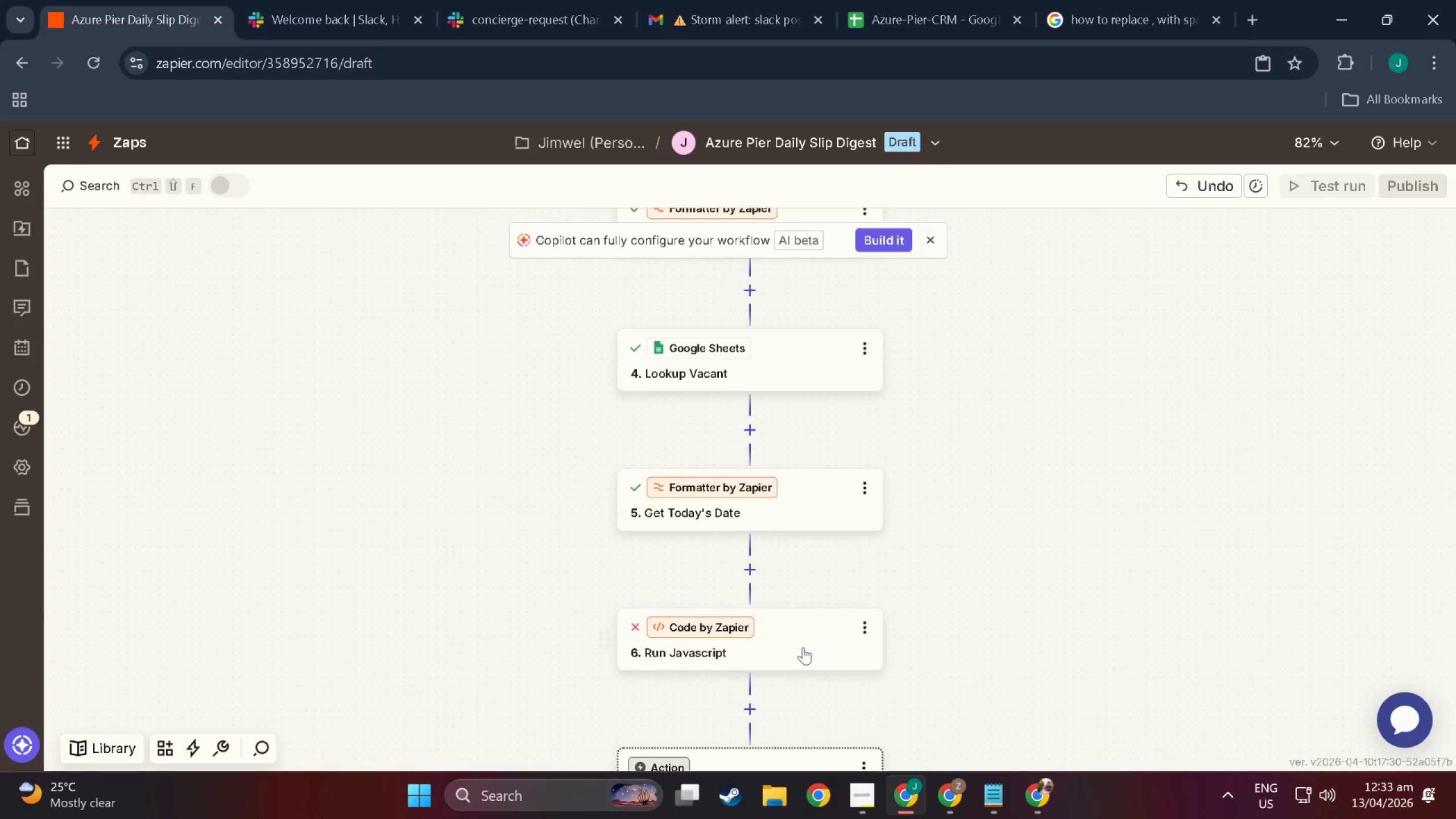 
scroll: coordinate [834, 645], scroll_direction: down, amount: 3.0
 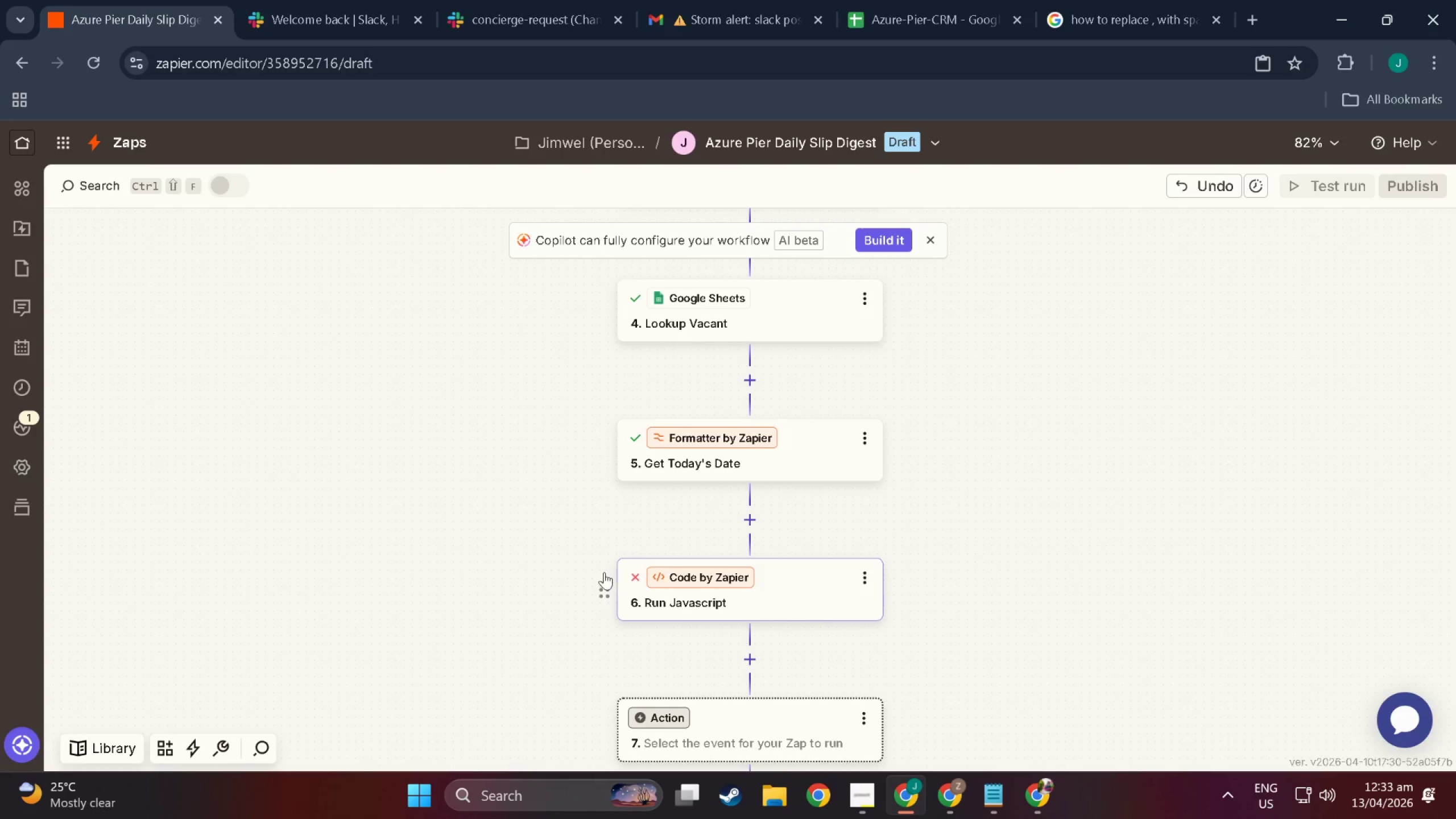 
left_click([880, 574])
 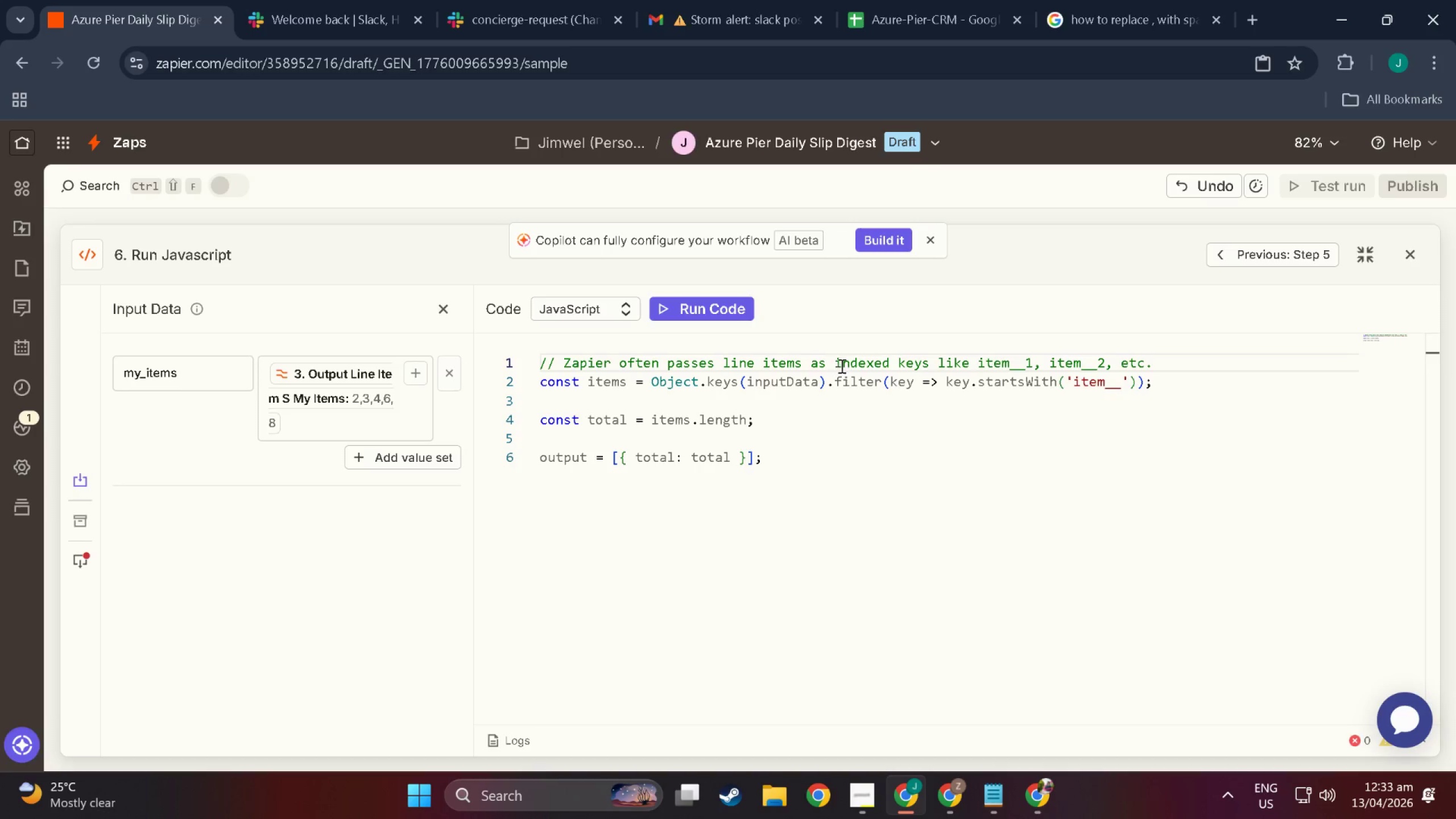 
wait(12.43)
 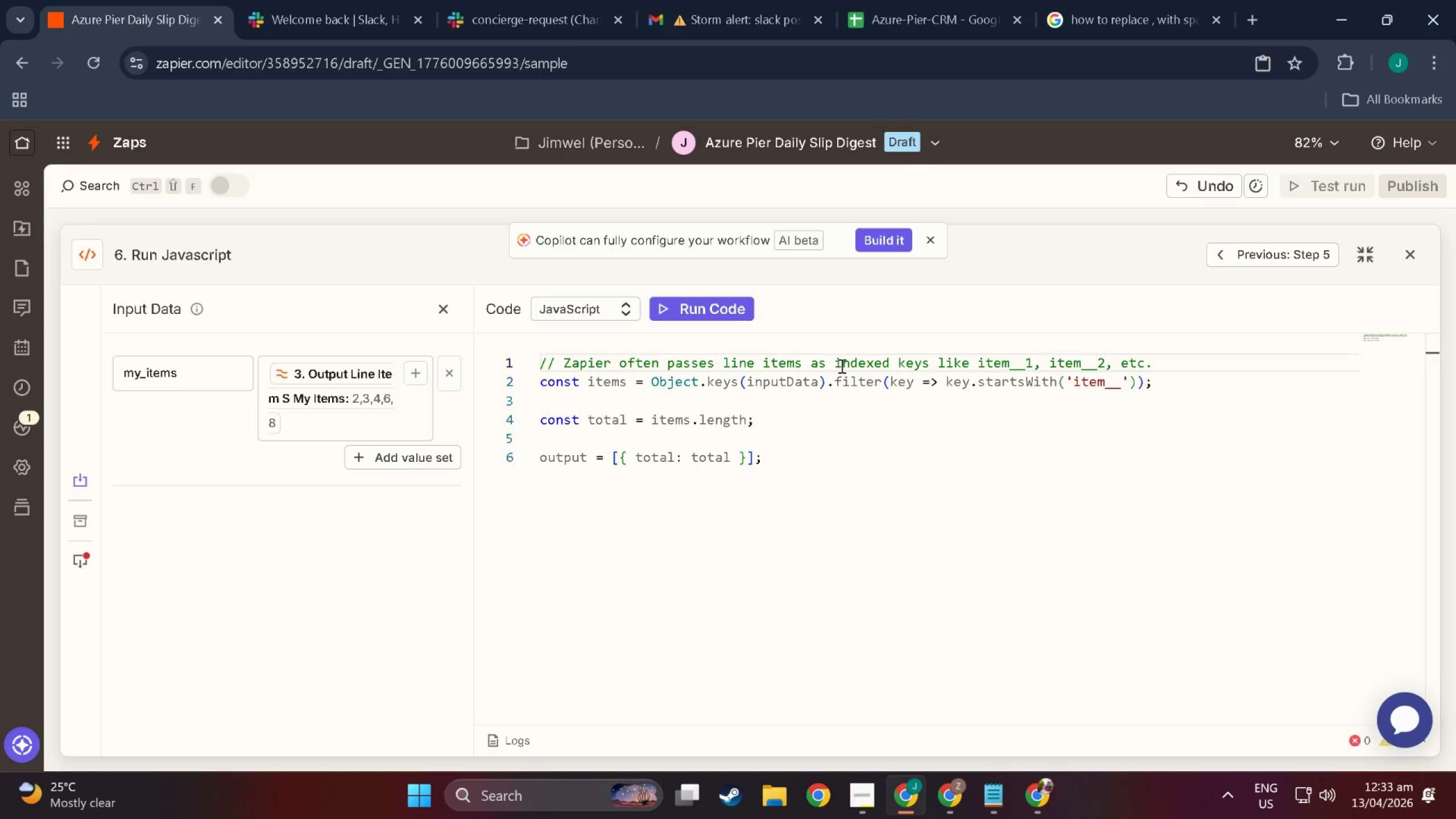 
left_click([769, 382])
 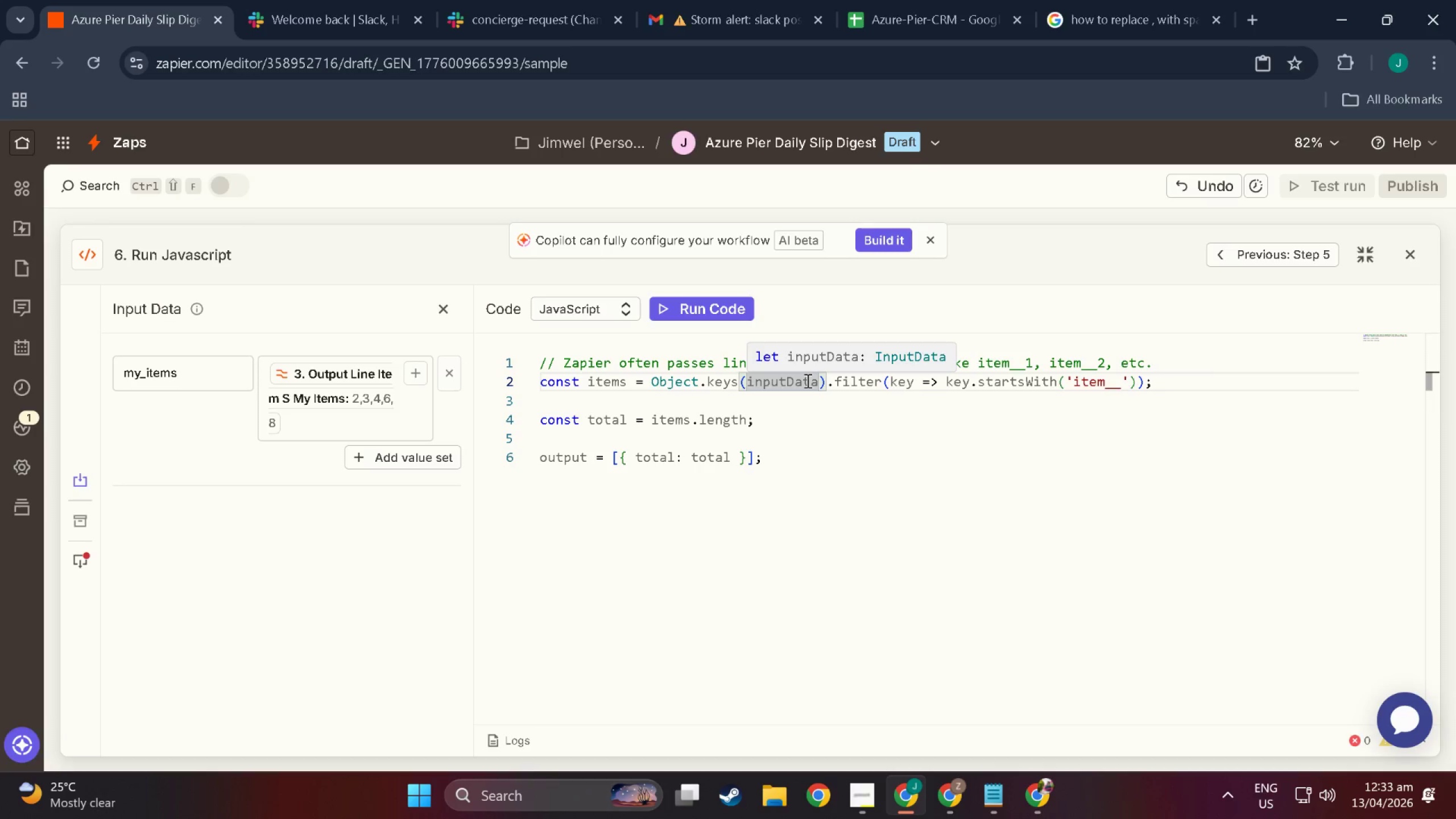 
left_click([676, 425])
 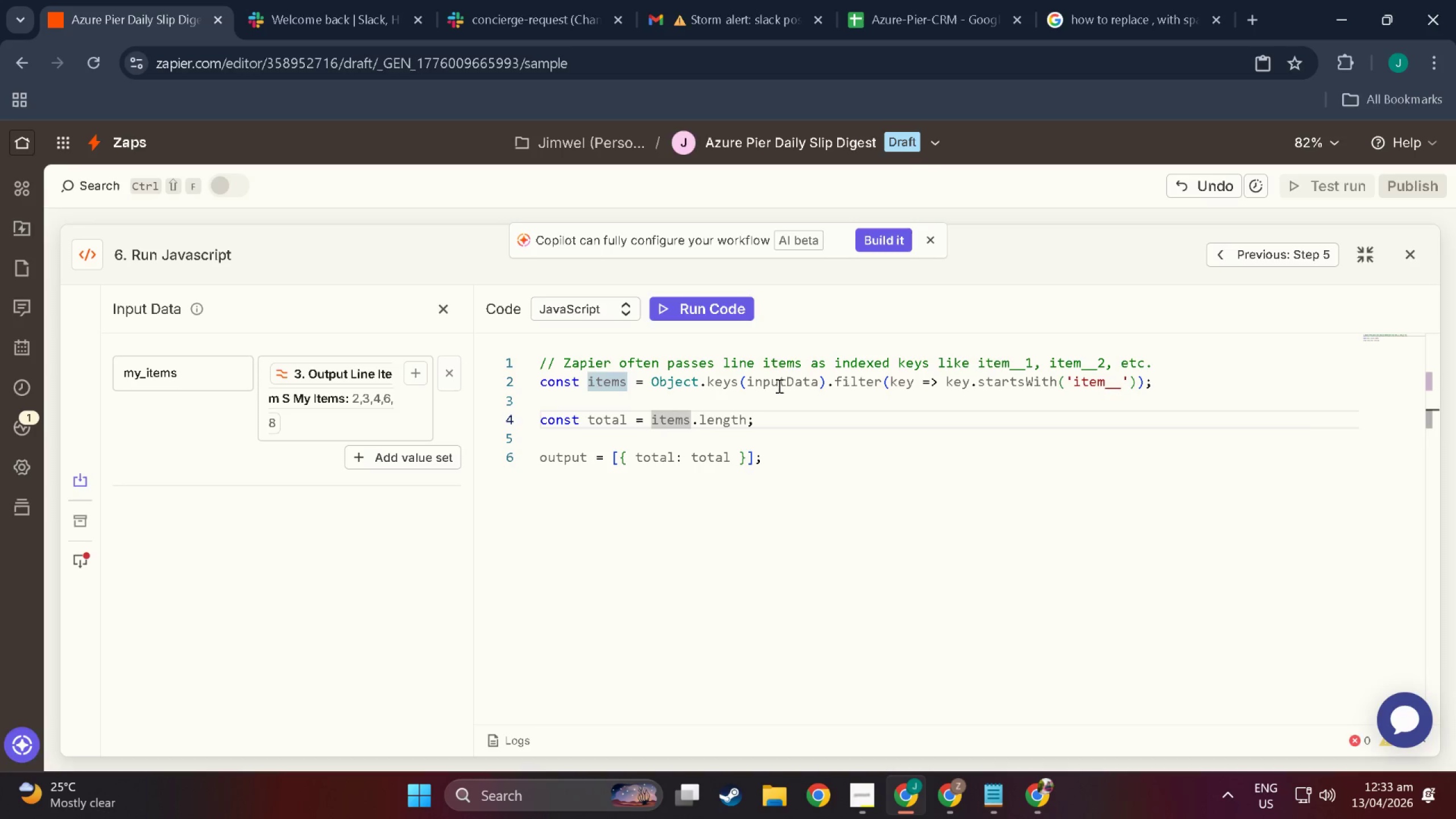 
left_click([813, 383])
 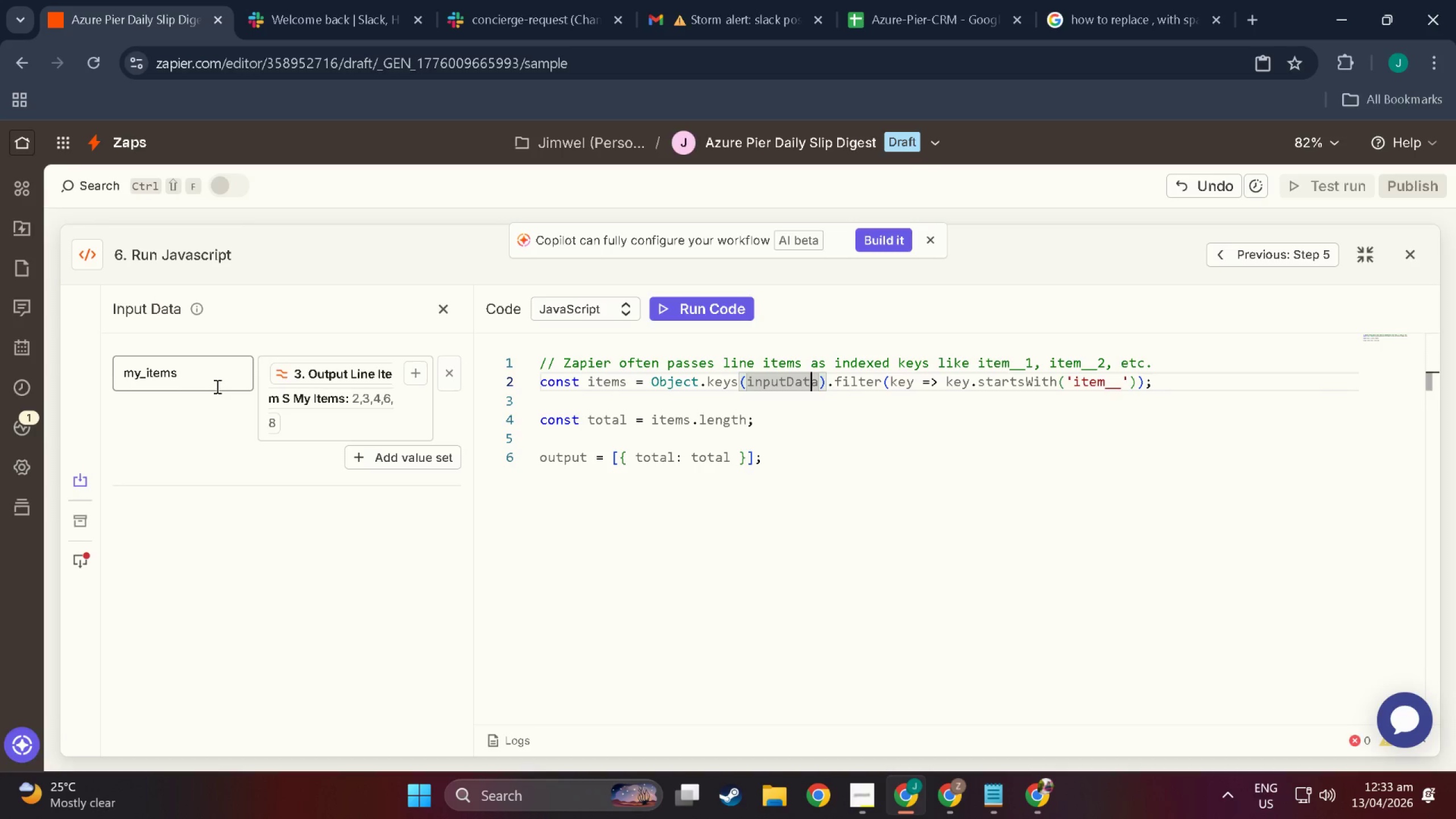 
left_click_drag(start_coordinate=[206, 379], to_coordinate=[0, 367])
 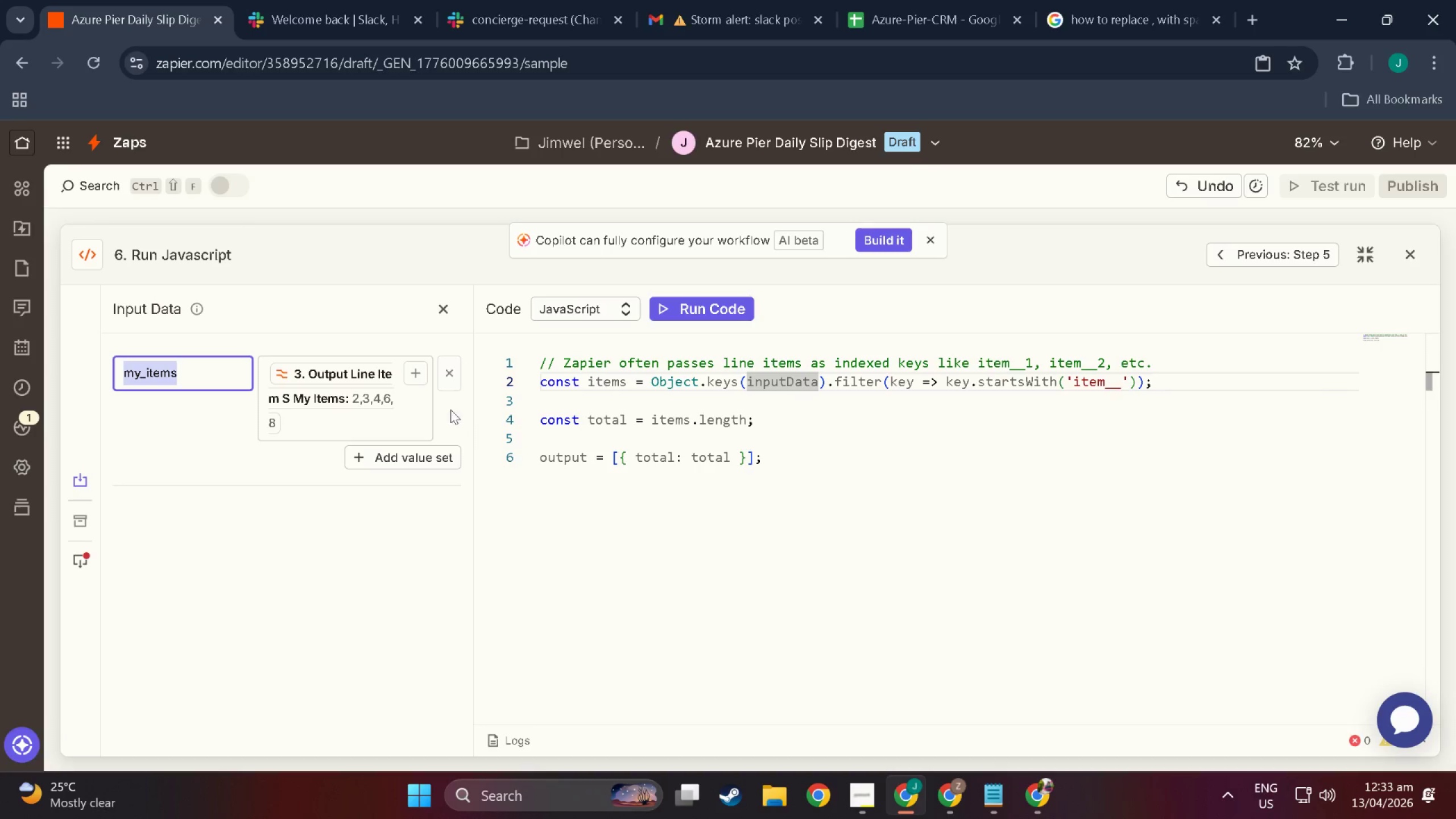 
type(inpit)
key(Backspace)
key(Backspace)
type(utData)
 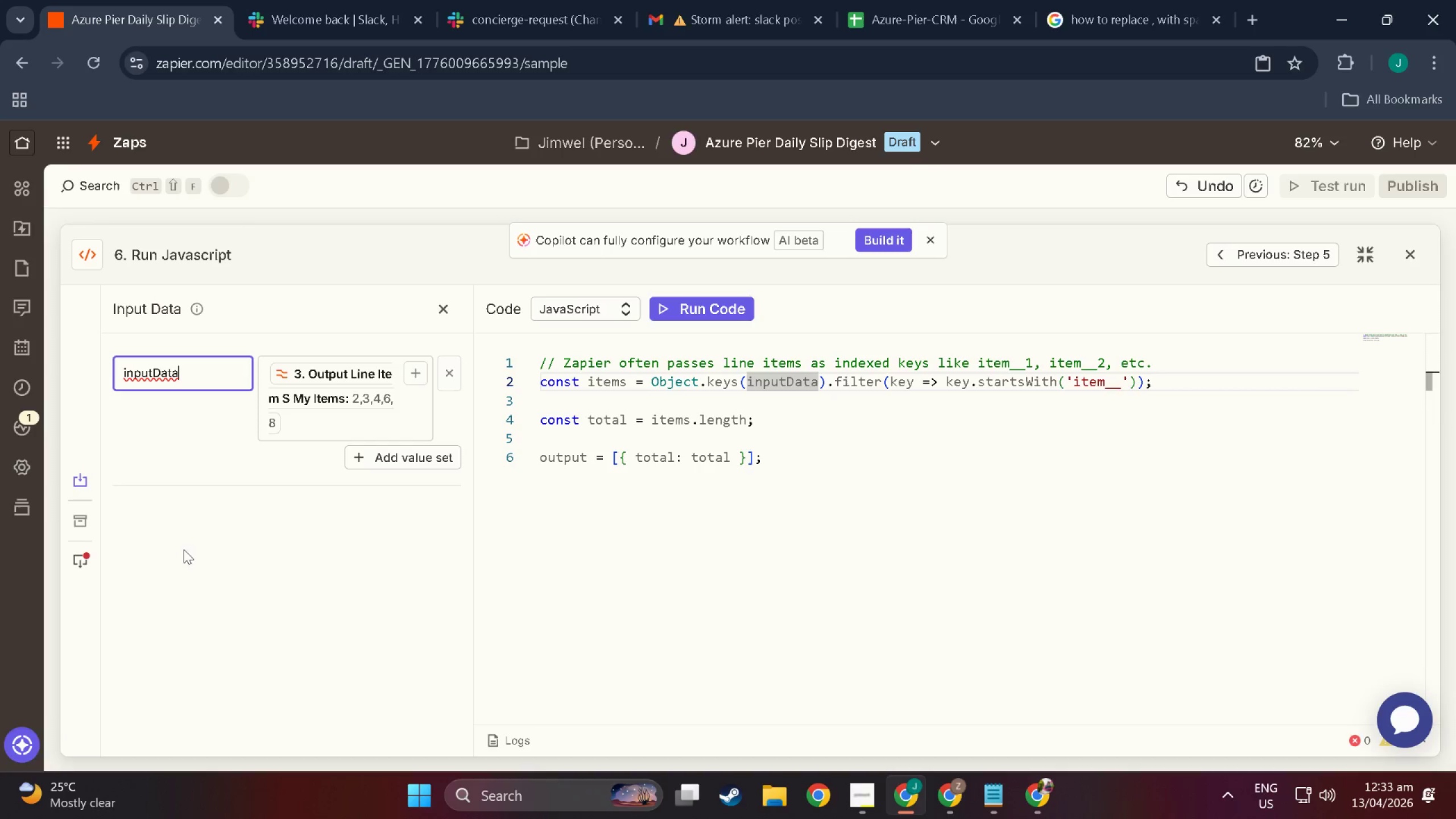 
left_click([191, 435])
 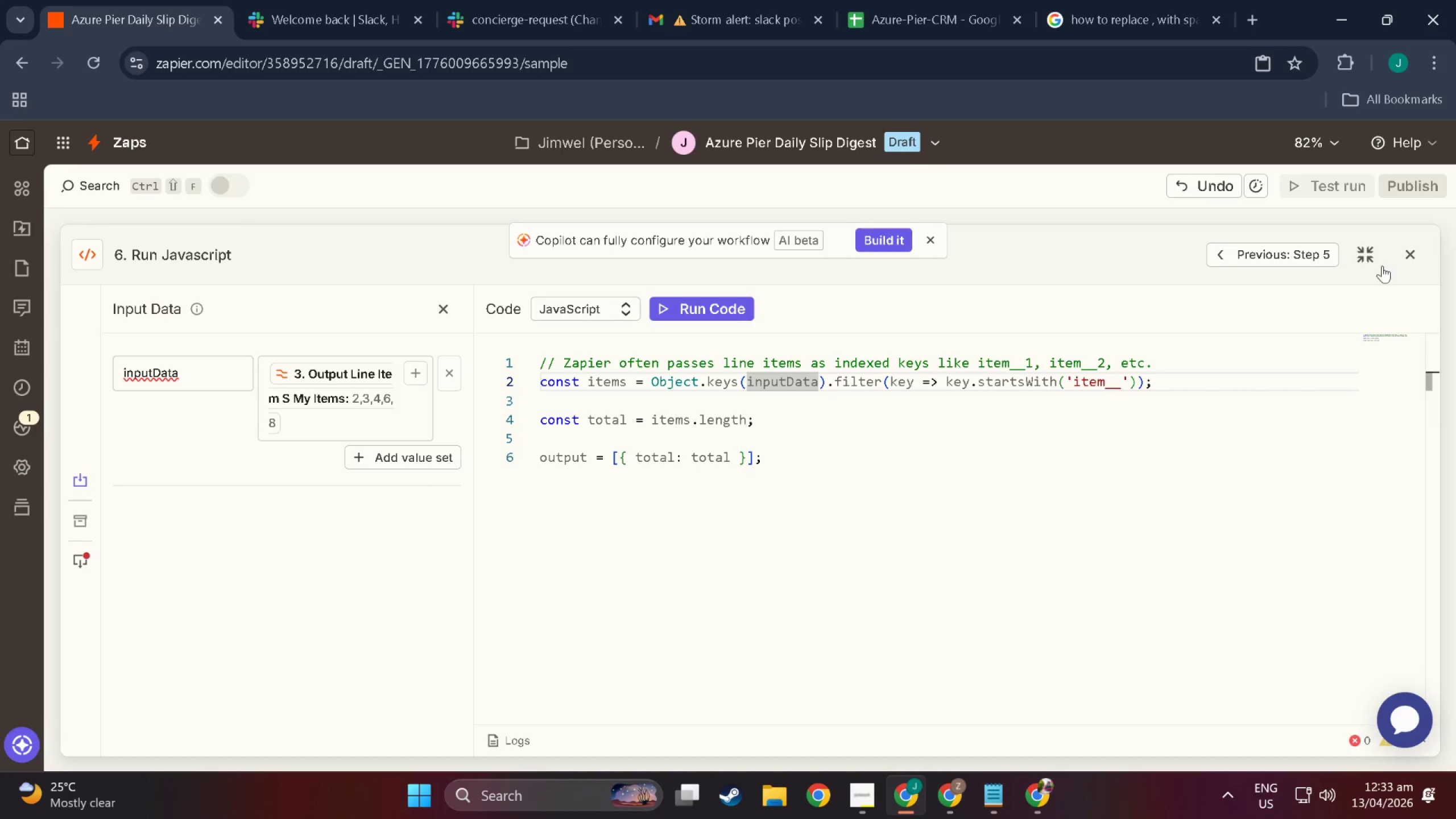 
wait(5.07)
 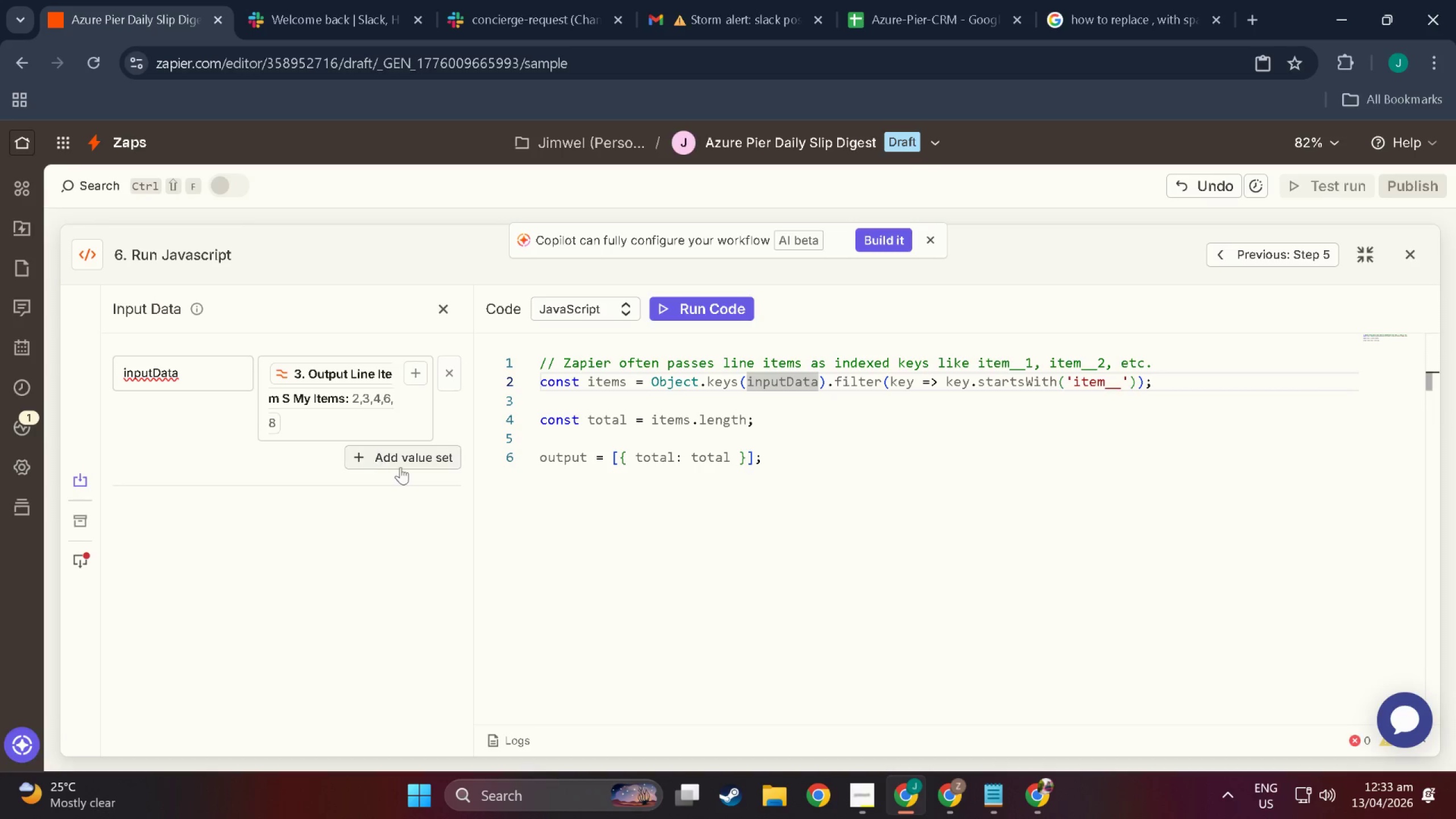 
left_click([720, 311])
 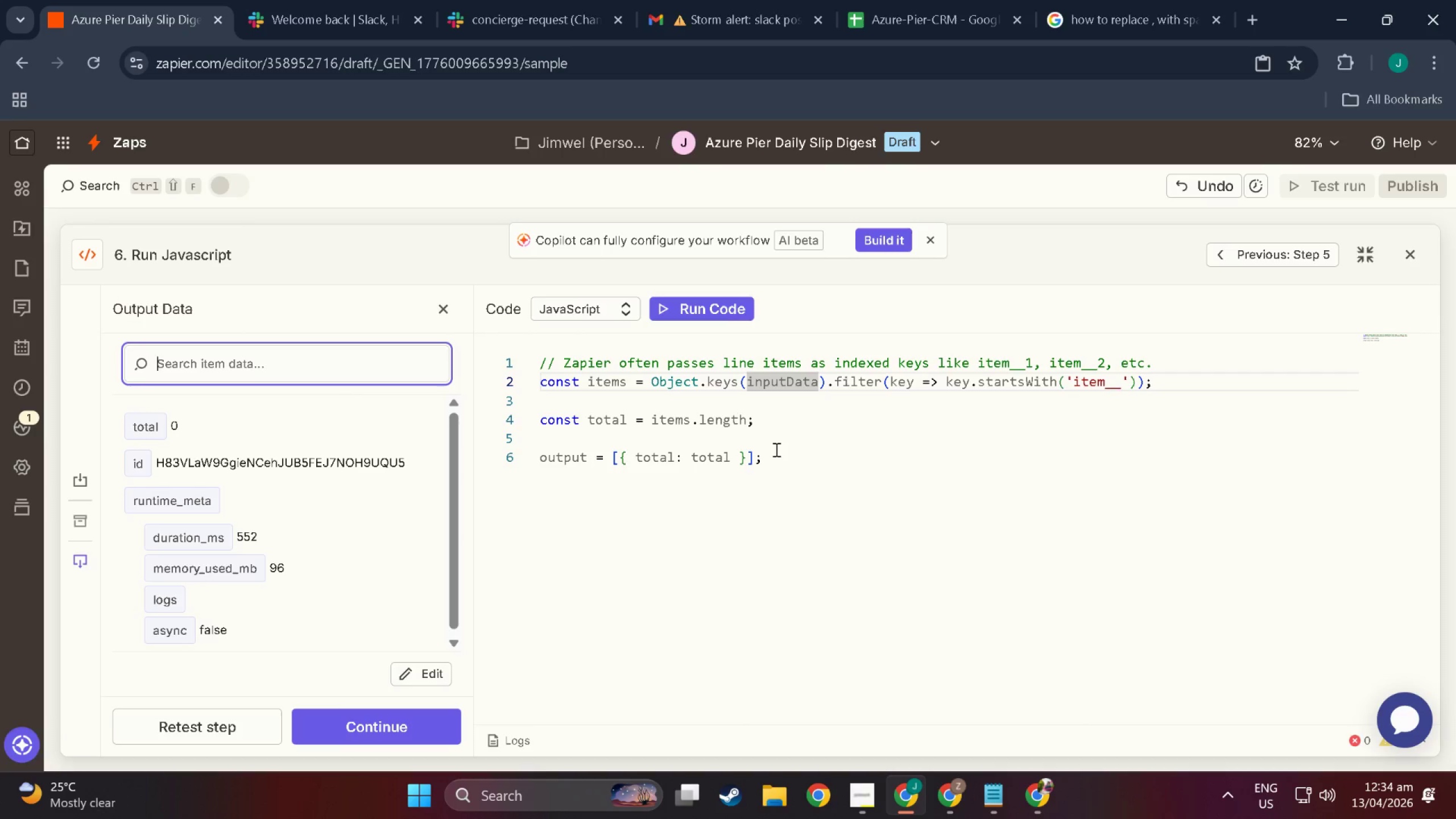 
wait(5.69)
 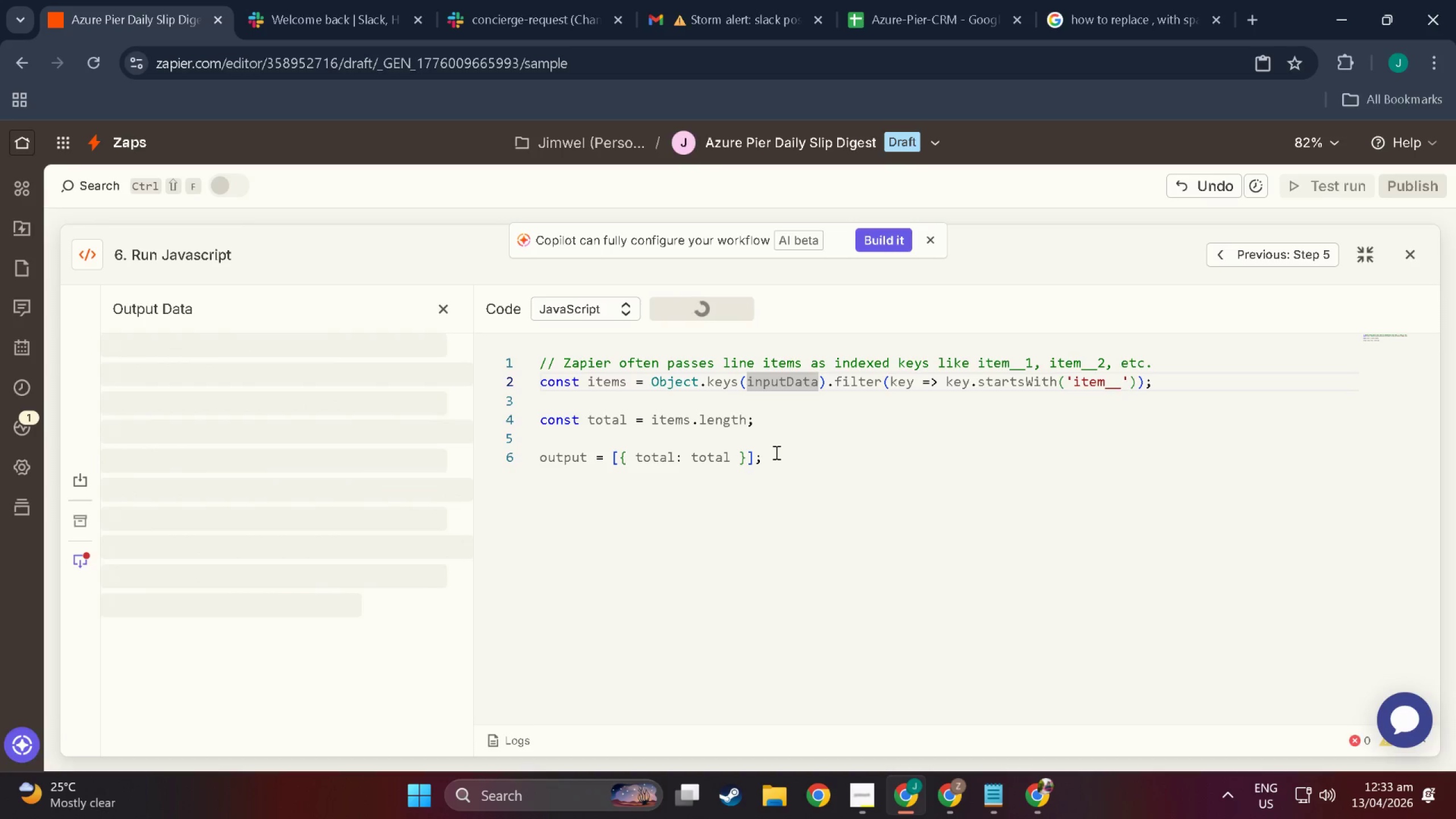 
scroll: coordinate [308, 558], scroll_direction: up, amount: 2.0
 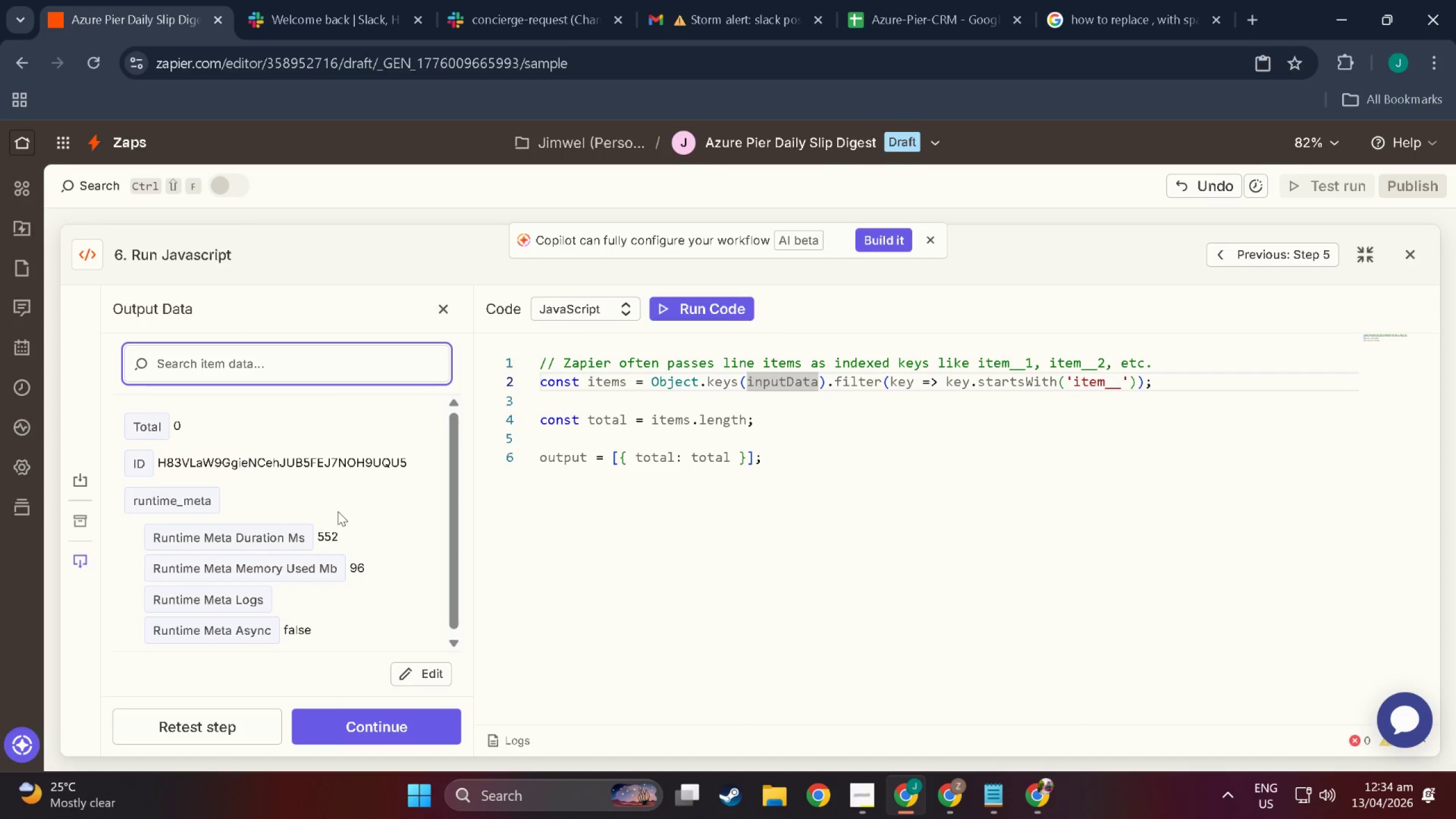 
scroll: coordinate [290, 588], scroll_direction: down, amount: 7.0
 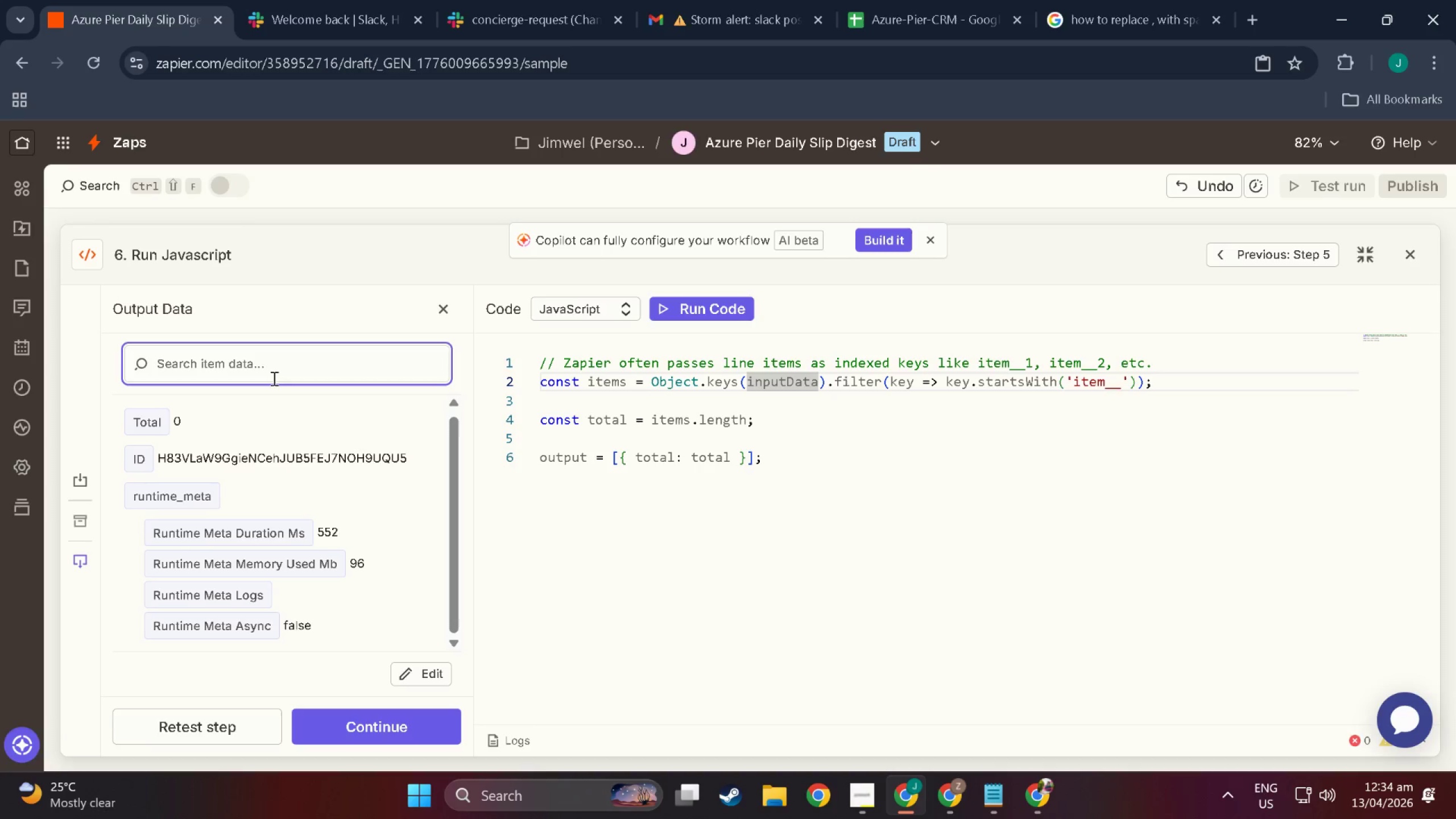 
key(Alt+AltLeft)
 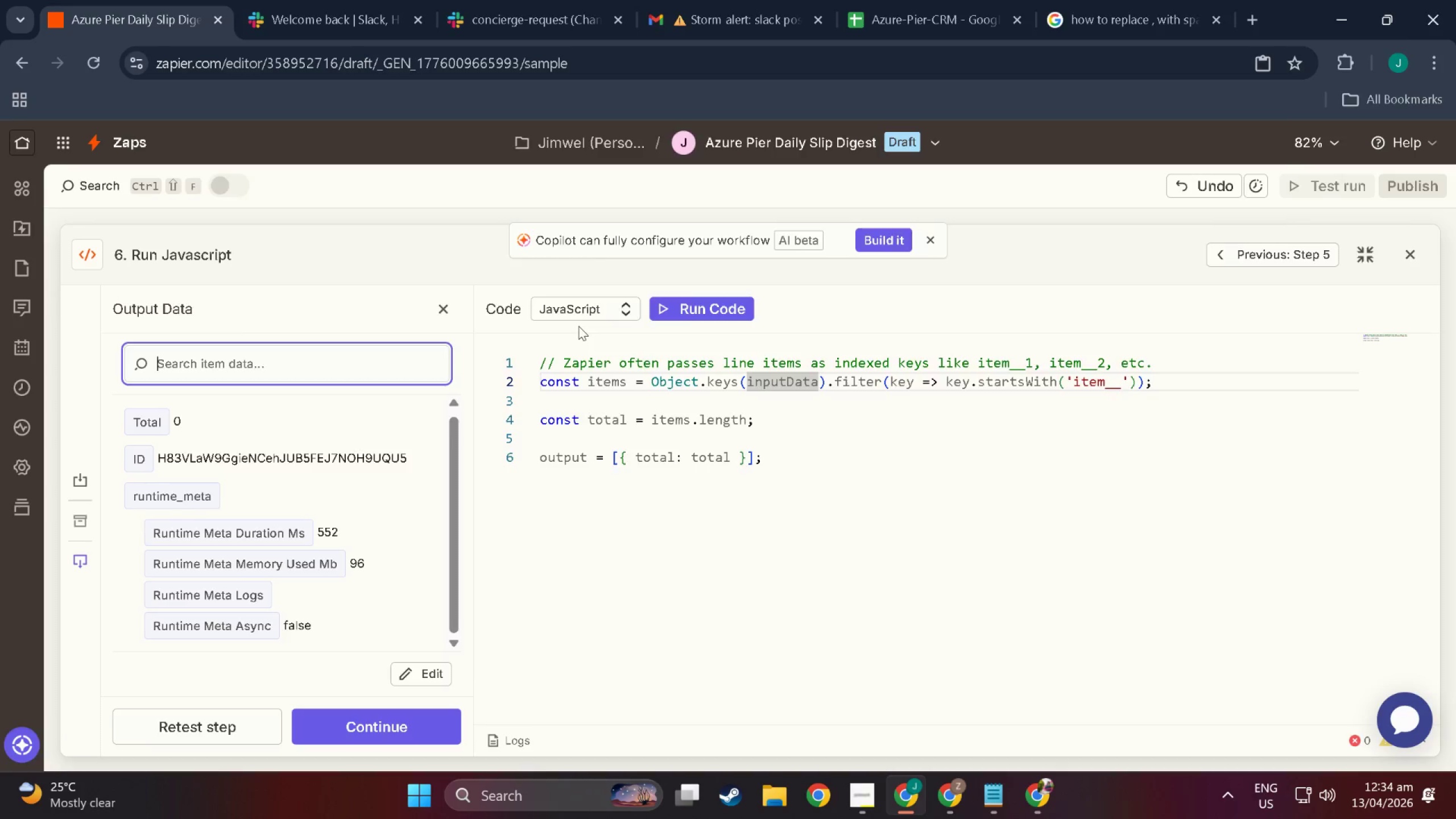 
key(Alt+Tab)
 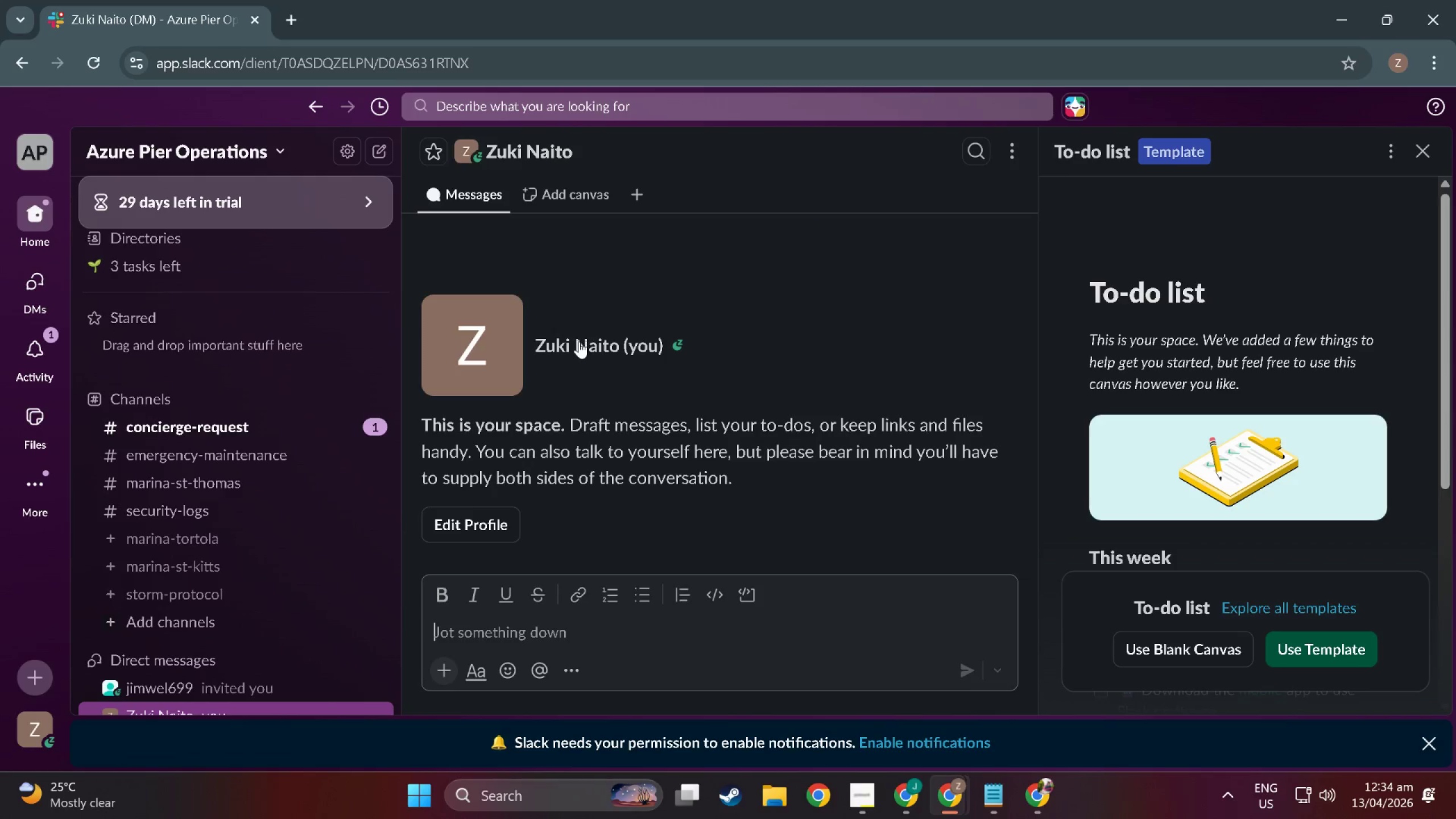 
key(Alt+Tab)
 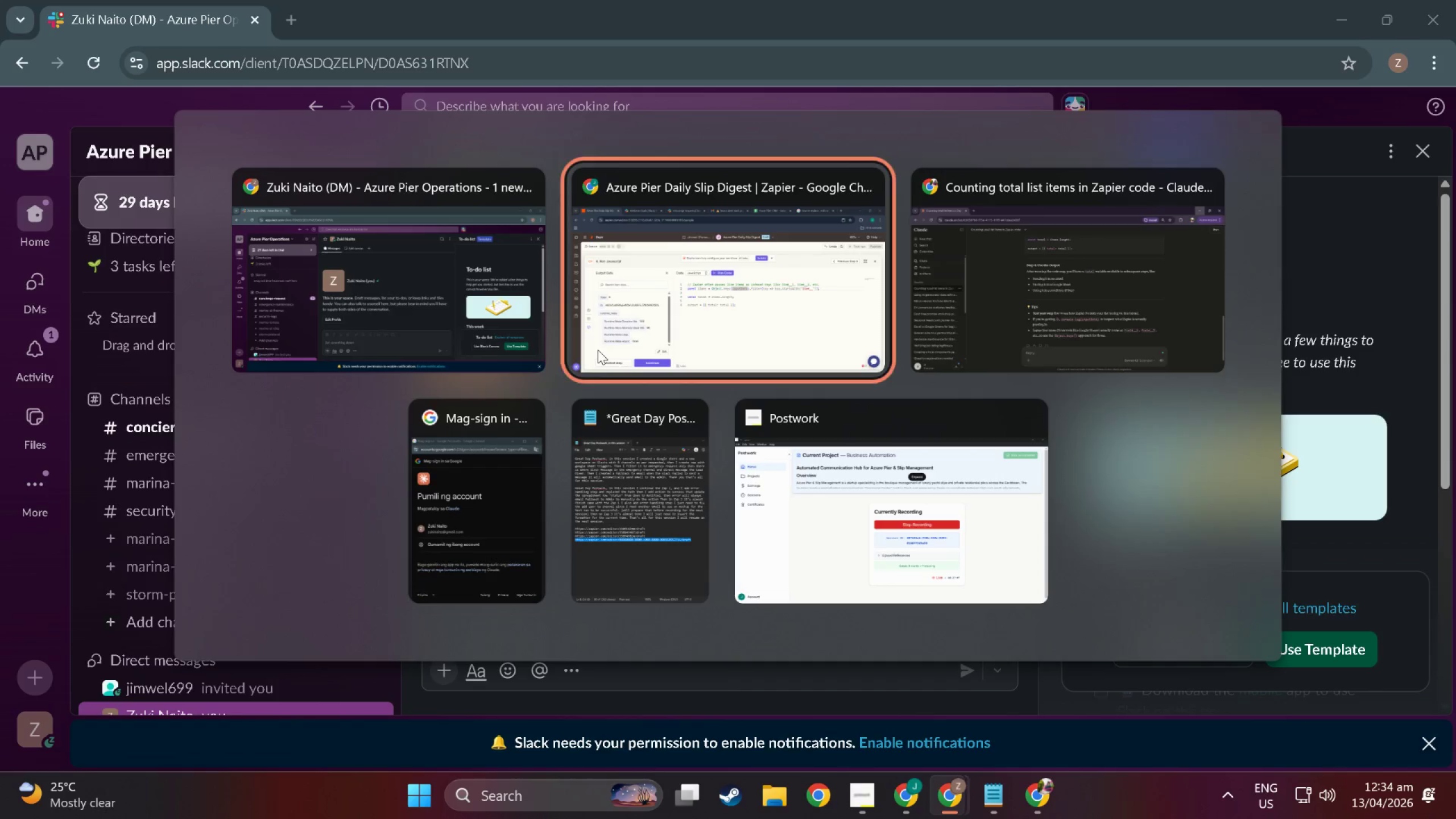 
key(Alt+Tab)
 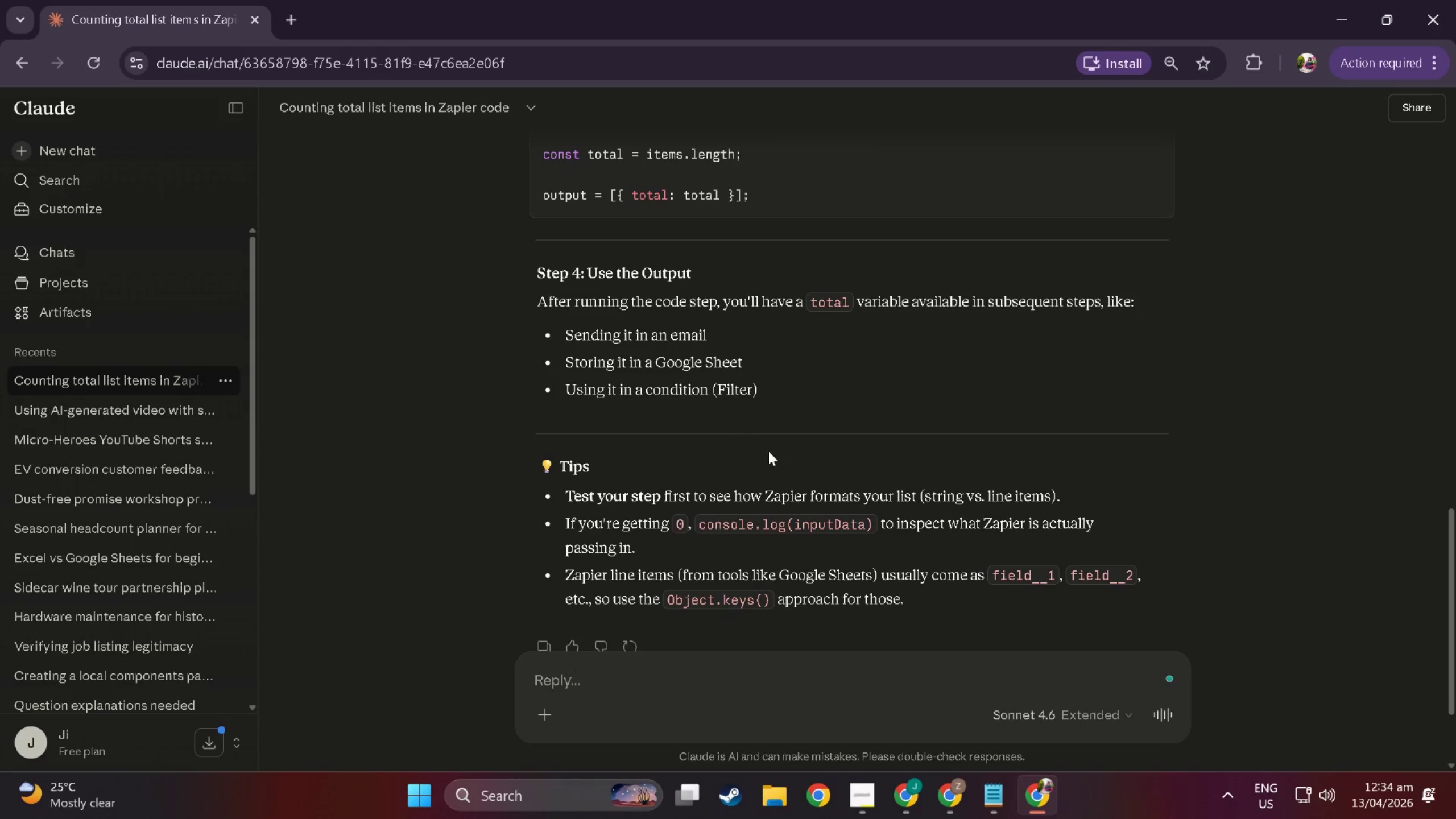 
scroll: coordinate [720, 328], scroll_direction: up, amount: 11.0
 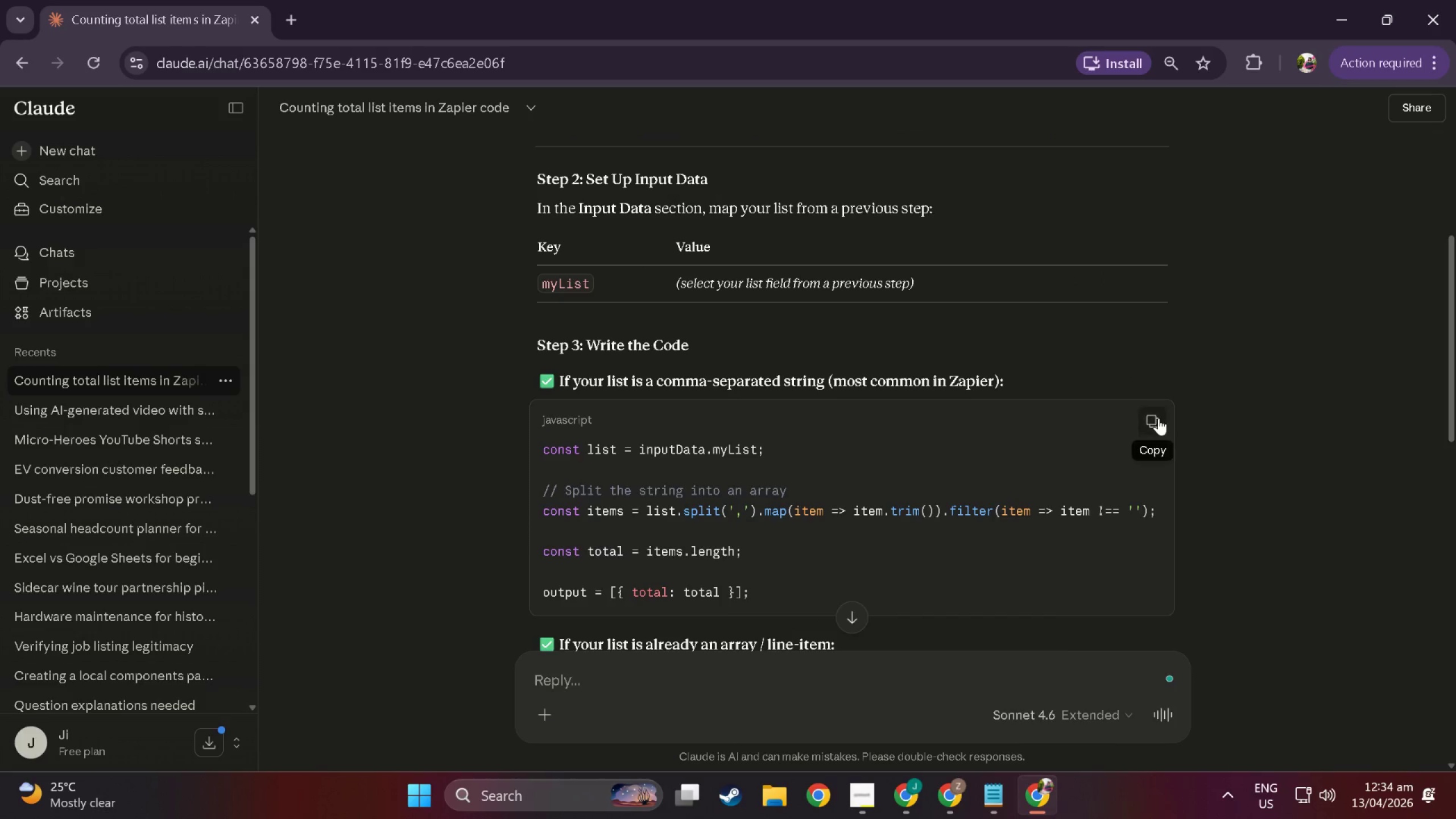 
left_click([1159, 418])
 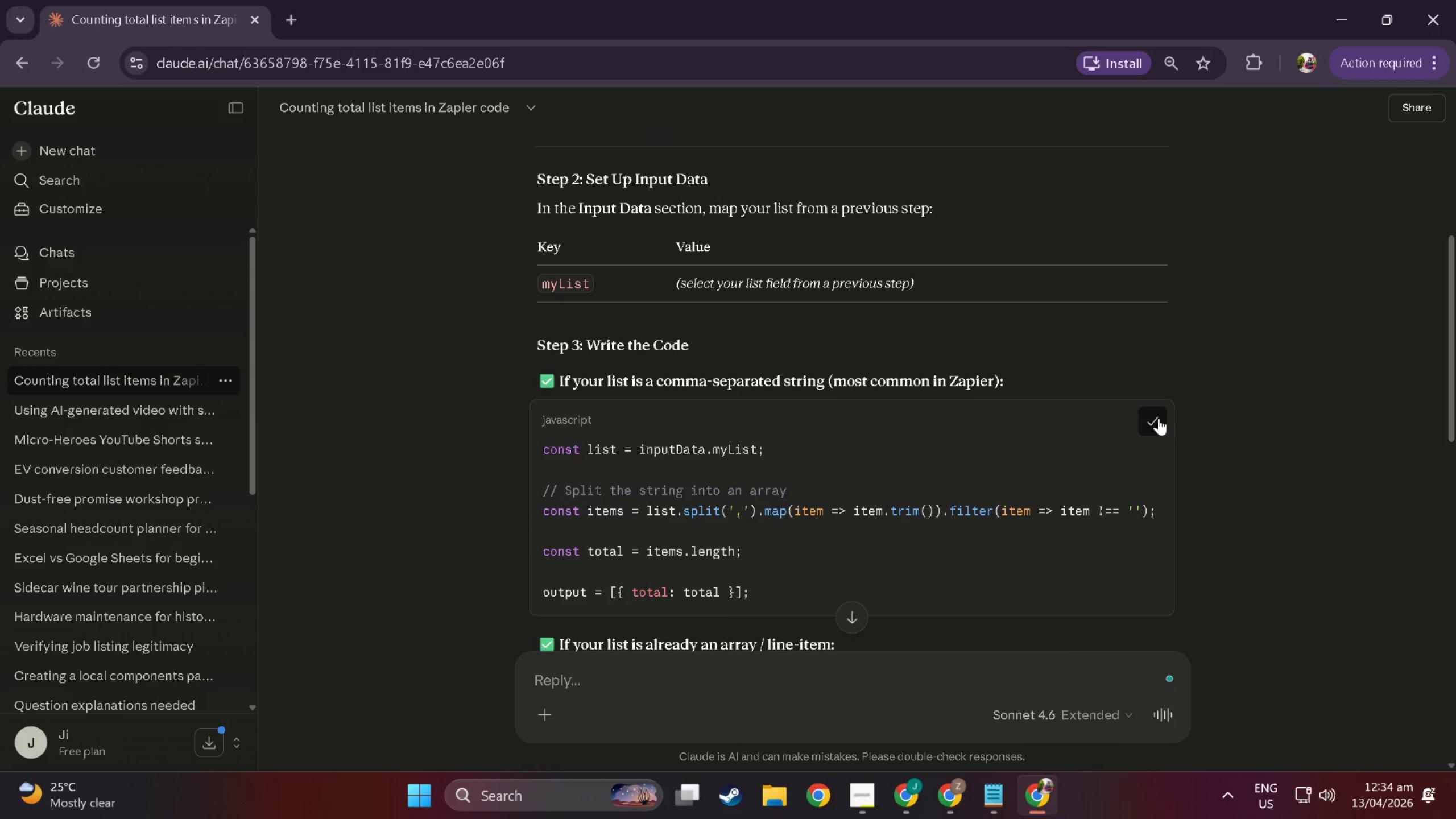 
key(Alt+AltLeft)
 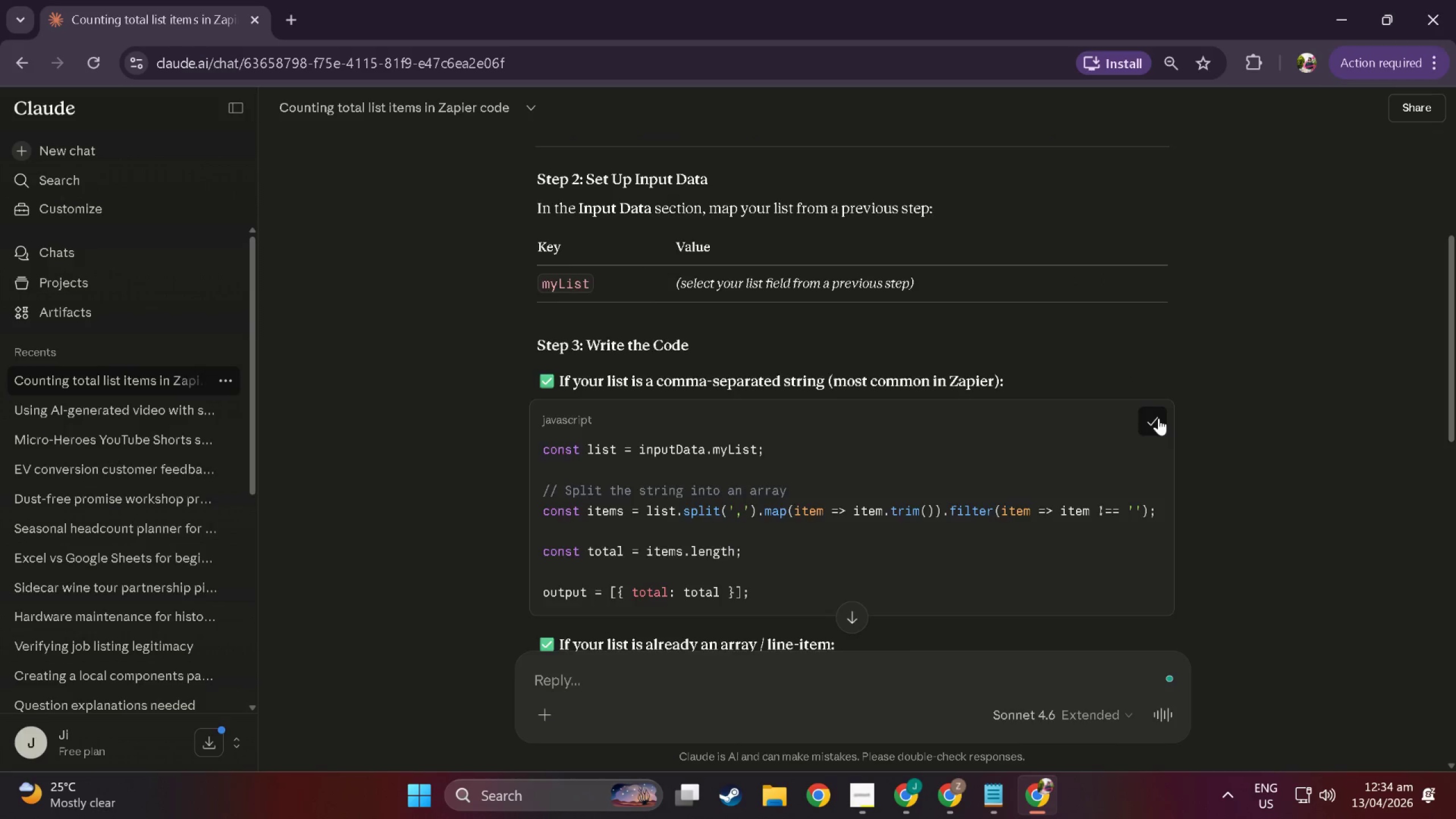 
key(Alt+Tab)
 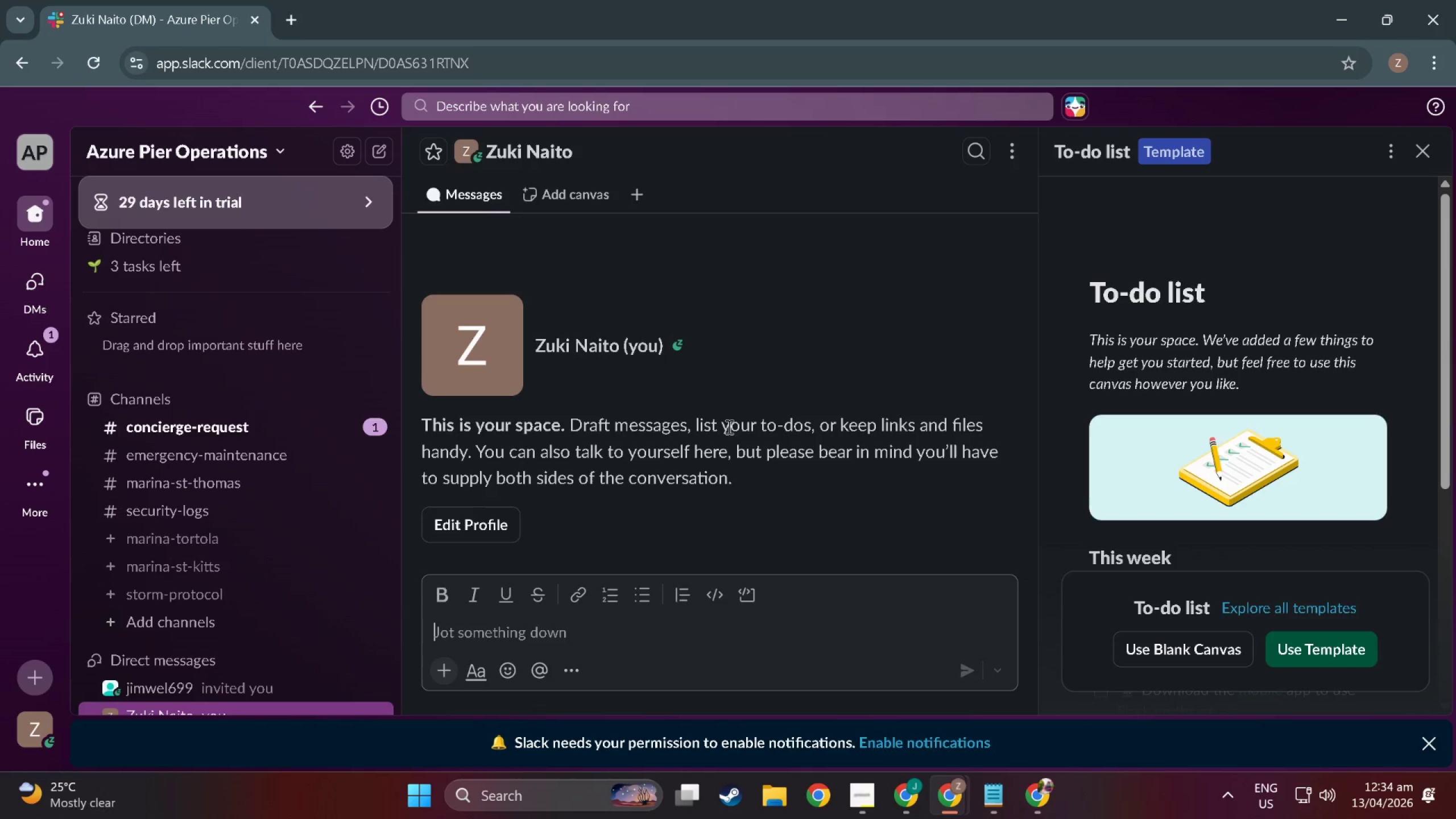 
key(Alt+Tab)
 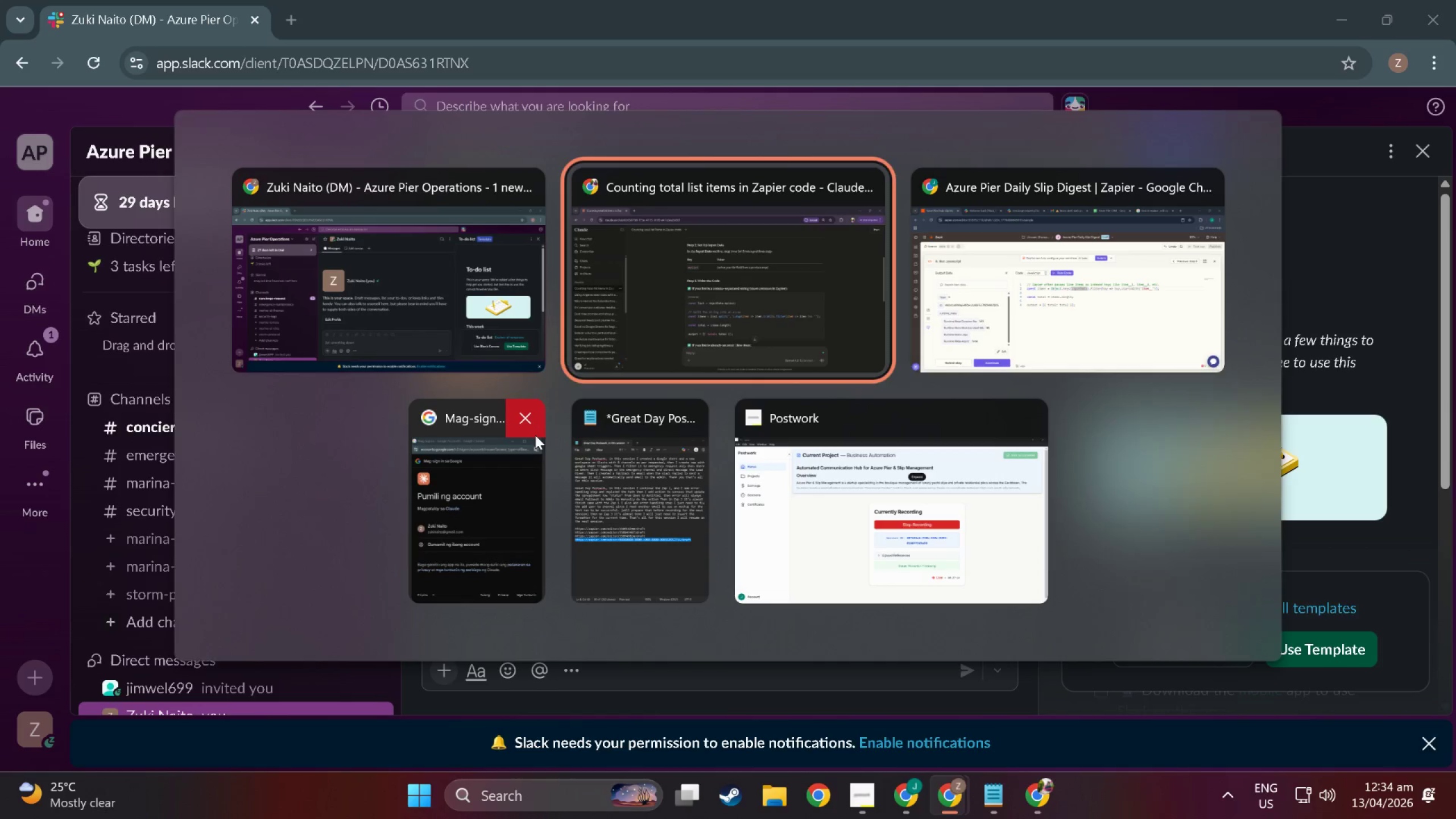 
key(Alt+Tab)
 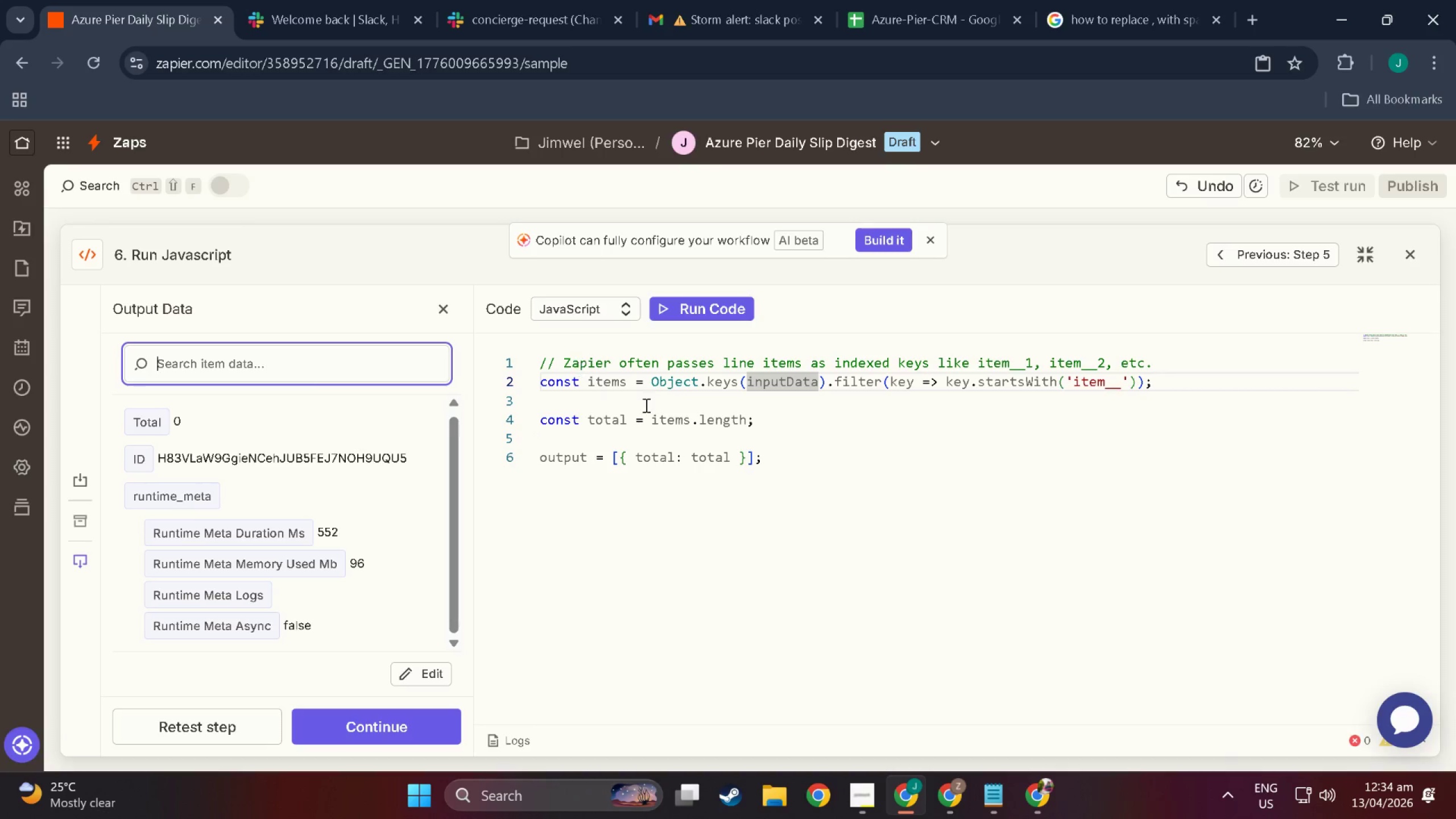 
left_click_drag(start_coordinate=[797, 459], to_coordinate=[350, 330])
 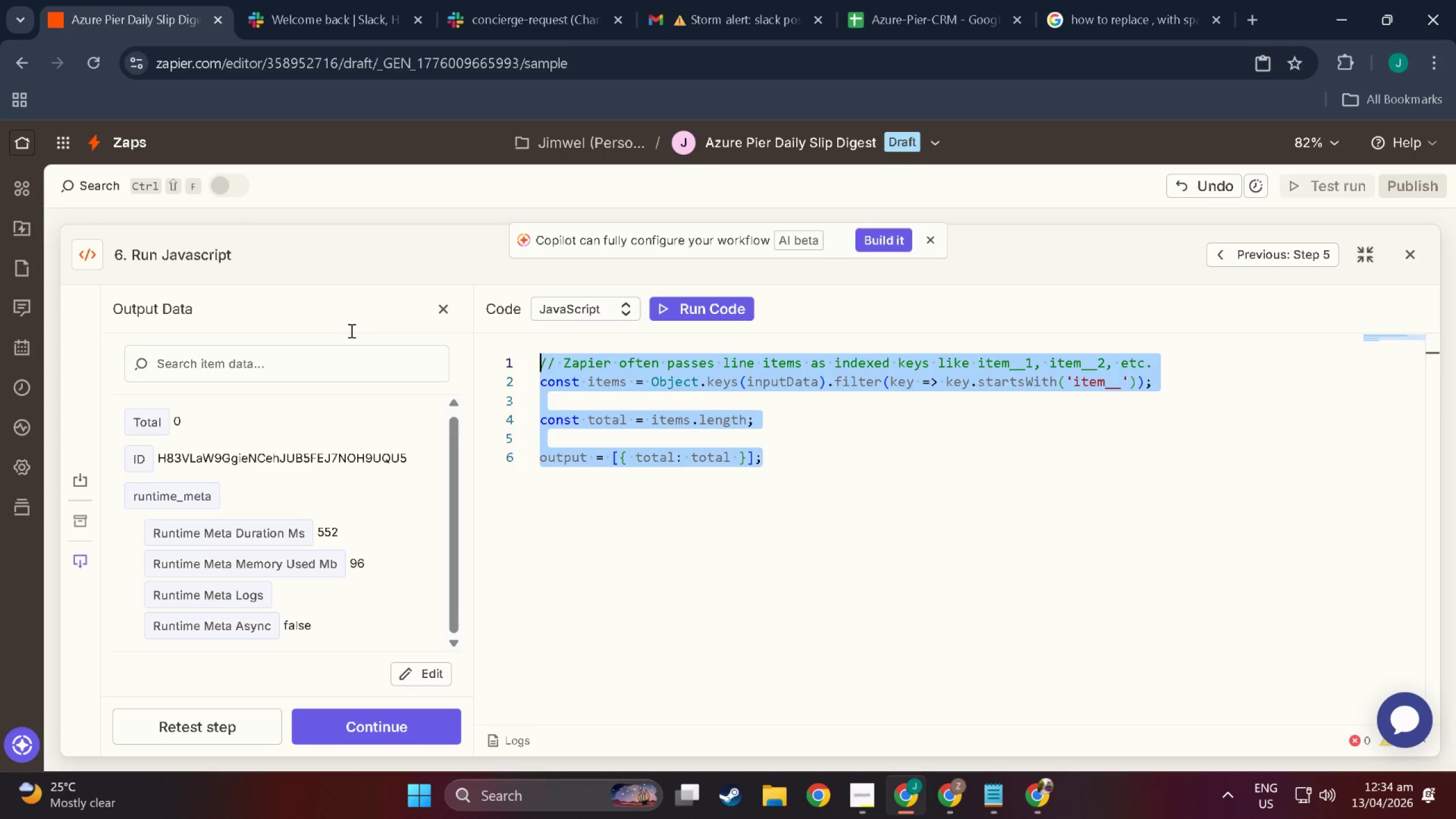 
key(Control+V)
 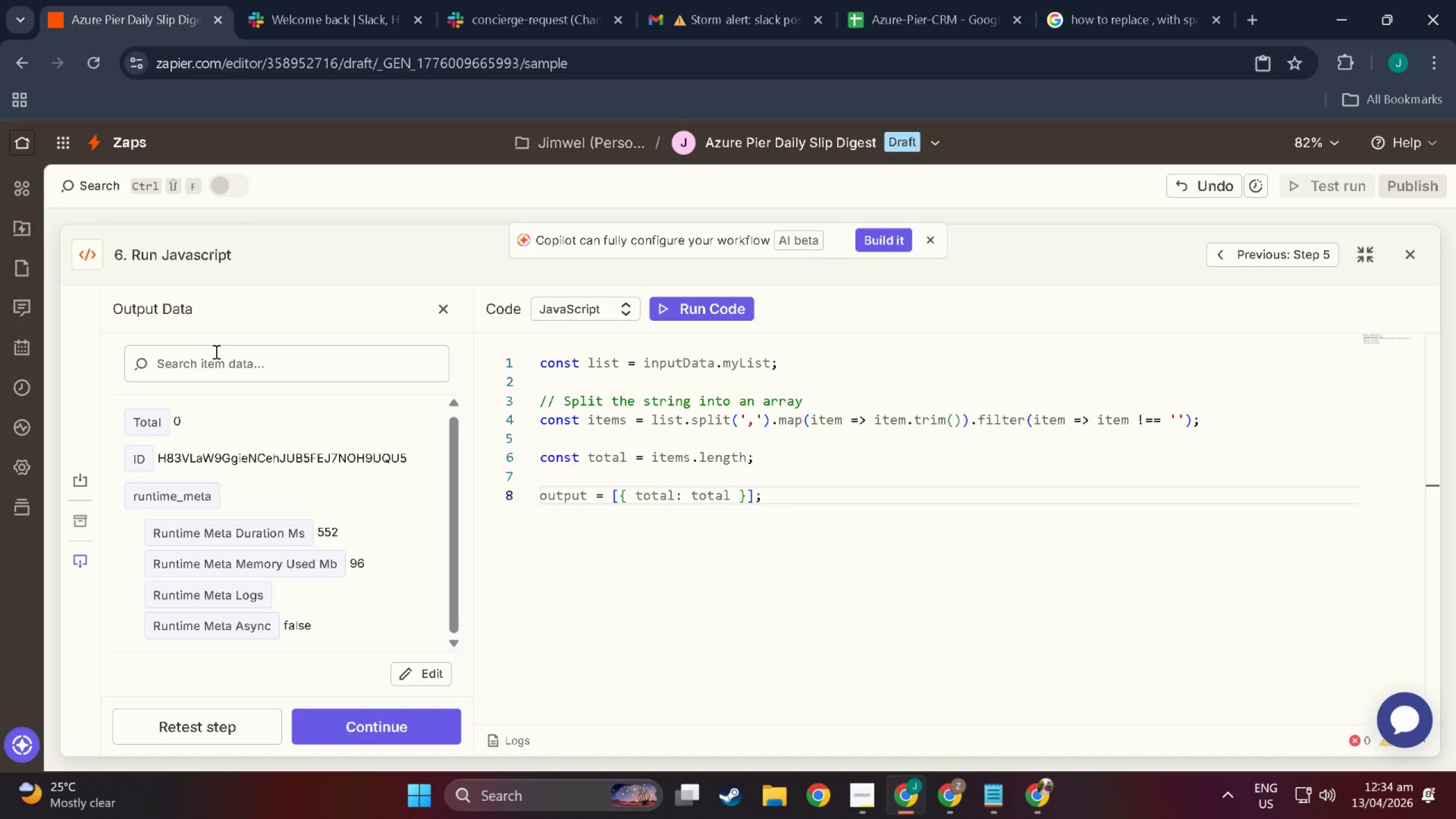 
wait(6.62)
 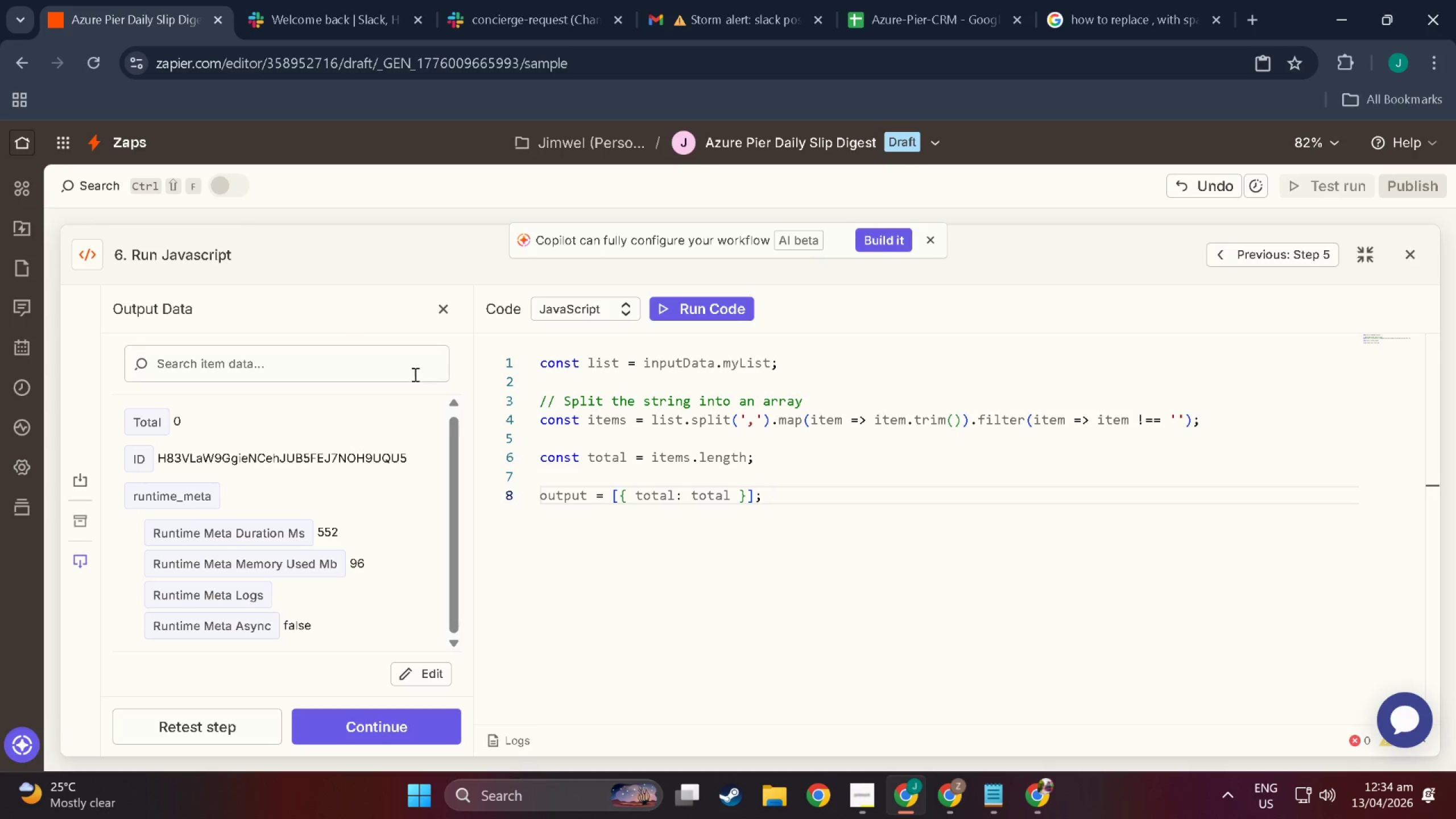 
left_click([693, 364])
 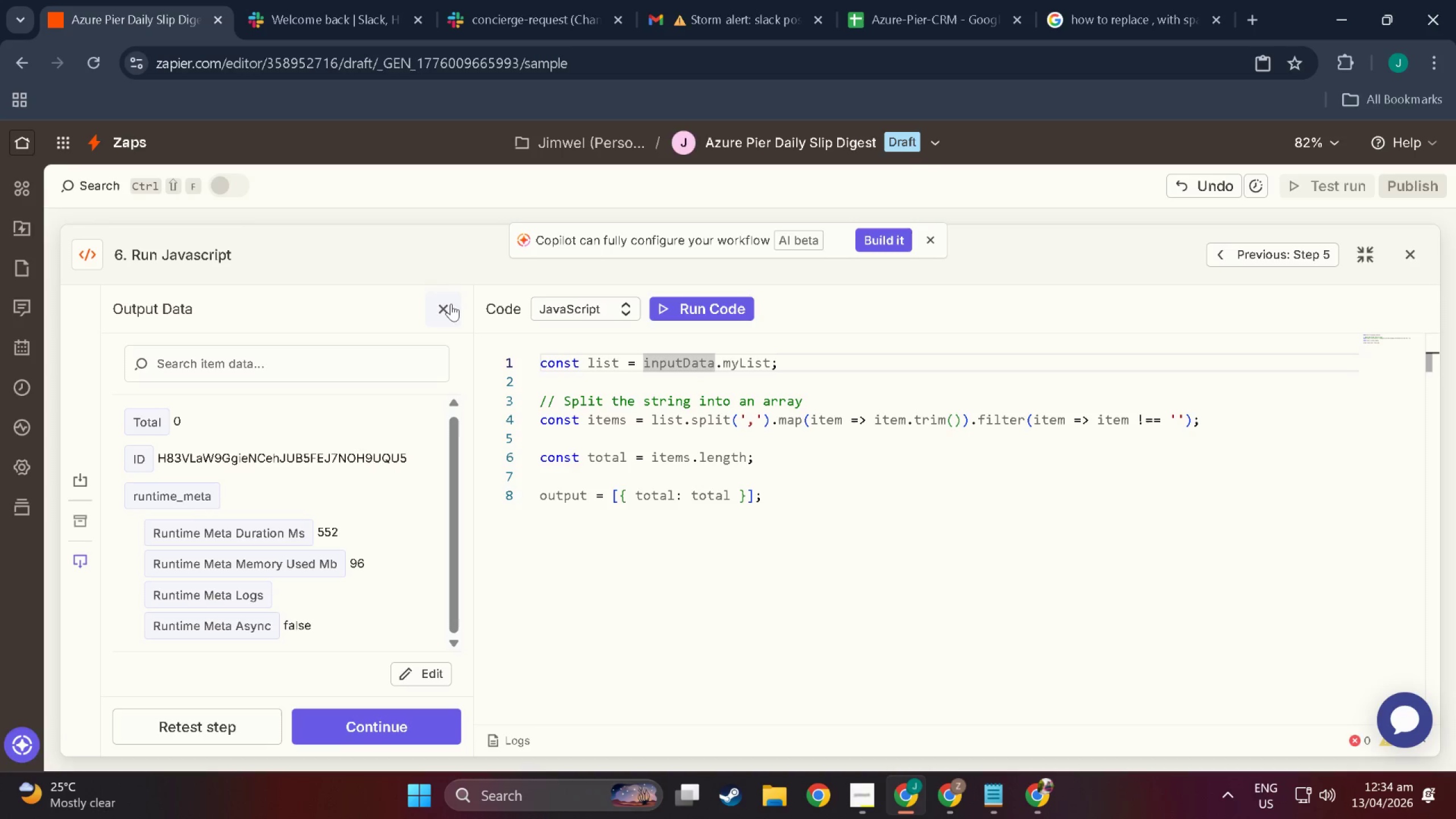 
left_click([770, 368])
 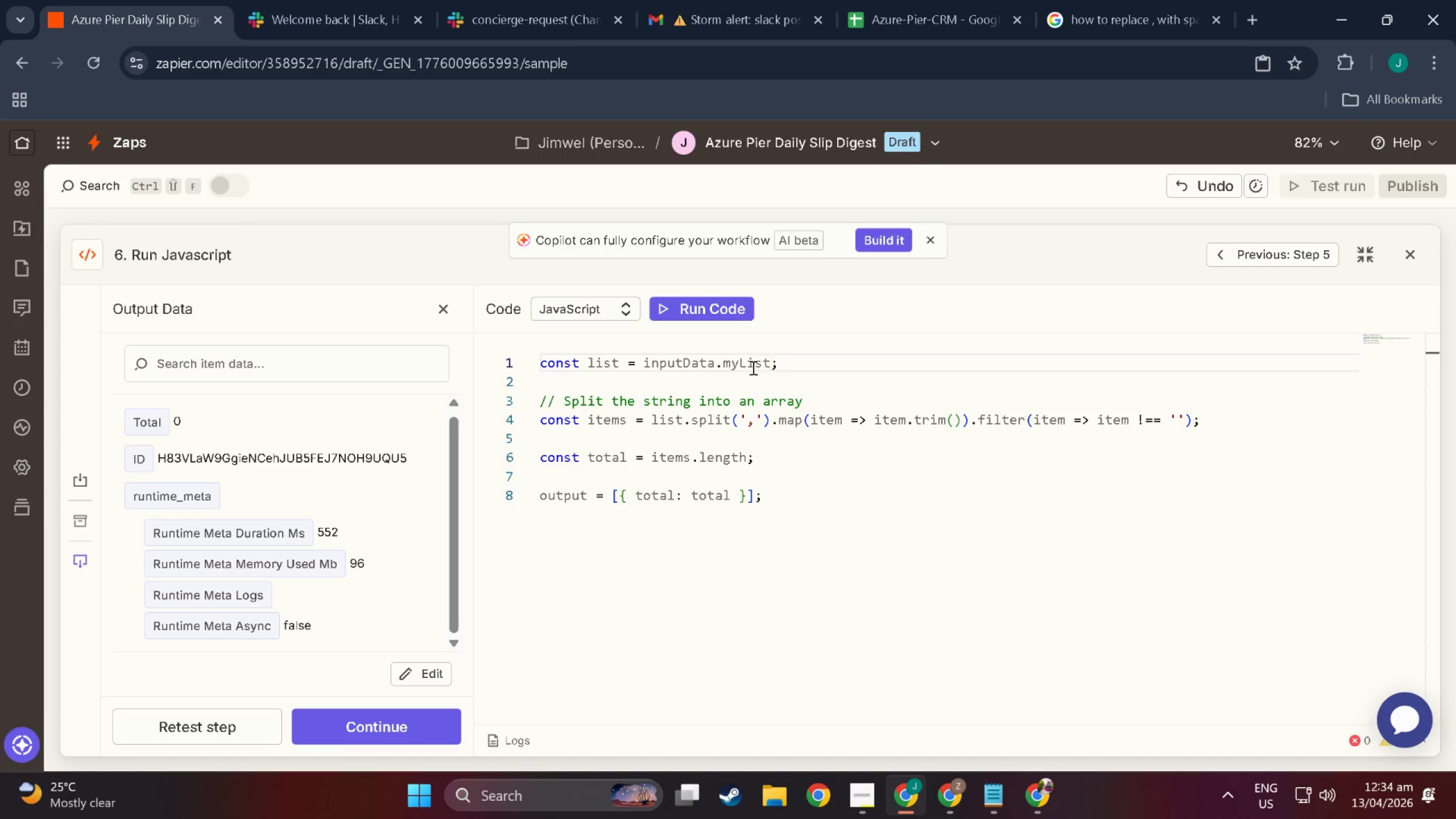 
double_click([747, 359])
 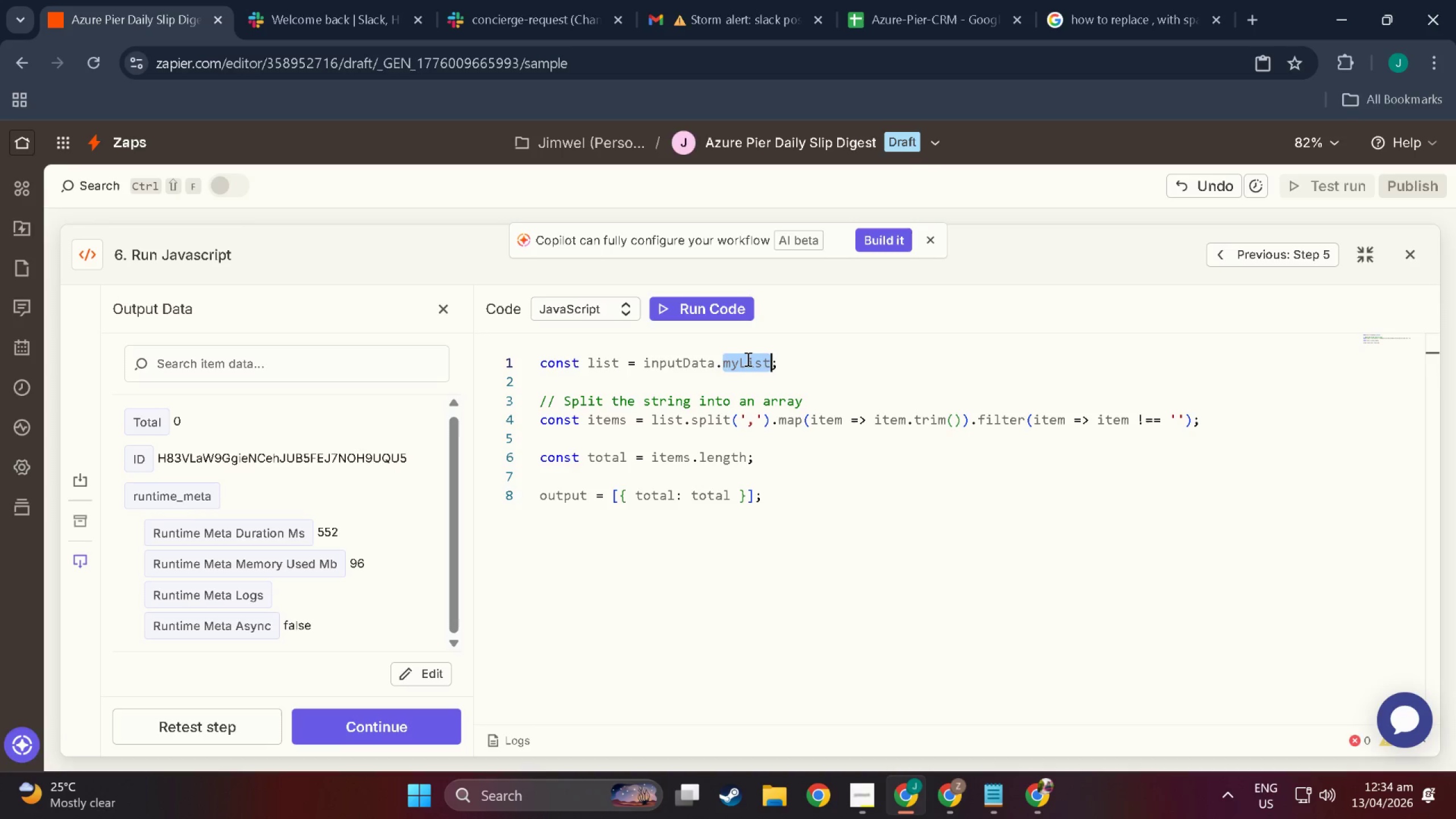 
triple_click([747, 359])
 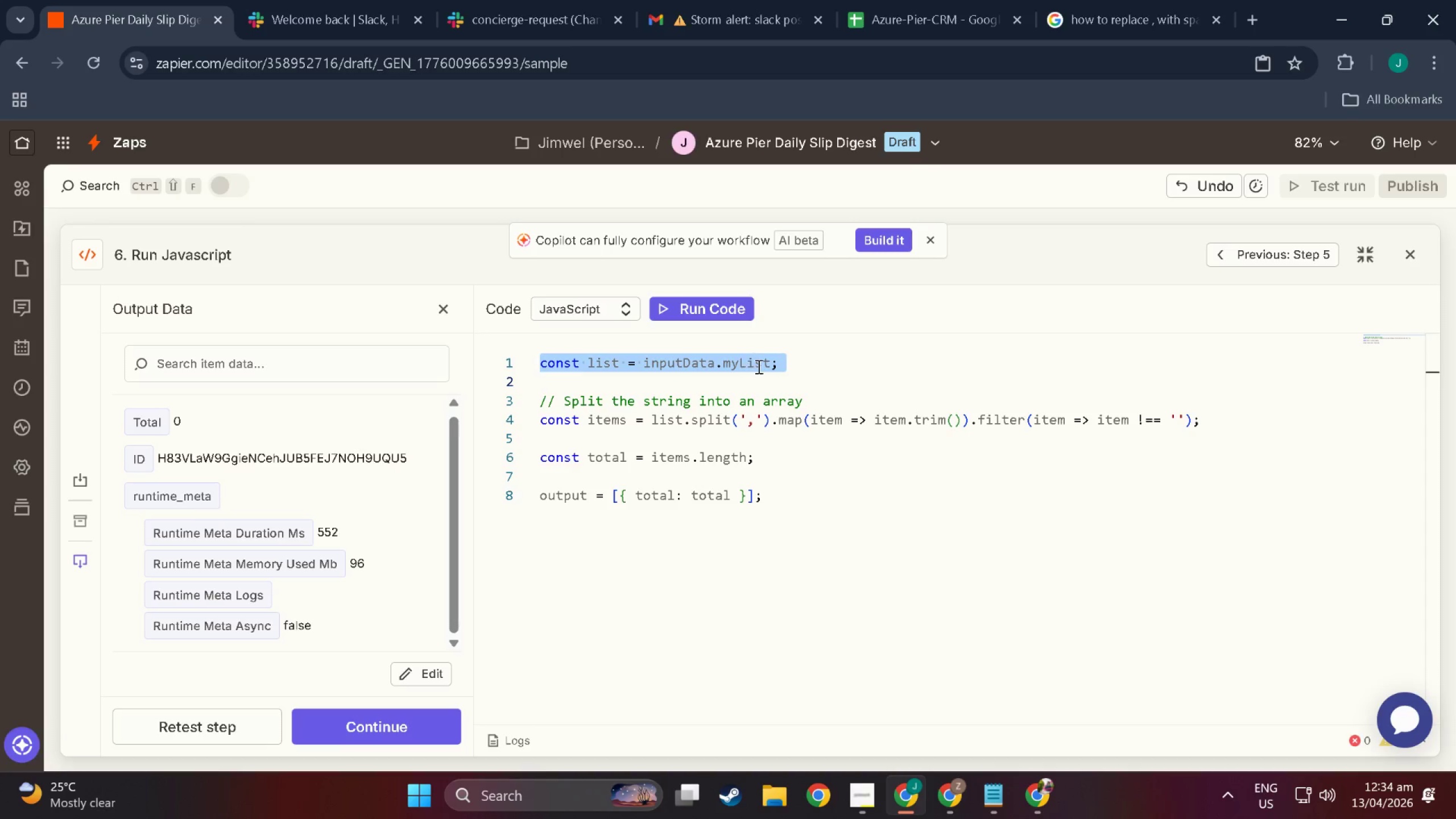 
left_click([758, 366])
 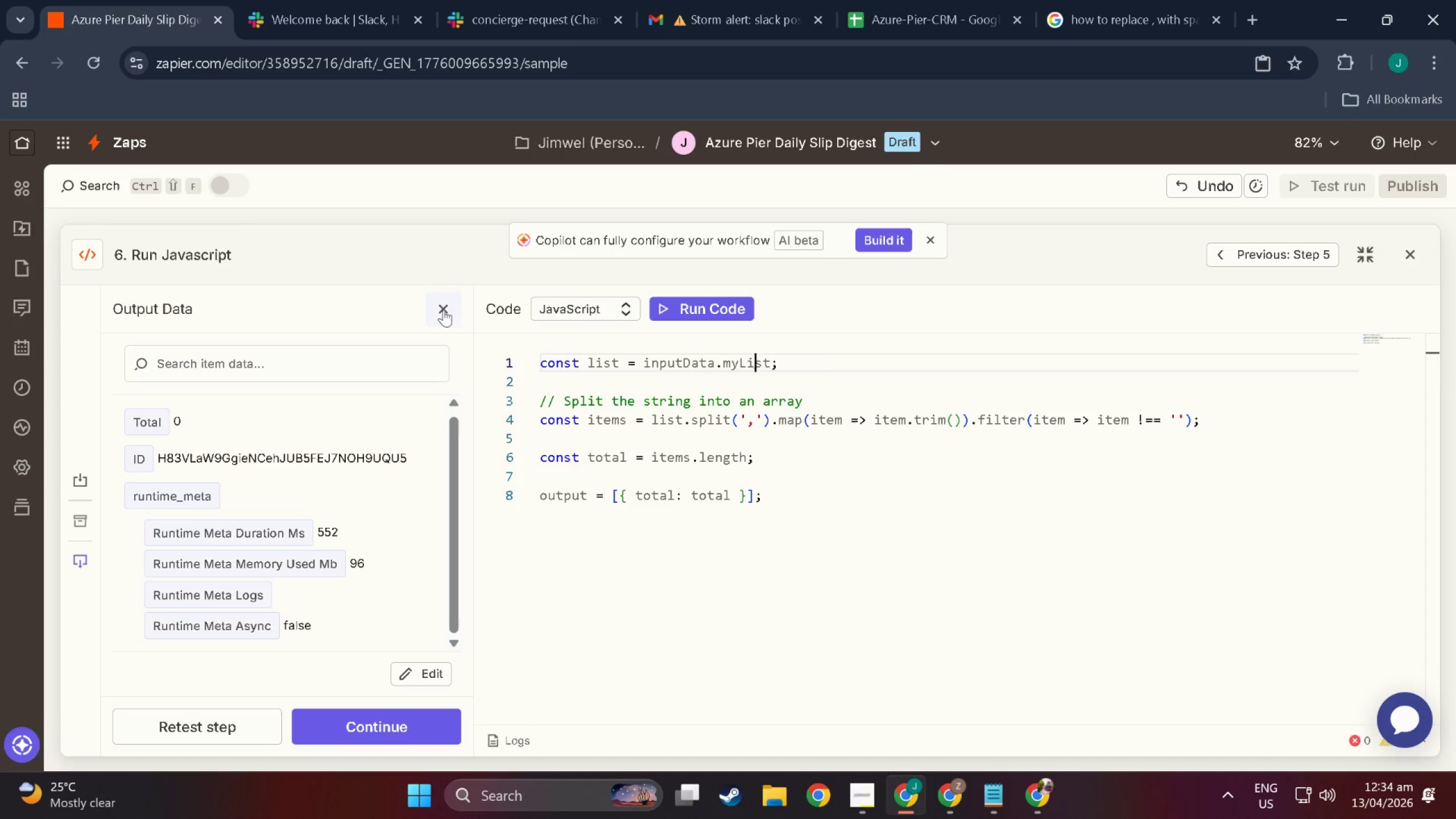 
left_click([444, 309])
 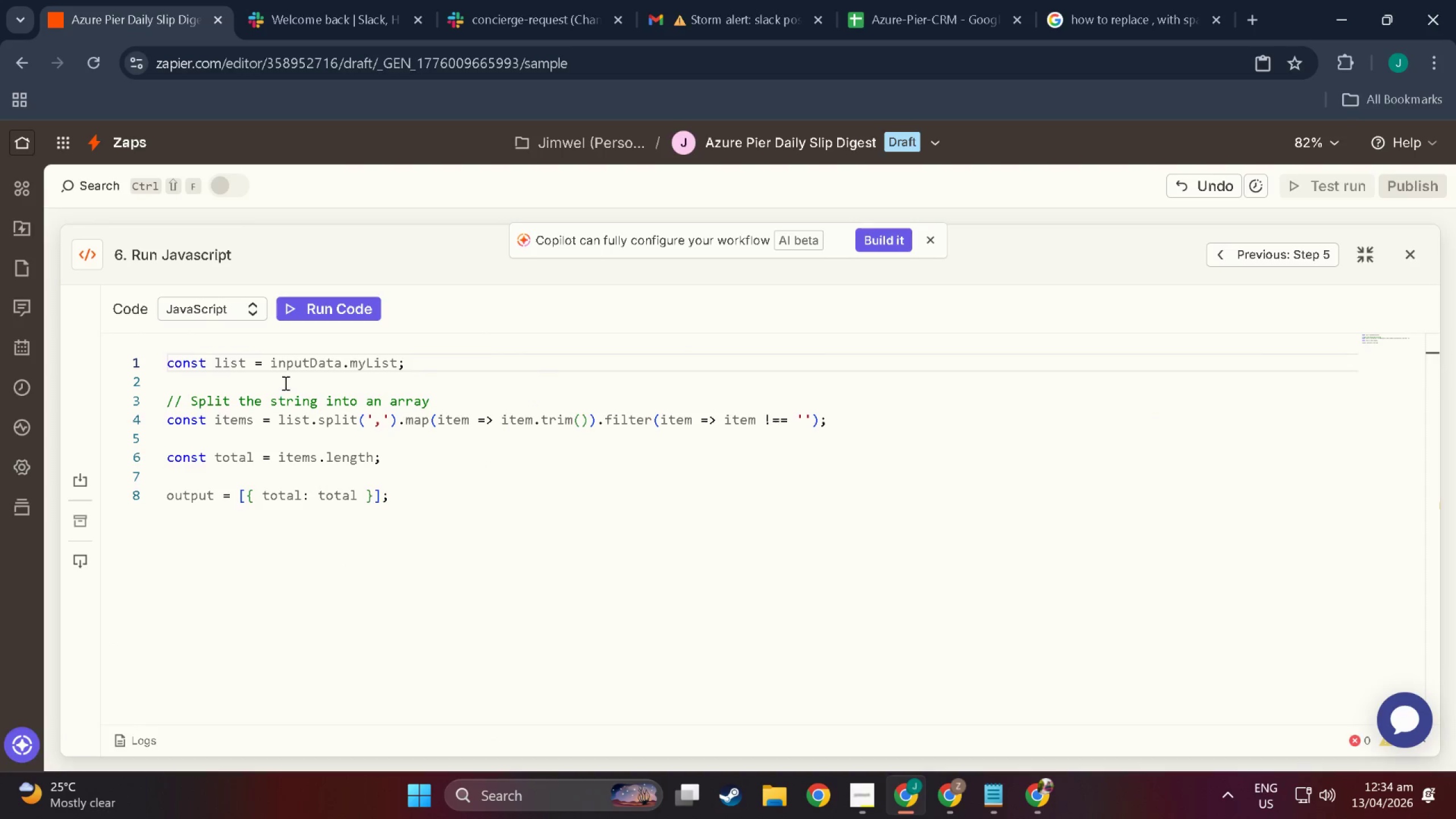 
left_click([312, 368])
 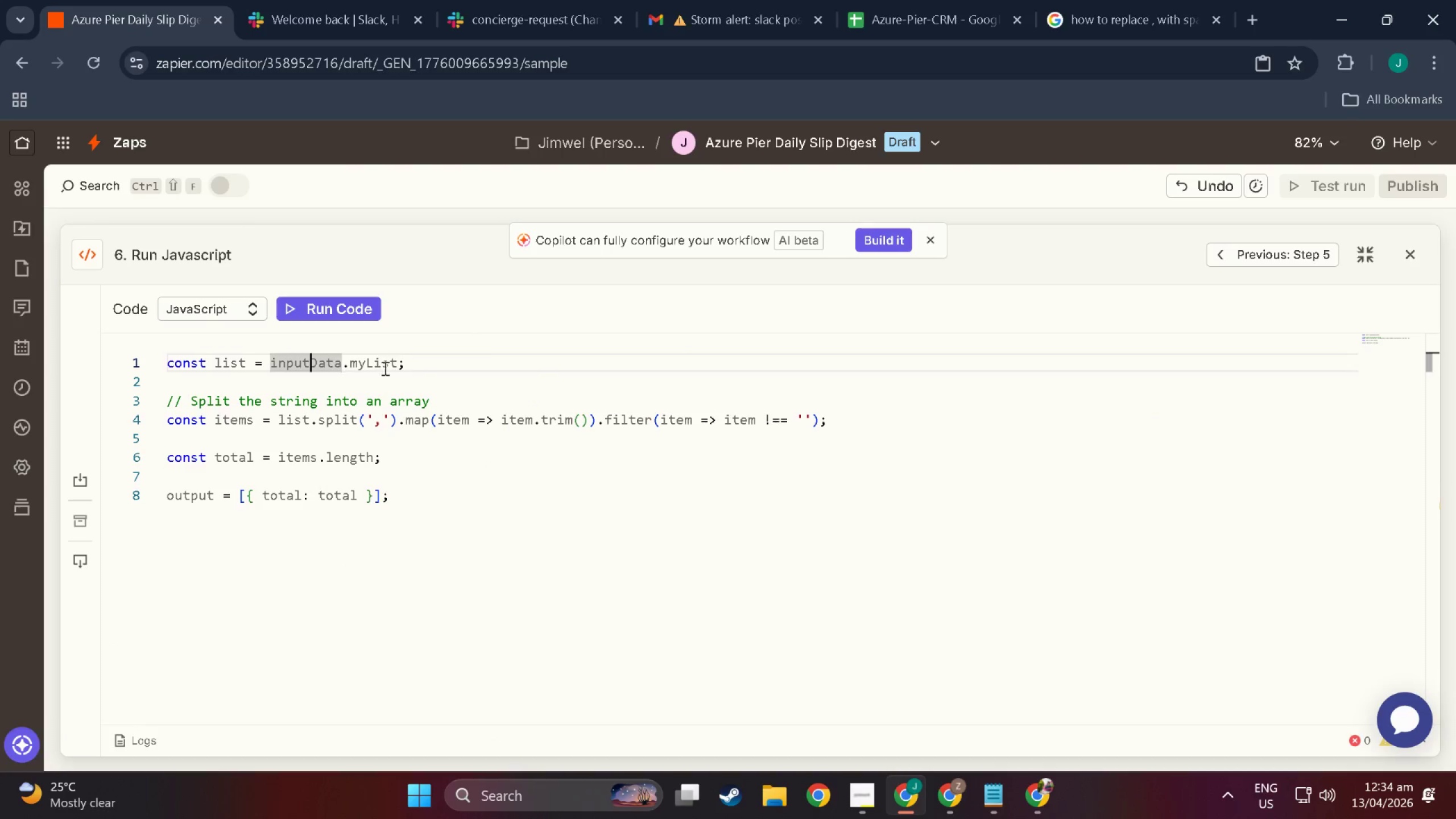 
left_click([387, 367])
 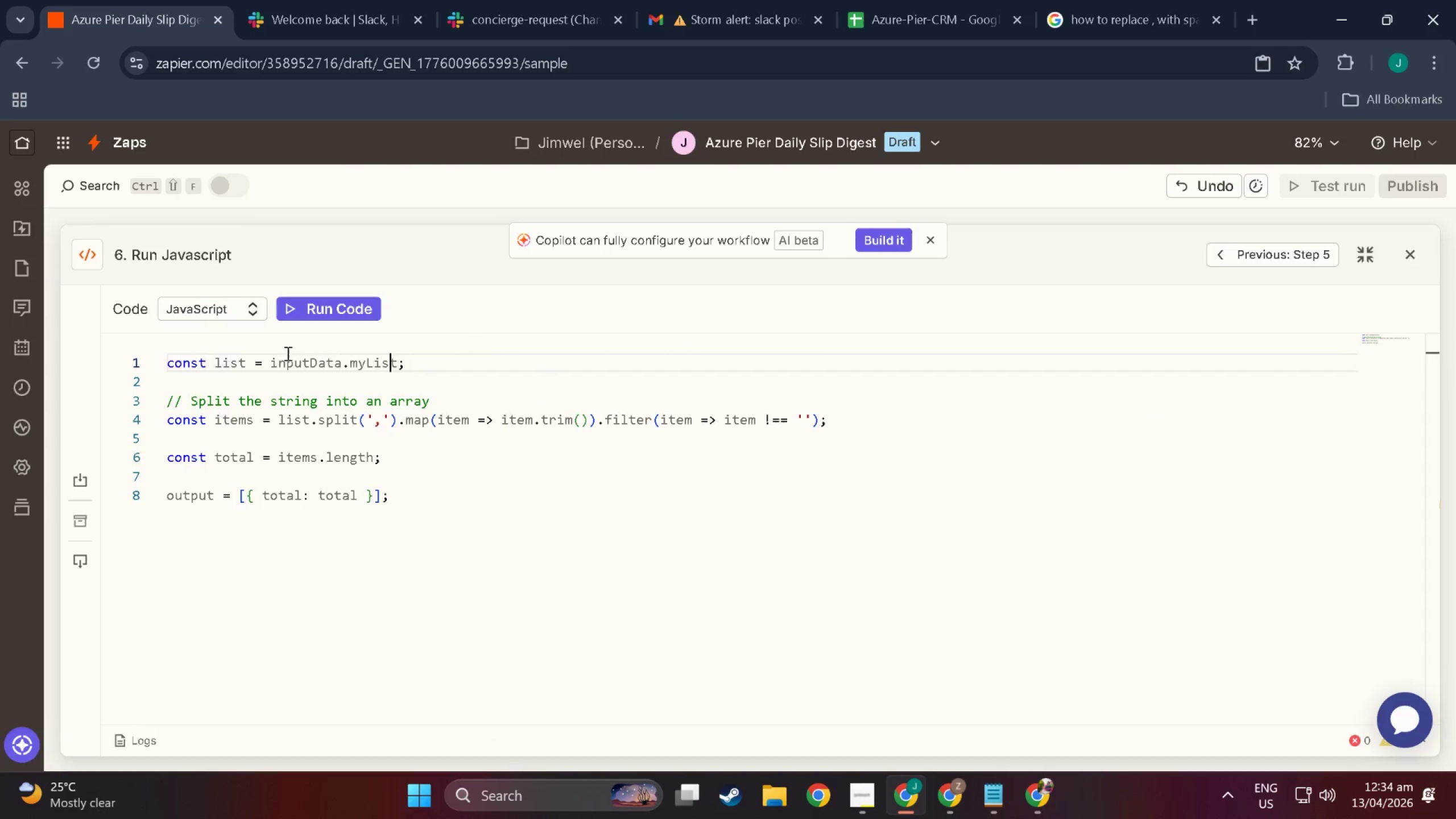 
double_click([387, 362])
 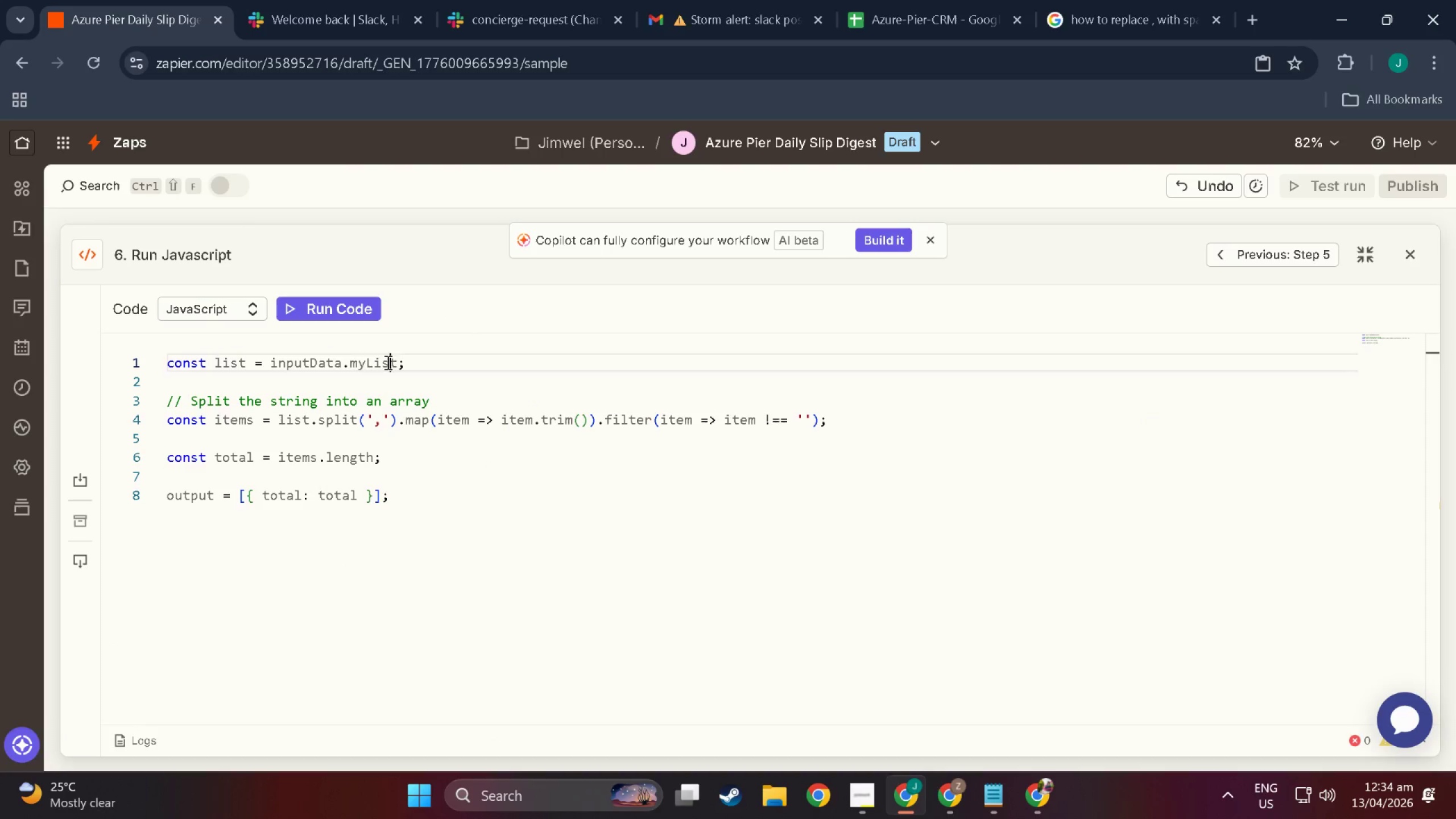 
triple_click([387, 362])
 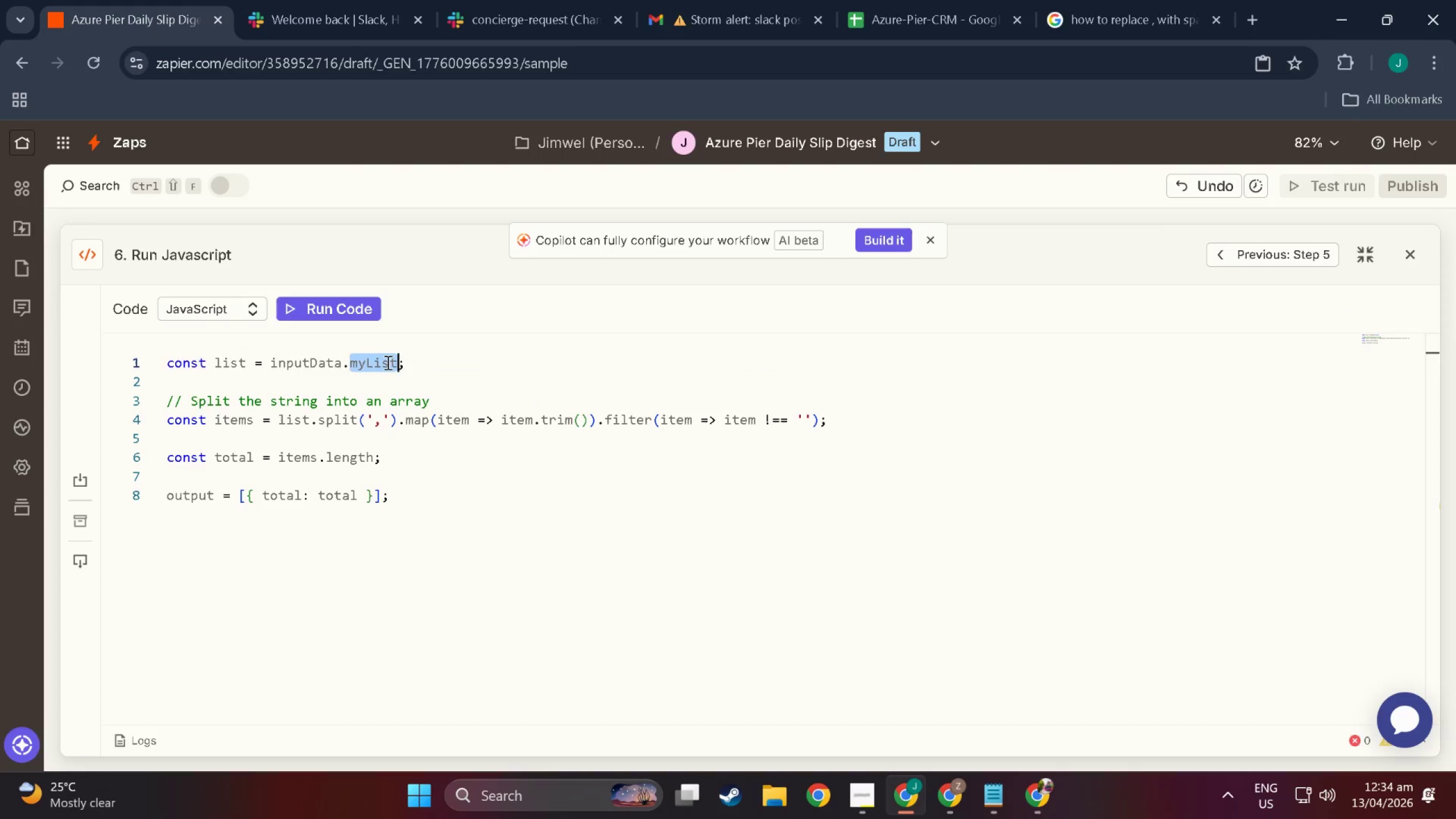 
triple_click([387, 362])
 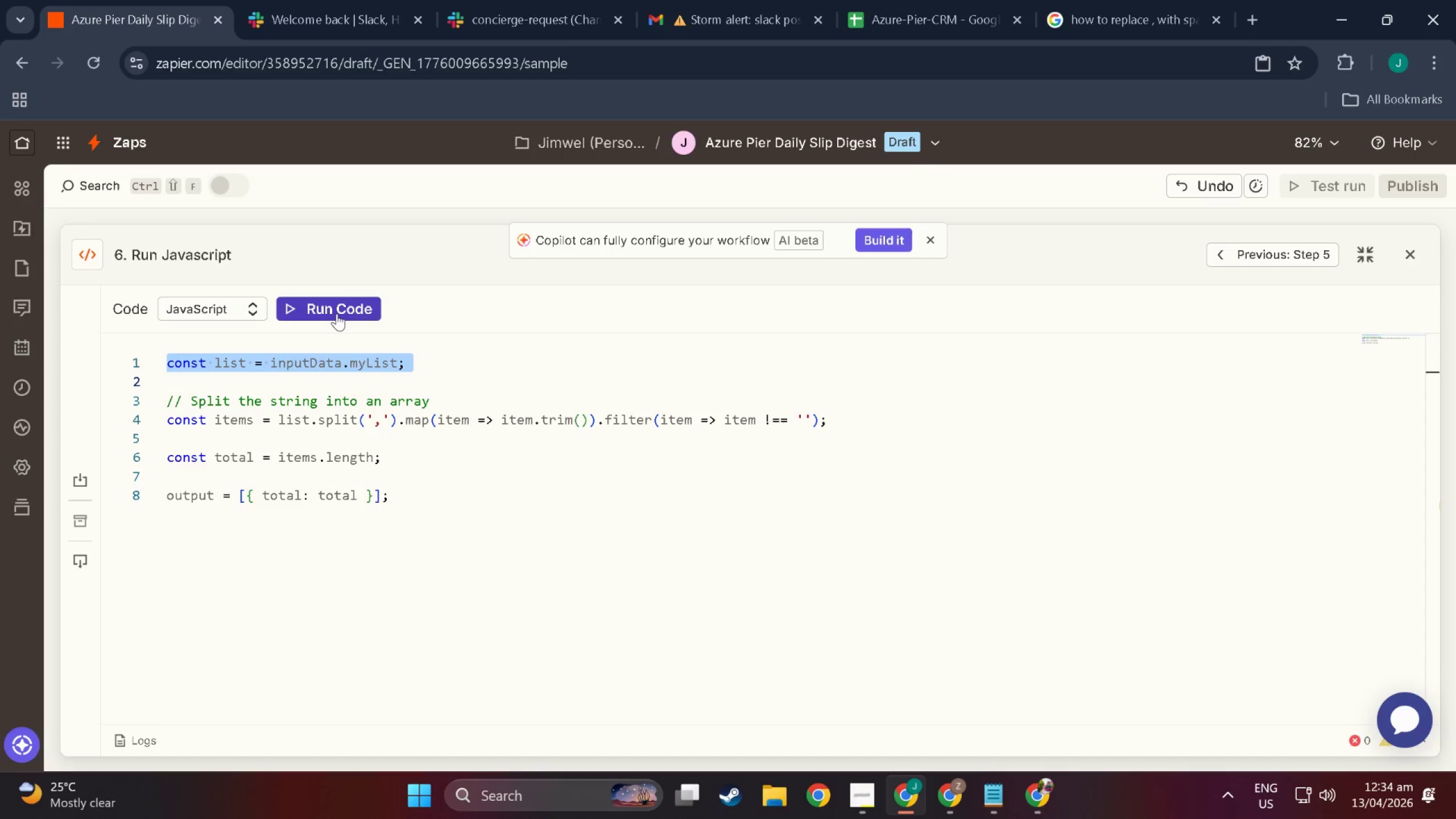 
left_click([337, 312])
 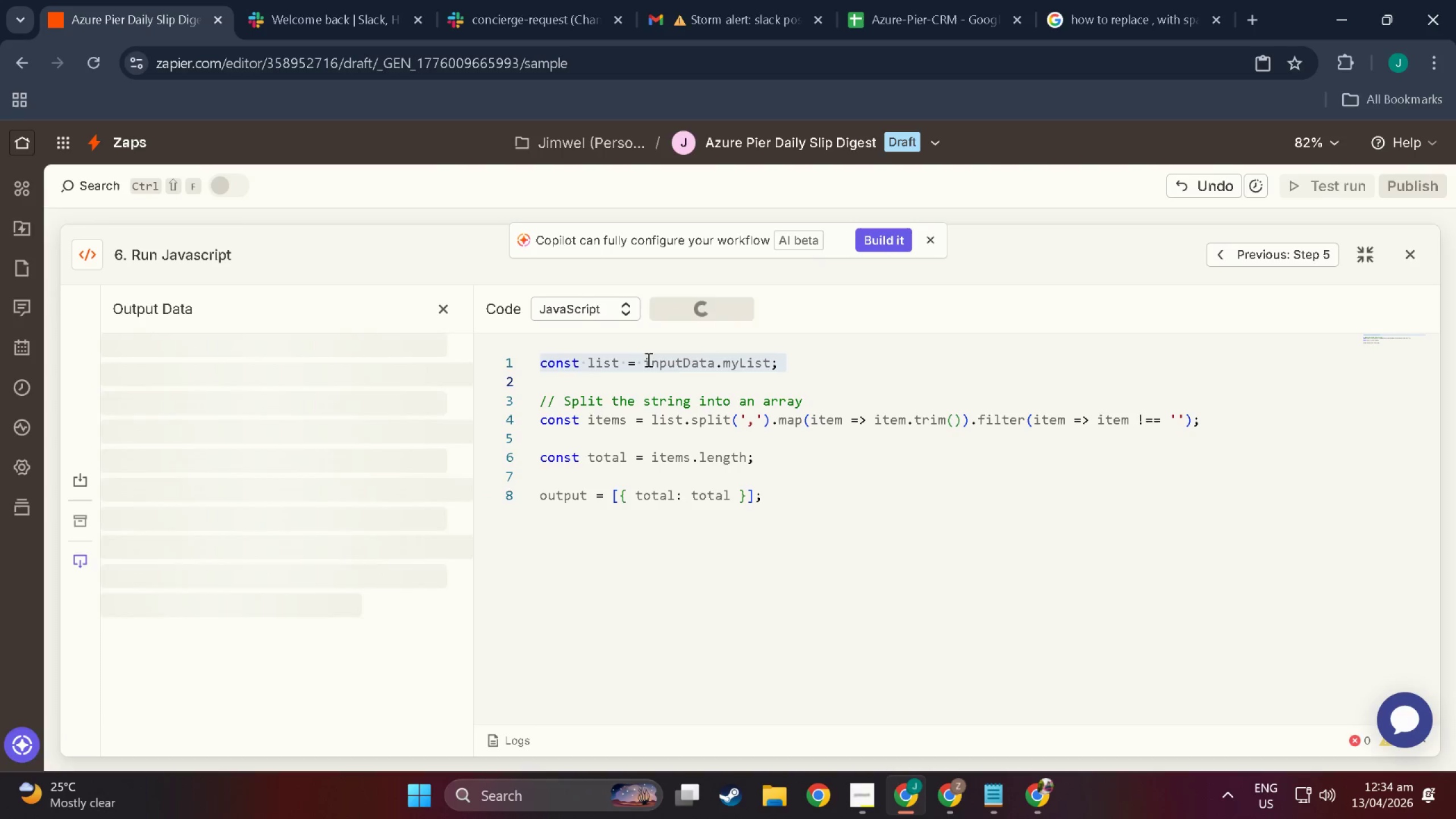 
left_click([736, 367])
 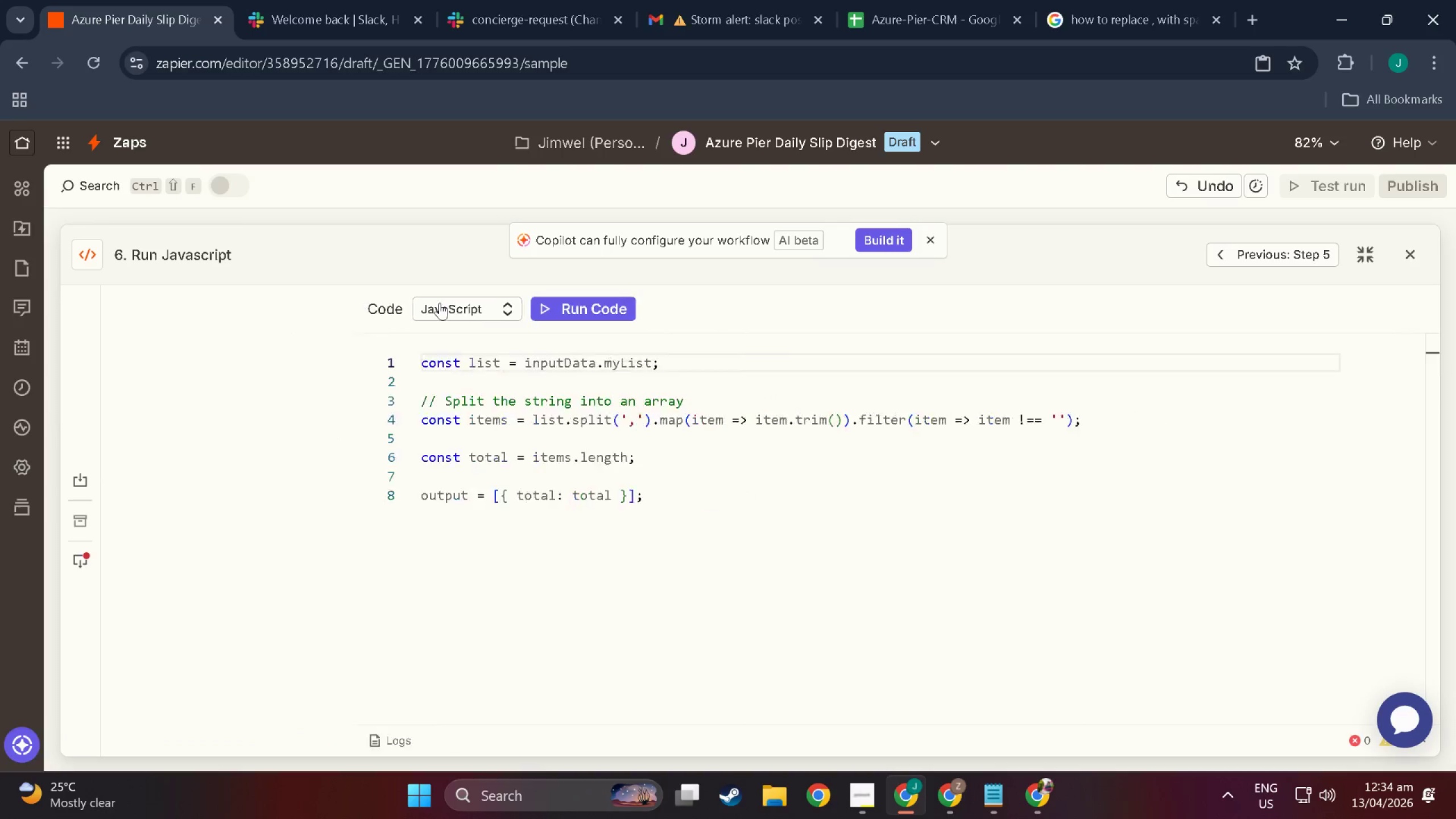 
double_click([379, 358])
 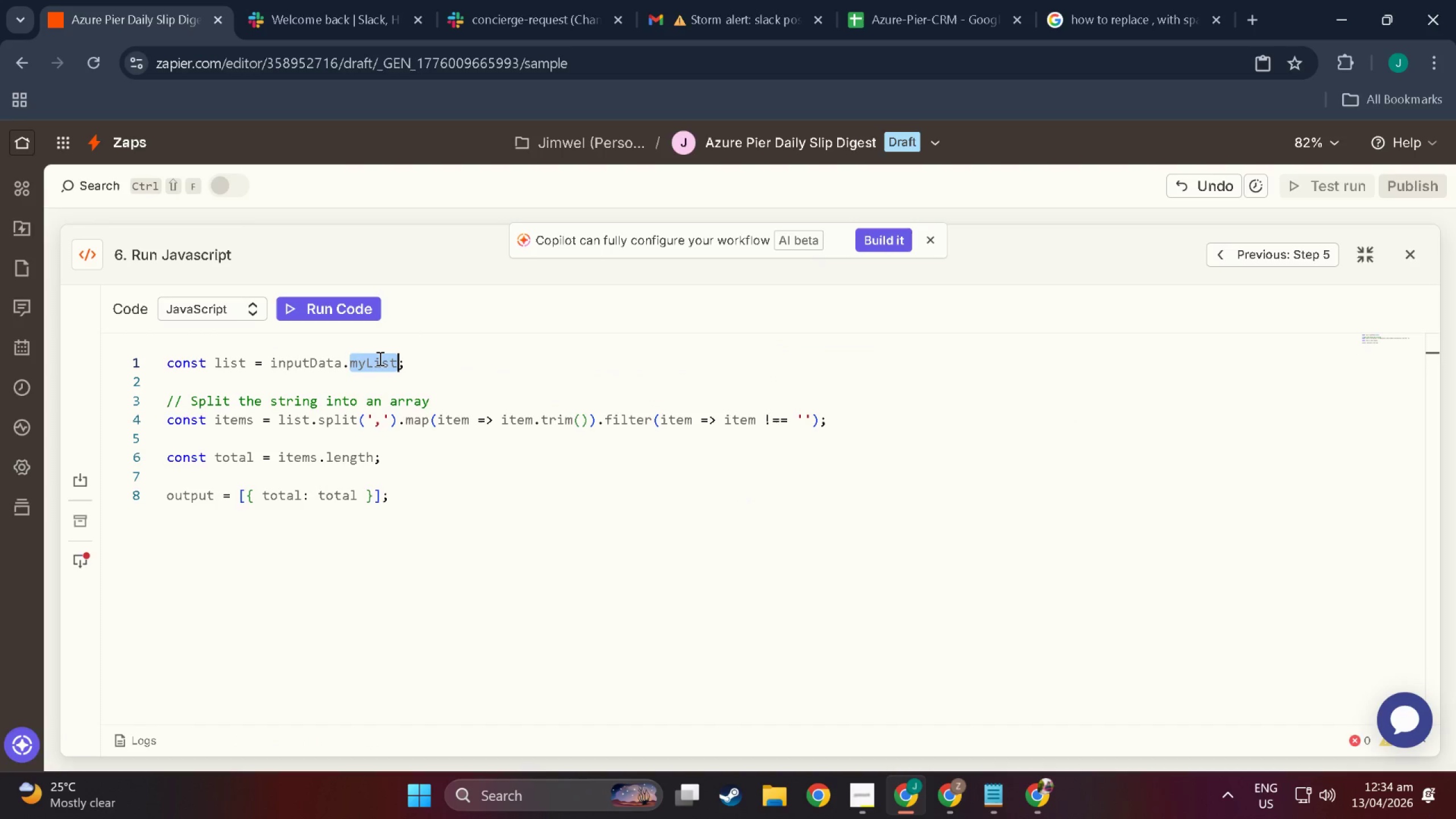 
triple_click([379, 358])
 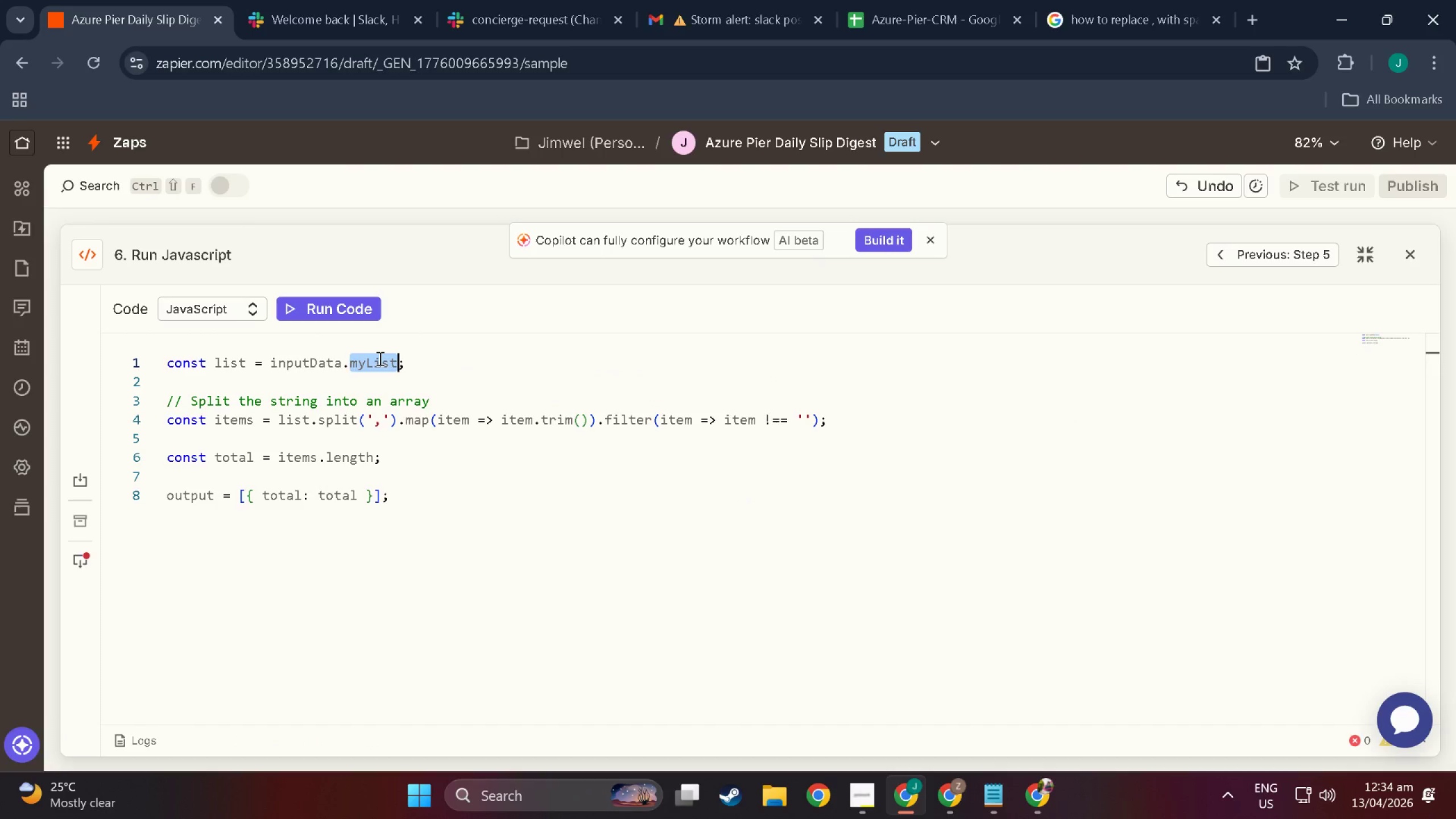 
triple_click([379, 358])
 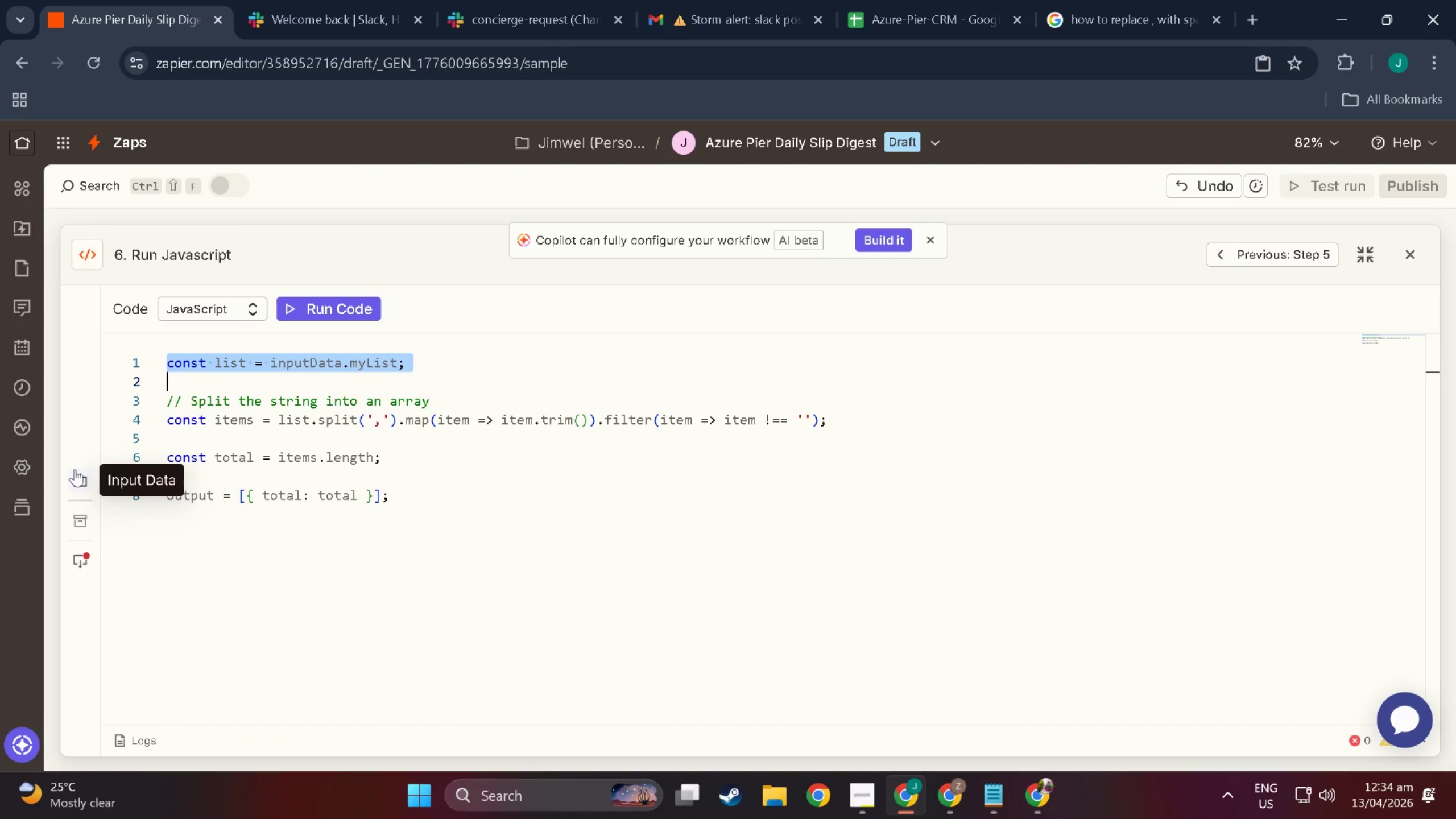 
left_click([75, 469])
 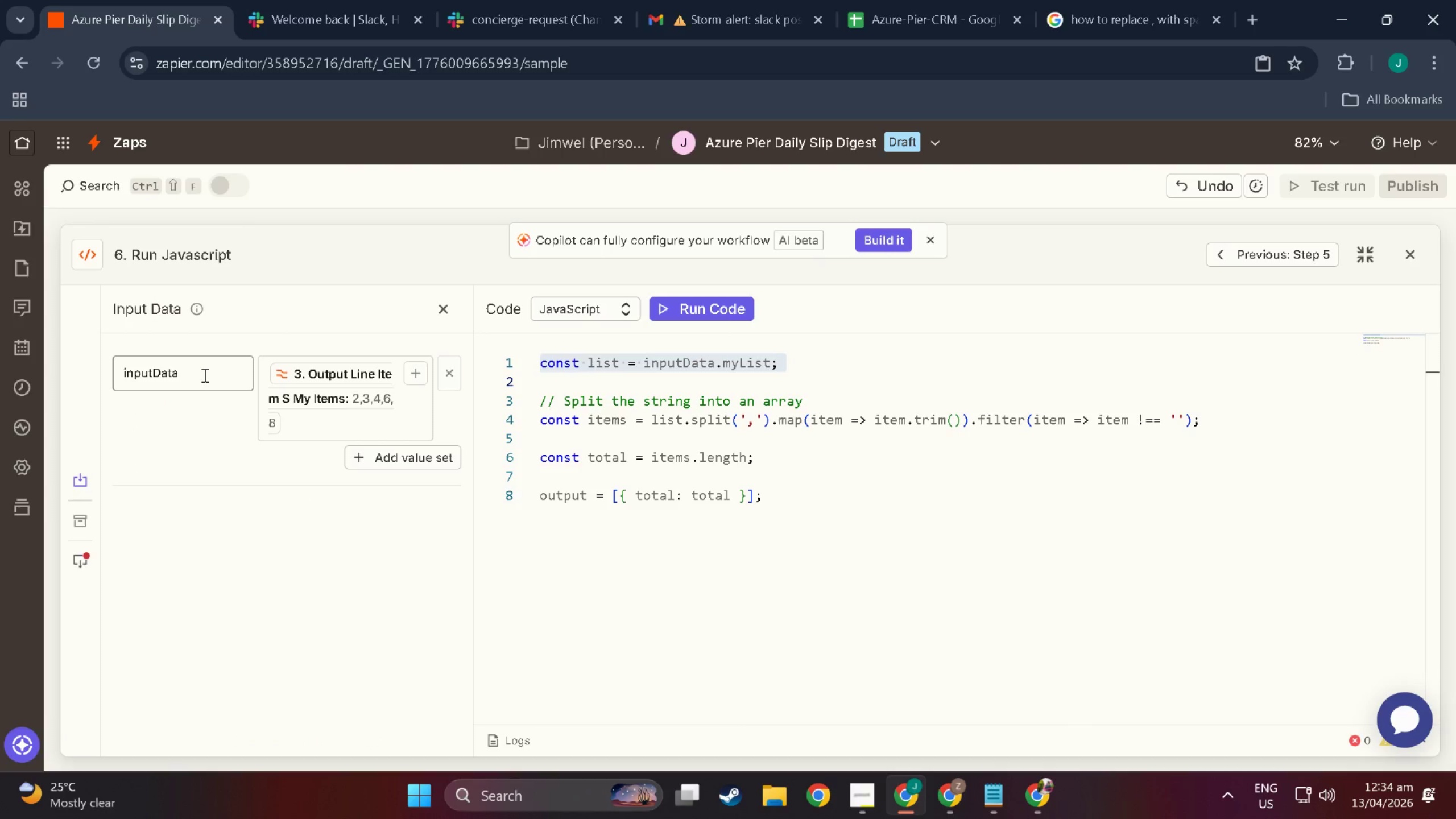 
left_click_drag(start_coordinate=[204, 375], to_coordinate=[46, 370])
 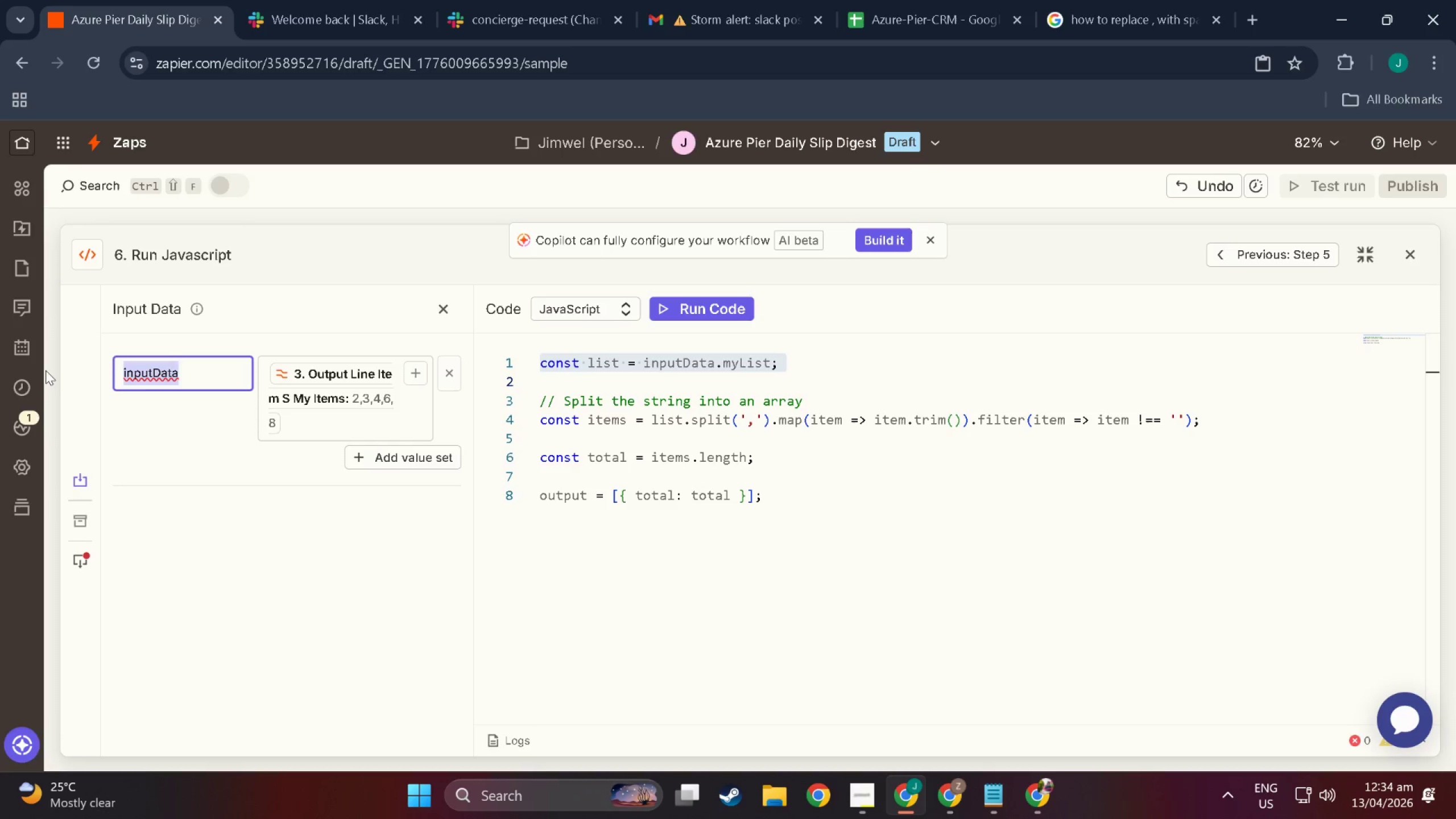 
type(myList)
 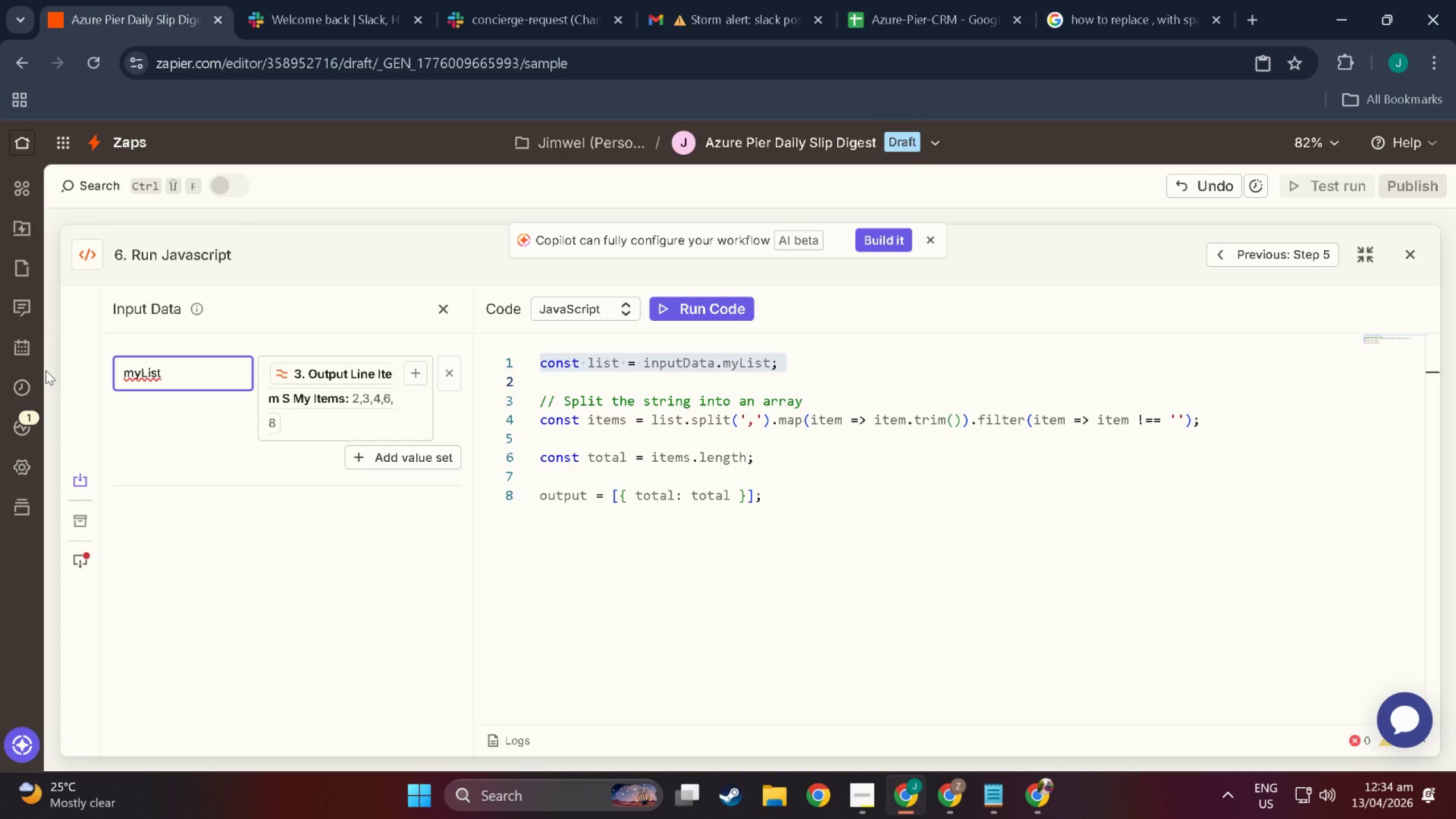 
wait(5.45)
 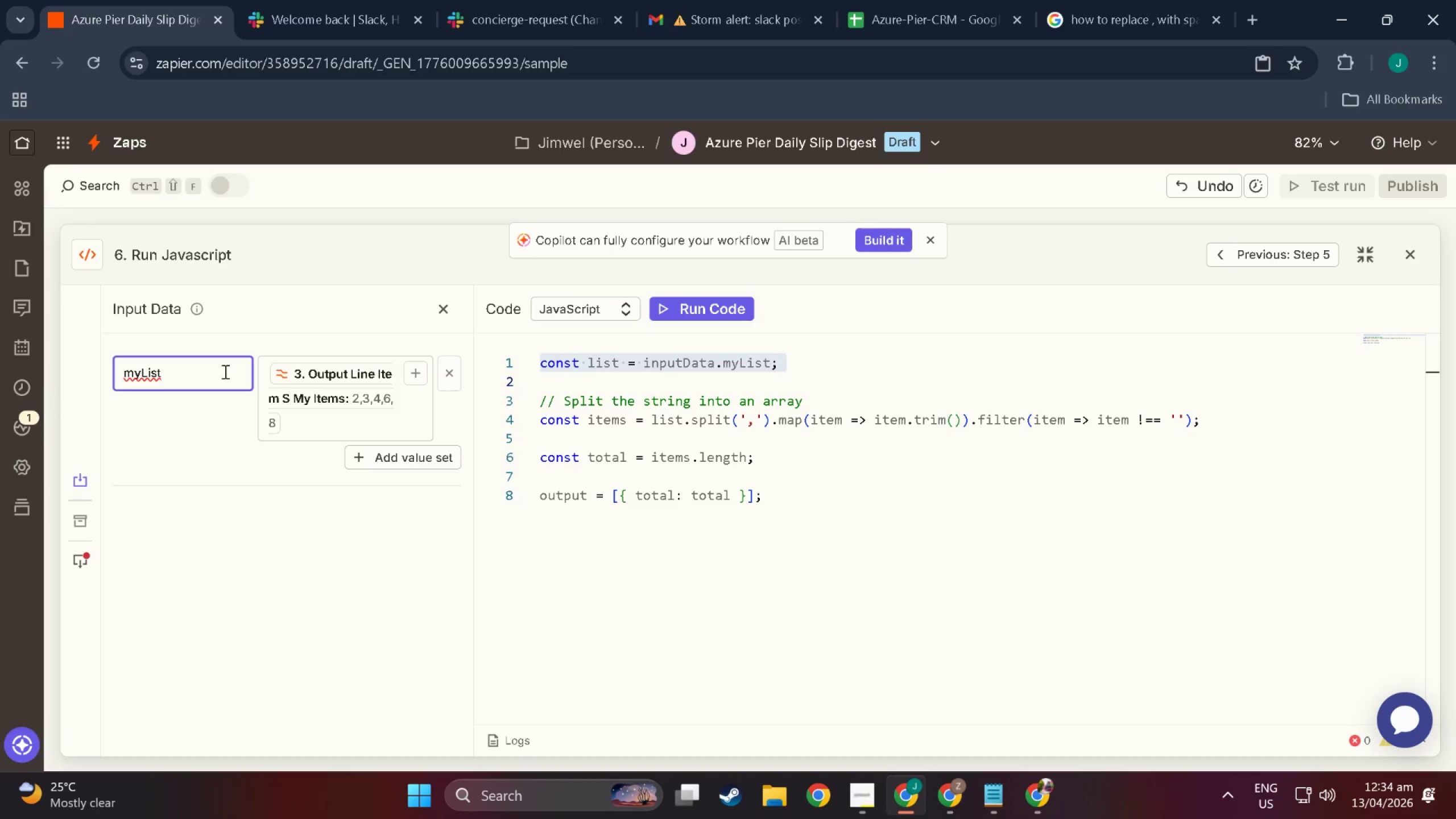 
left_click([716, 301])
 